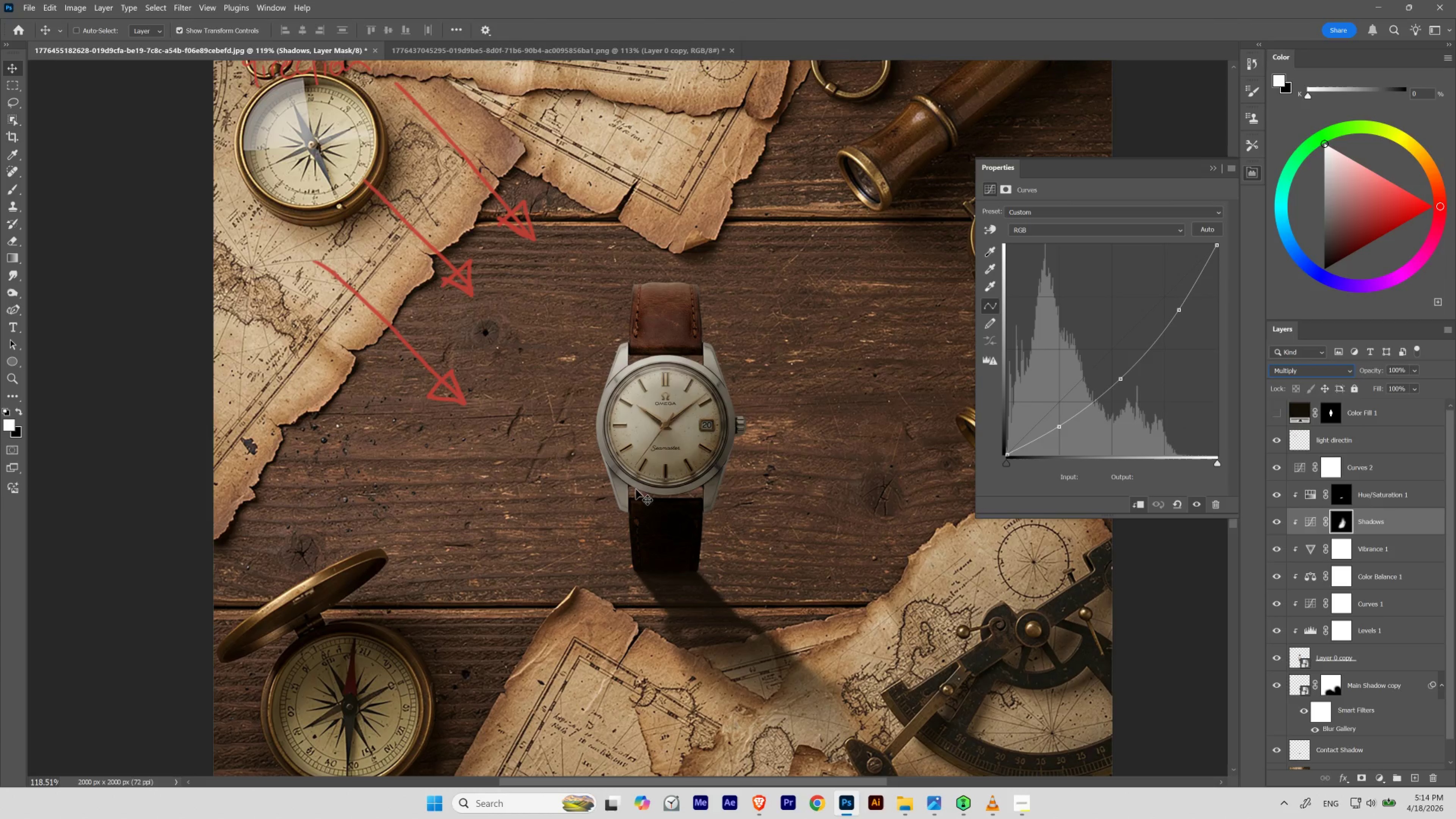 
hold_key(key=Space, duration=0.91)
 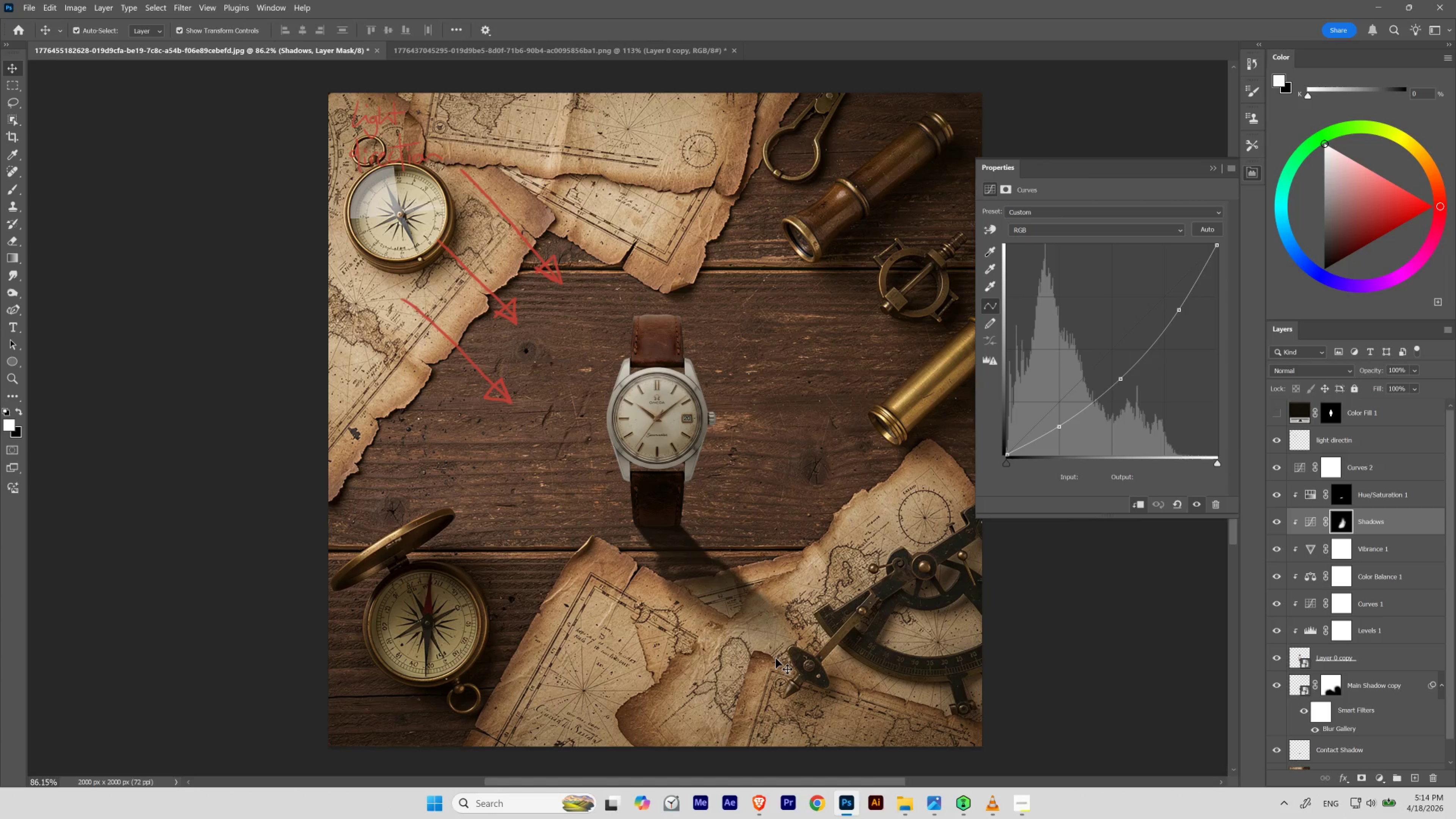 
left_click_drag(start_coordinate=[634, 400], to_coordinate=[621, 413])
 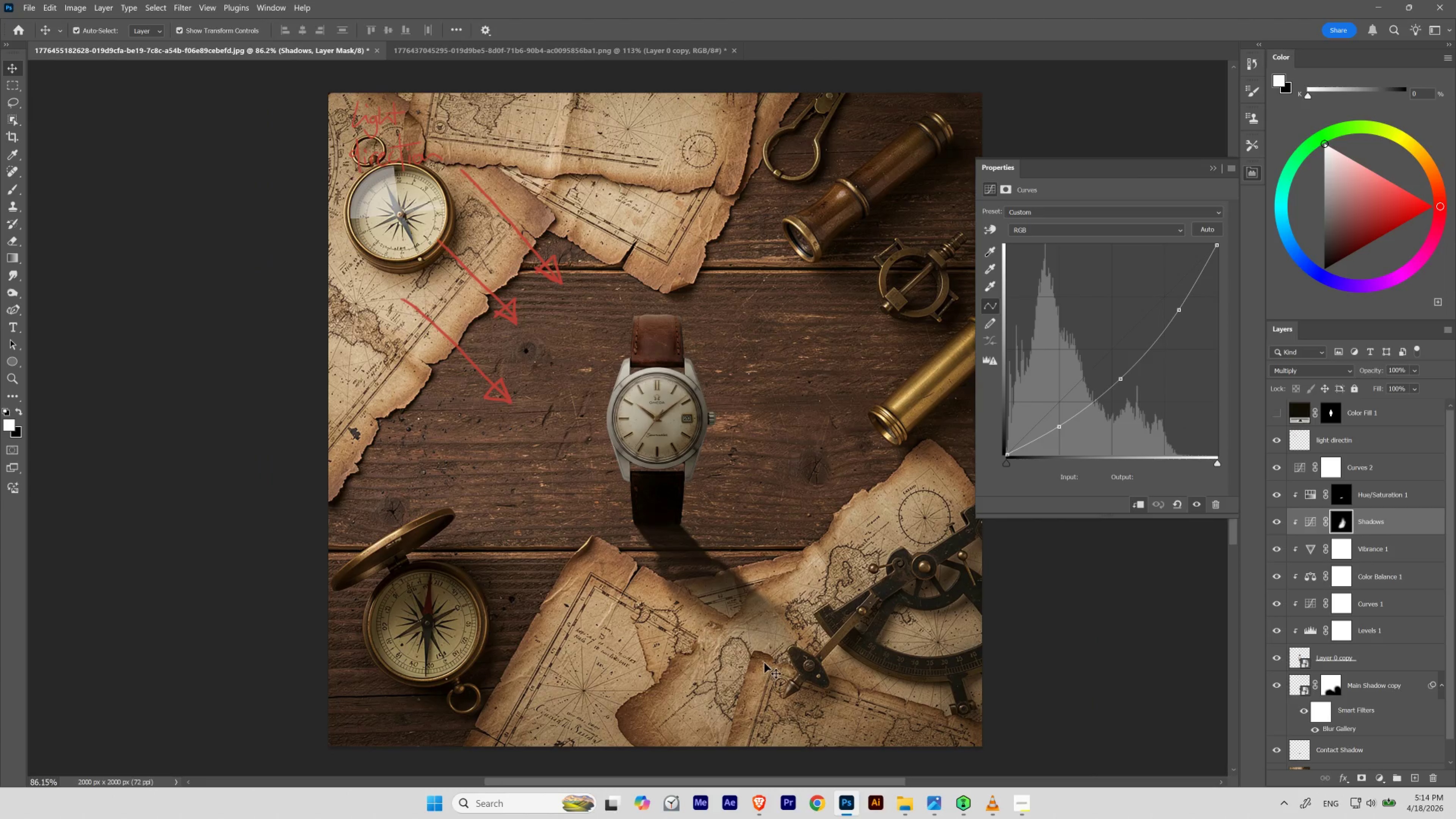 
key(Control+Z)
 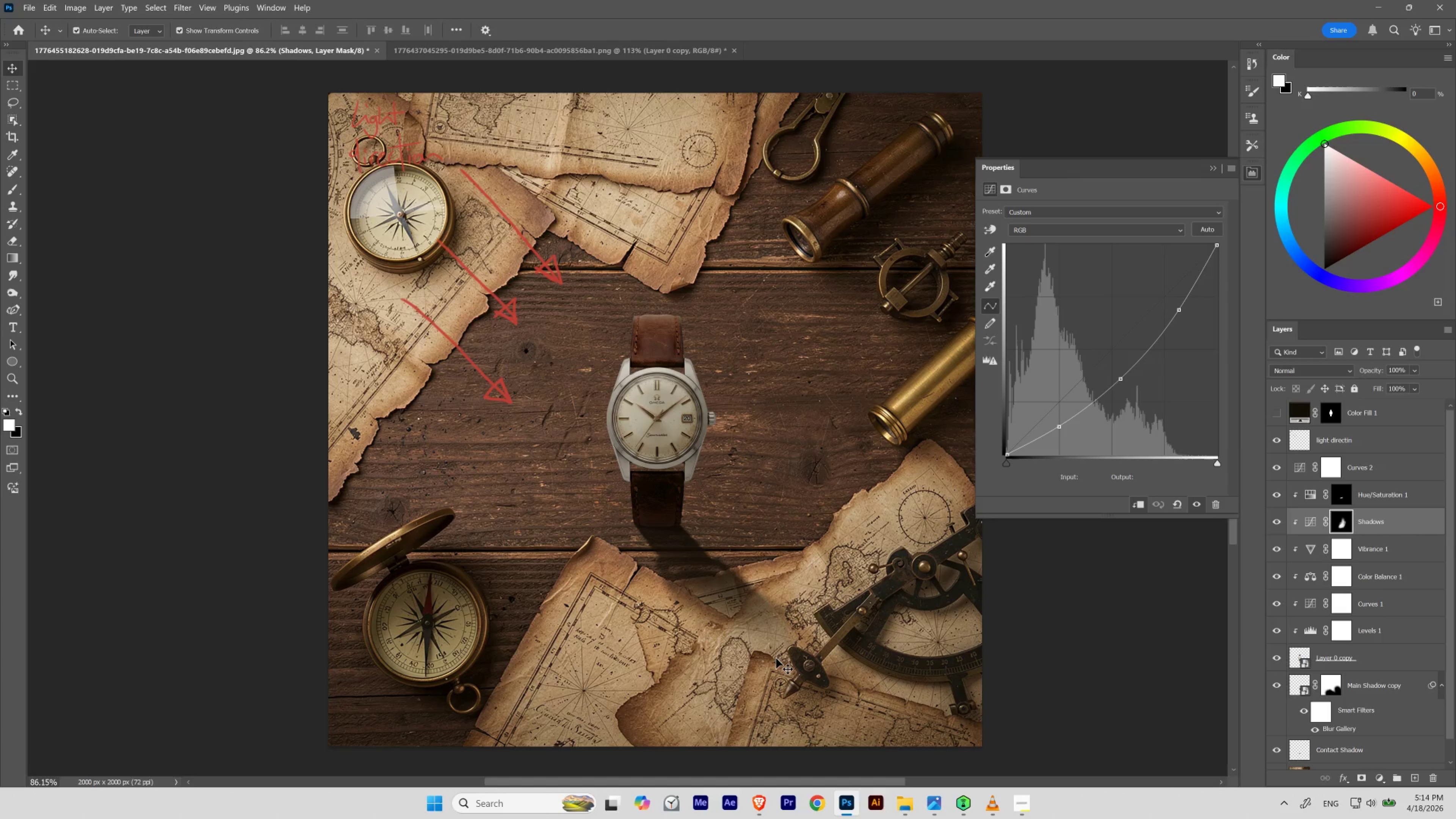 
key(Control+Shift+Z)
 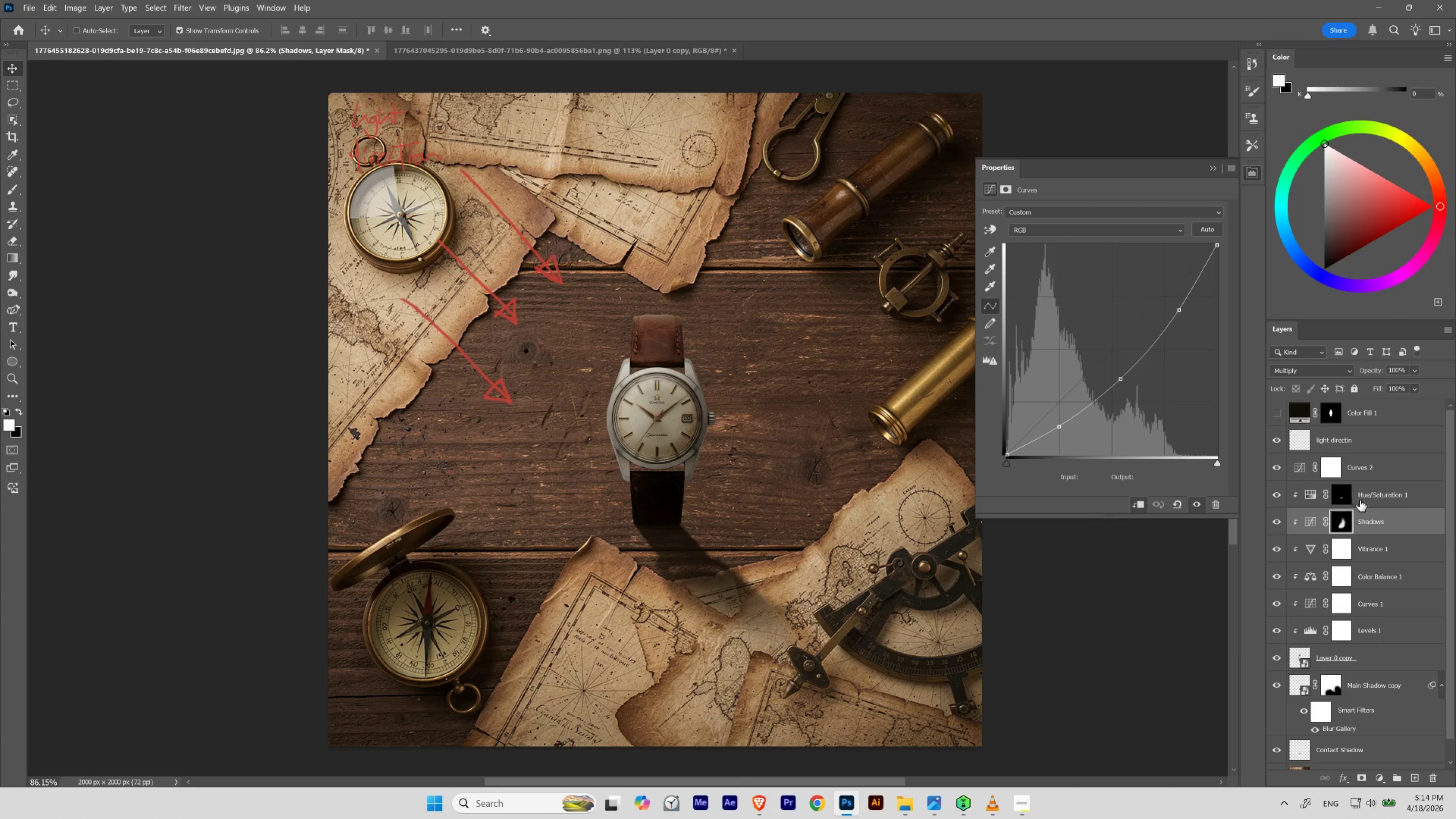 
left_click([1409, 521])
 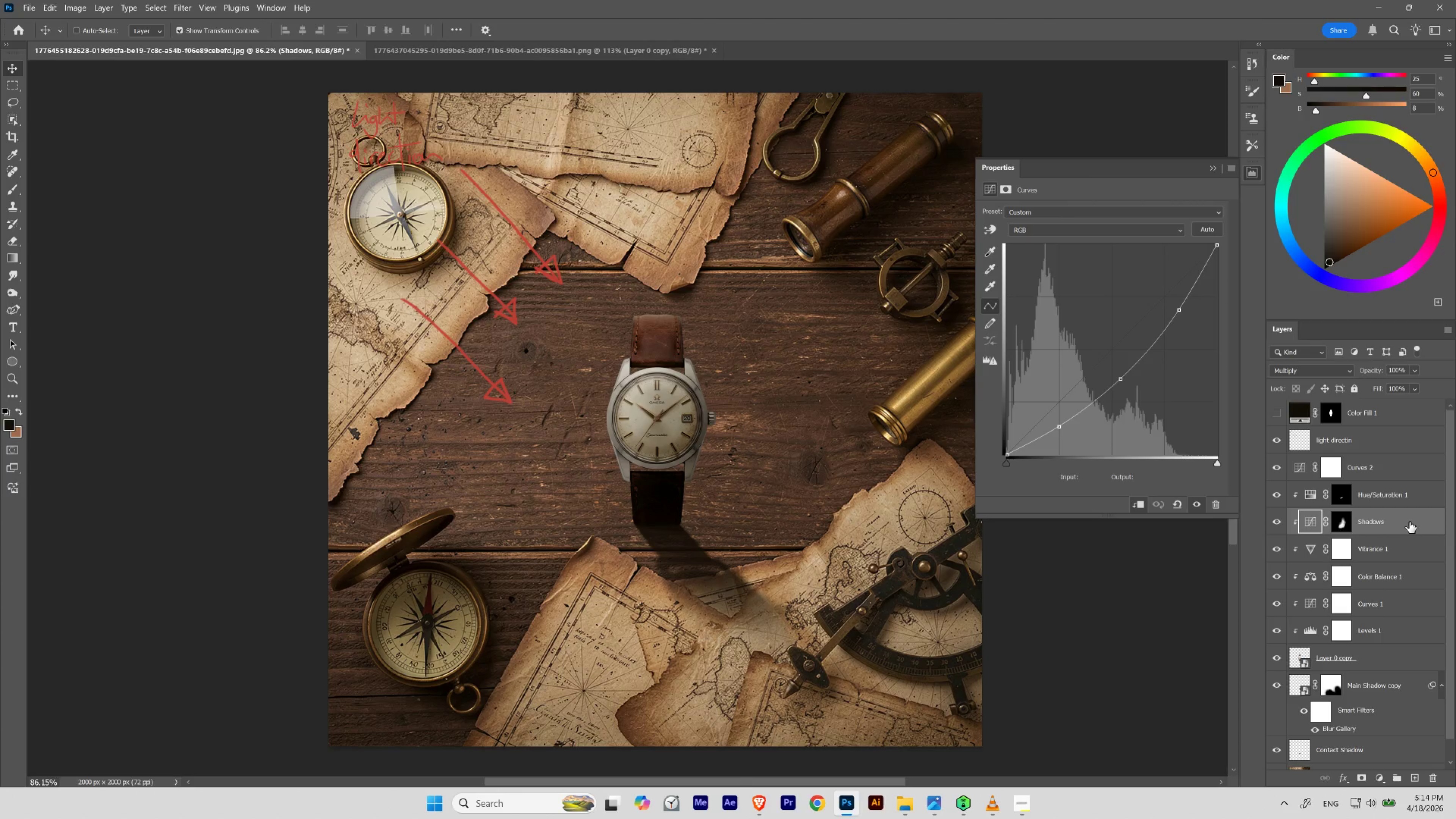 
key(V)
 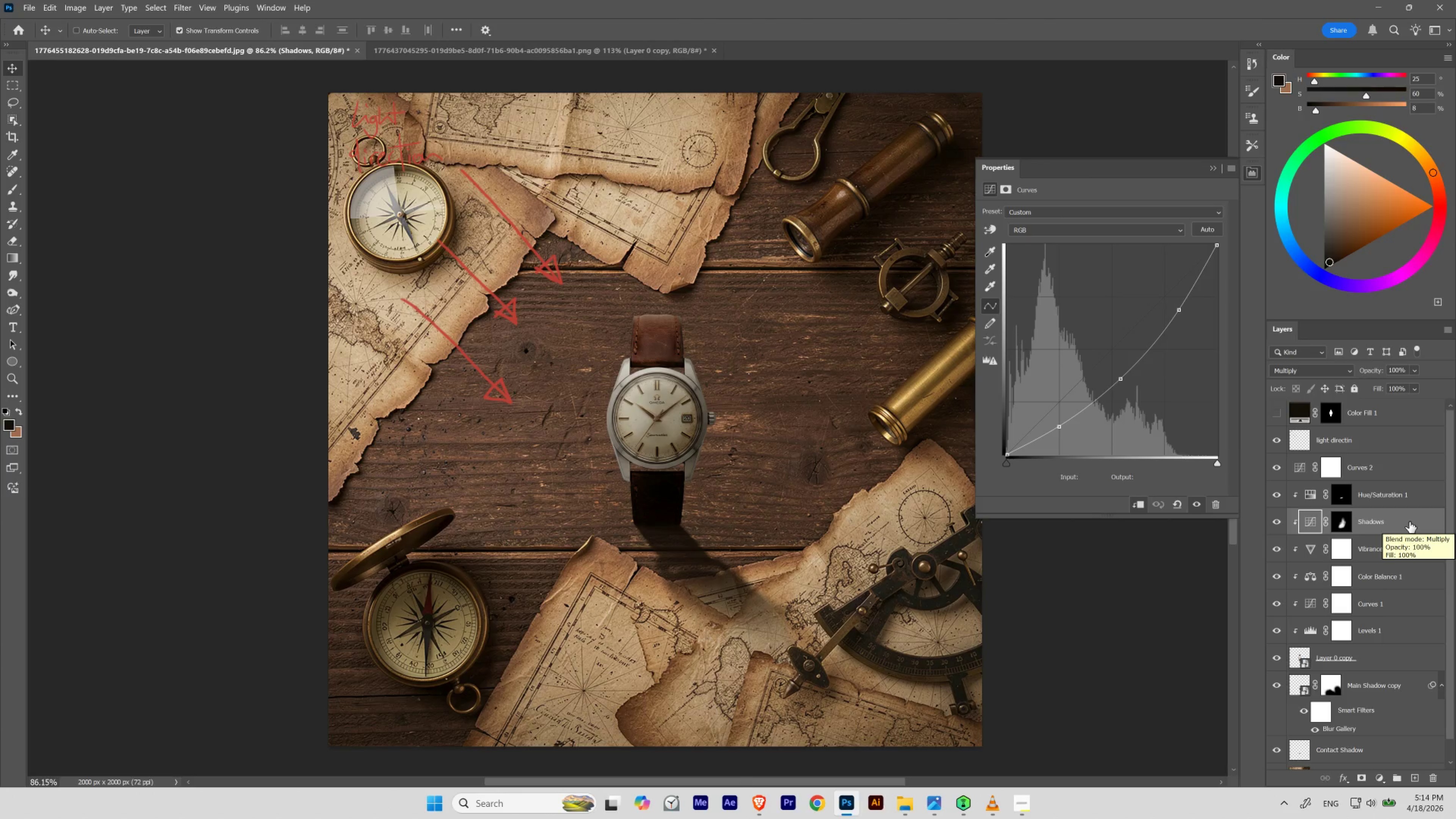 
key(Numpad8)
 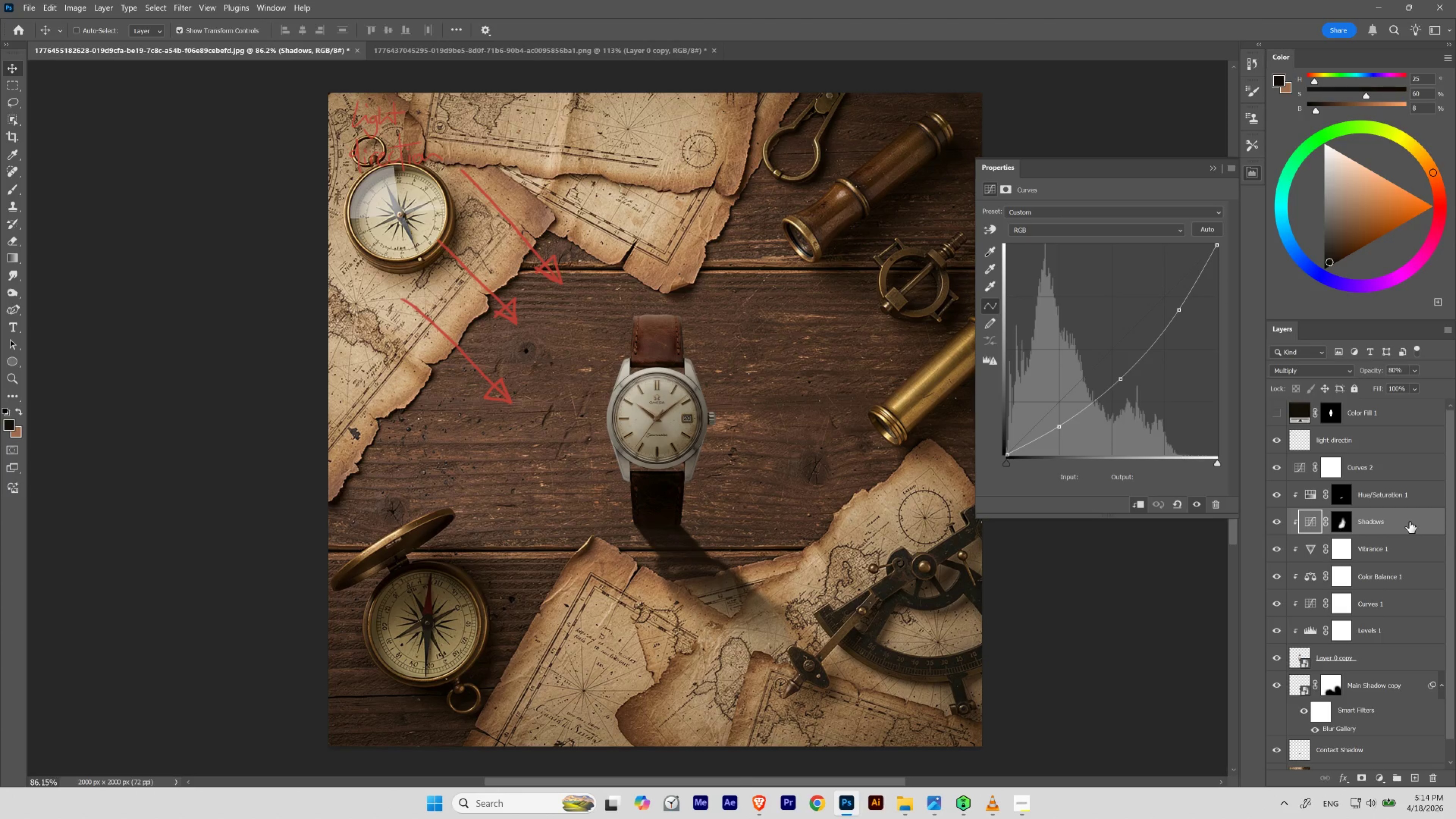 
key(Numpad7)
 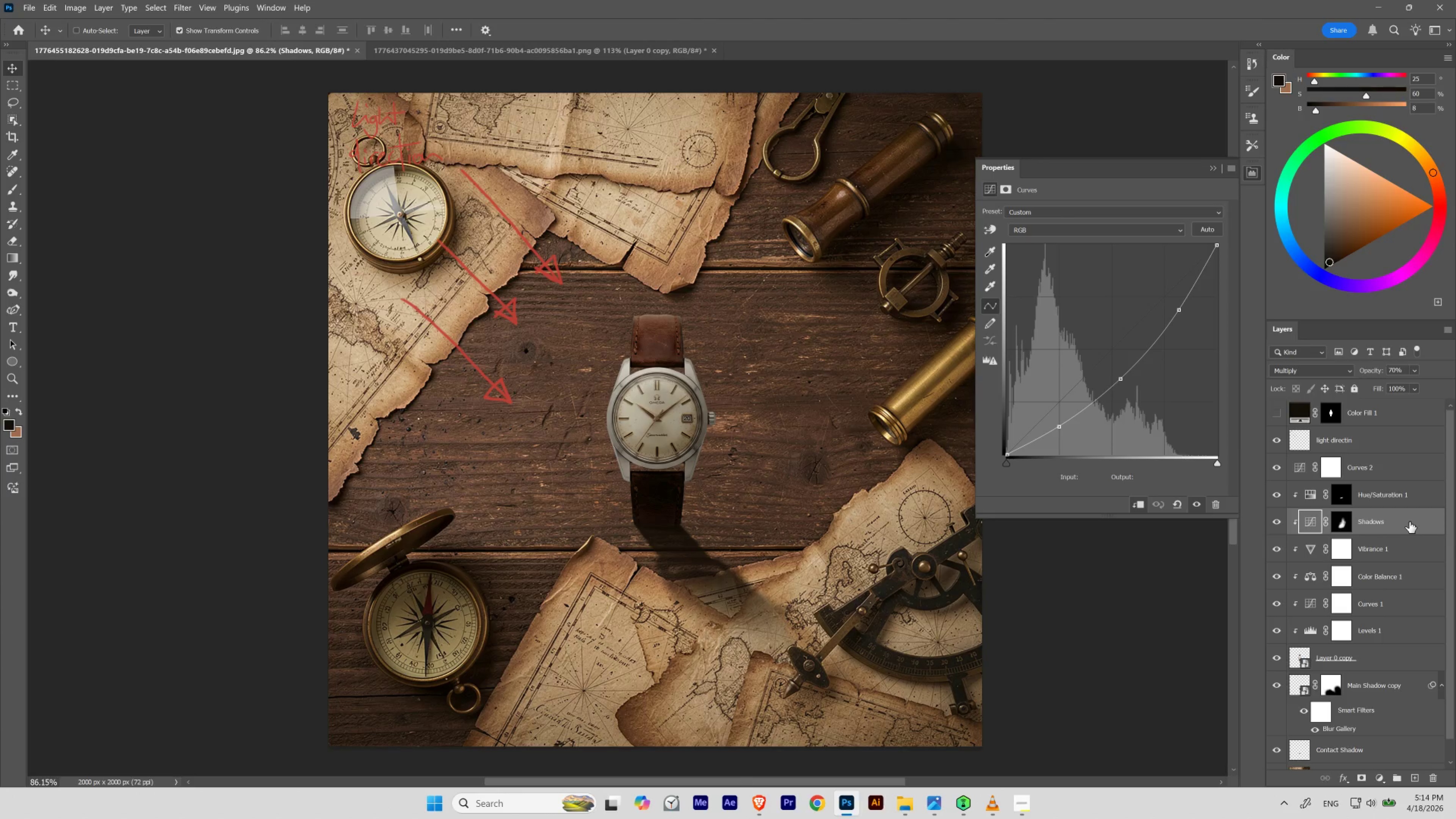 
hold_key(key=Numpad6, duration=0.3)
 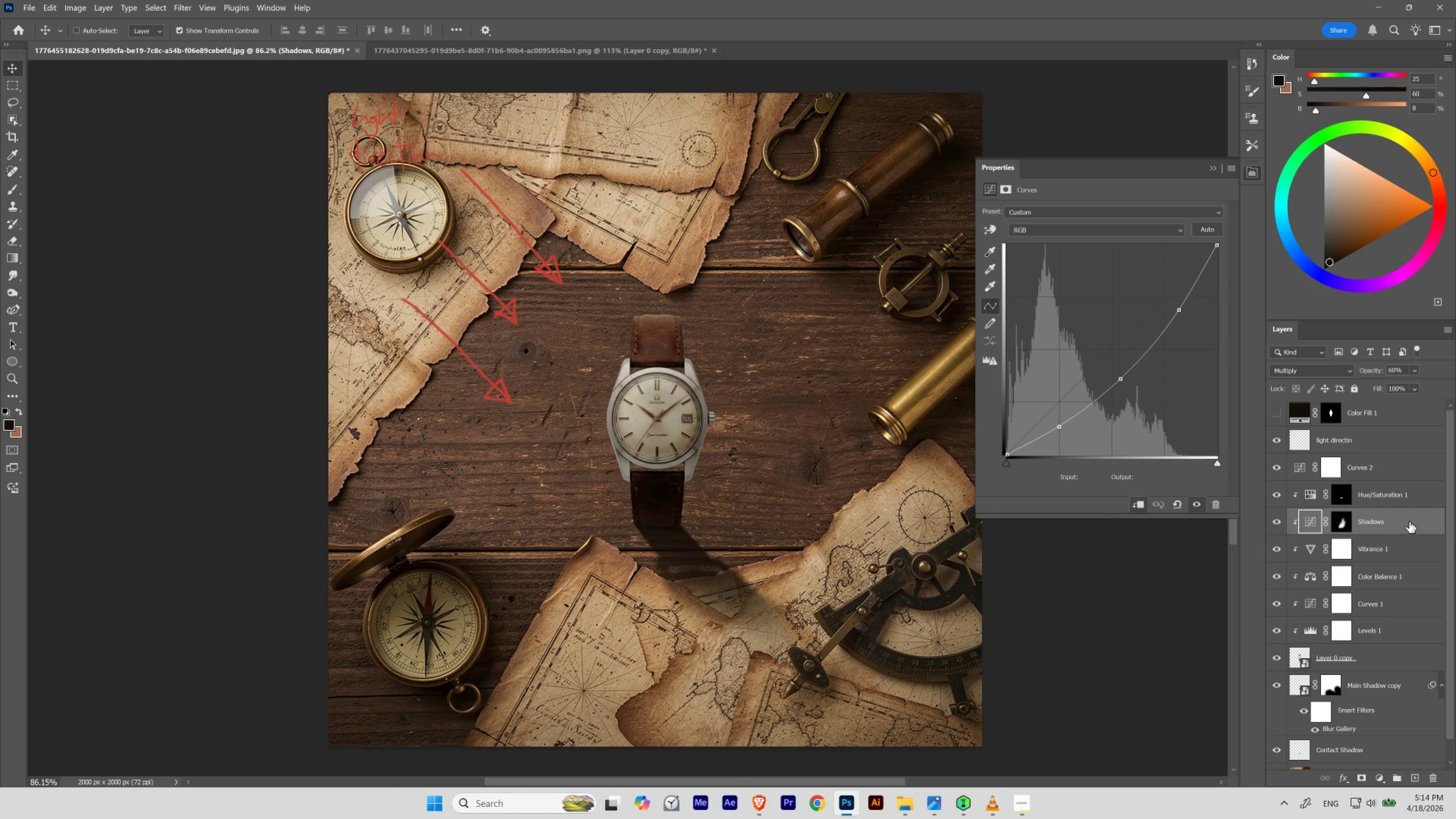 
key(Numpad7)
 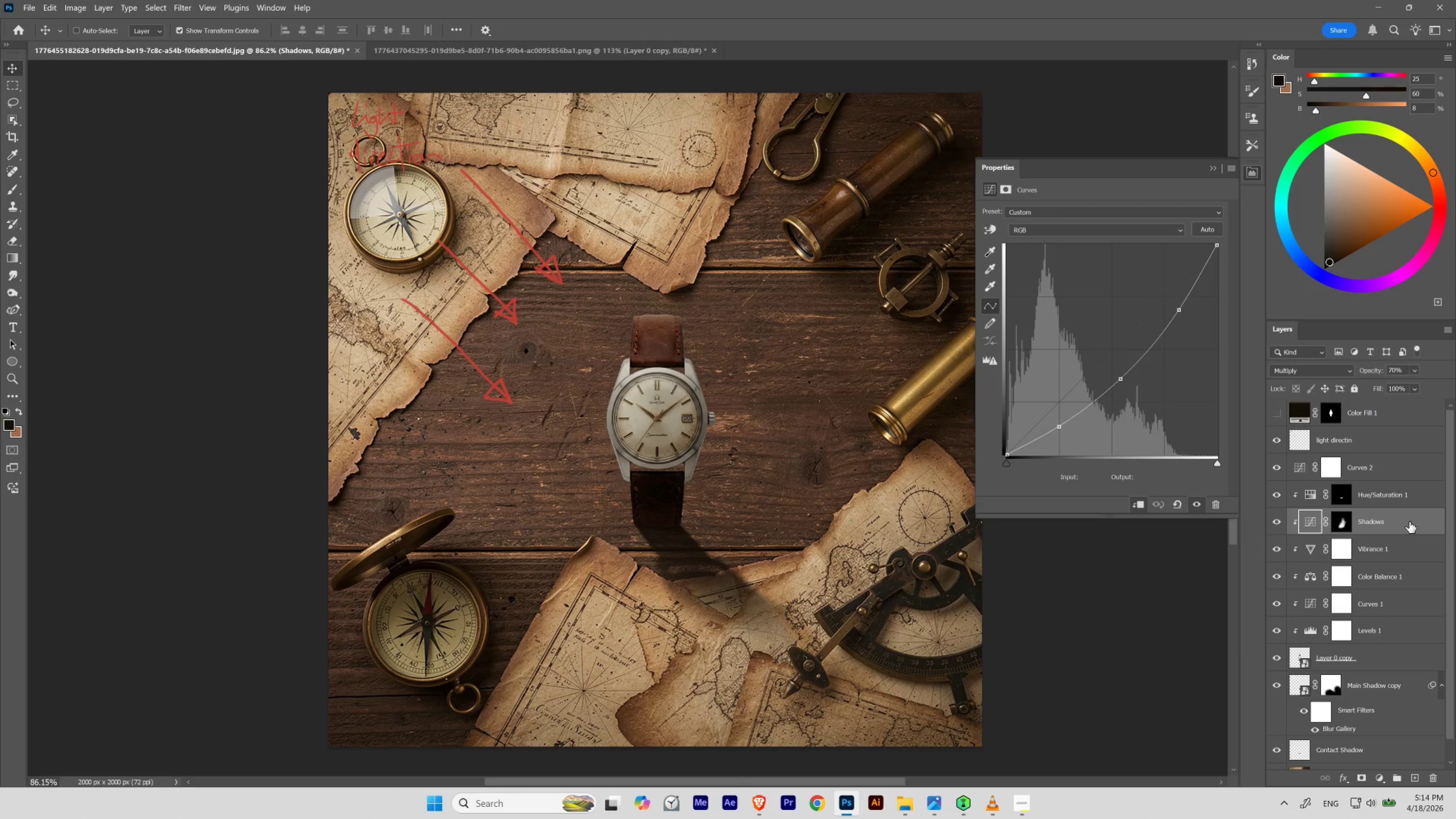 
key(Numpad8)
 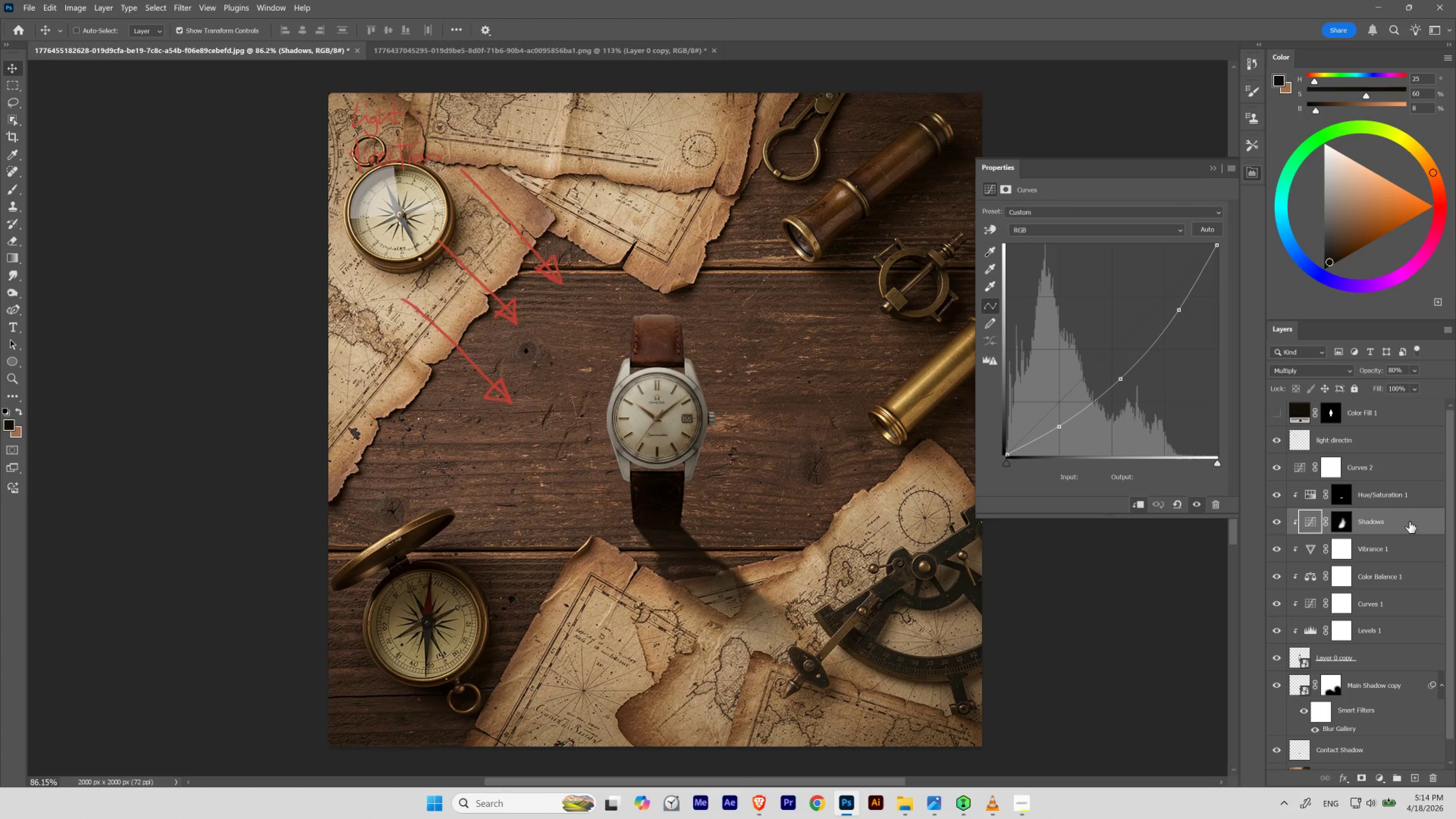 
key(Numpad7)
 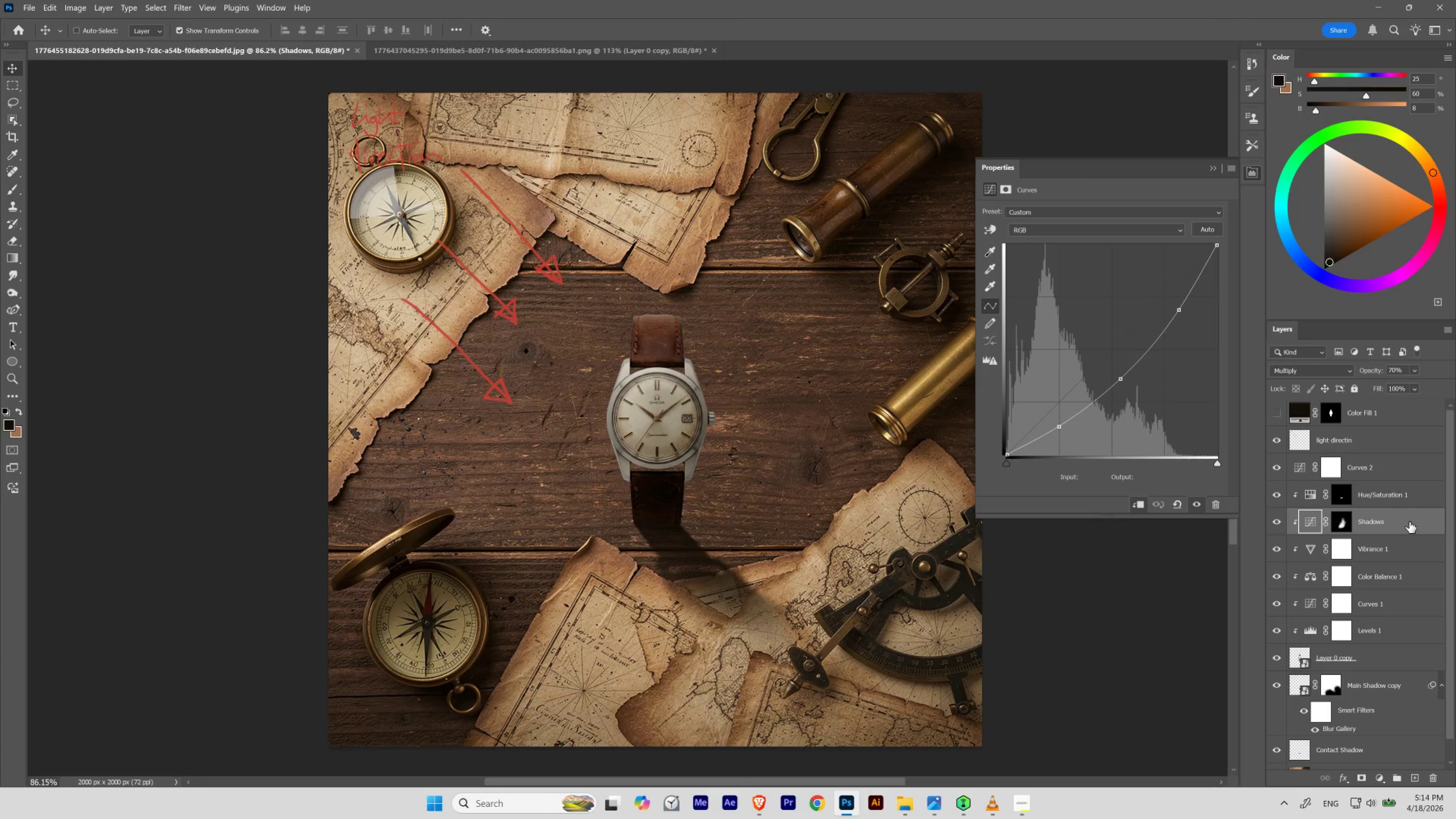 
key(Numpad8)
 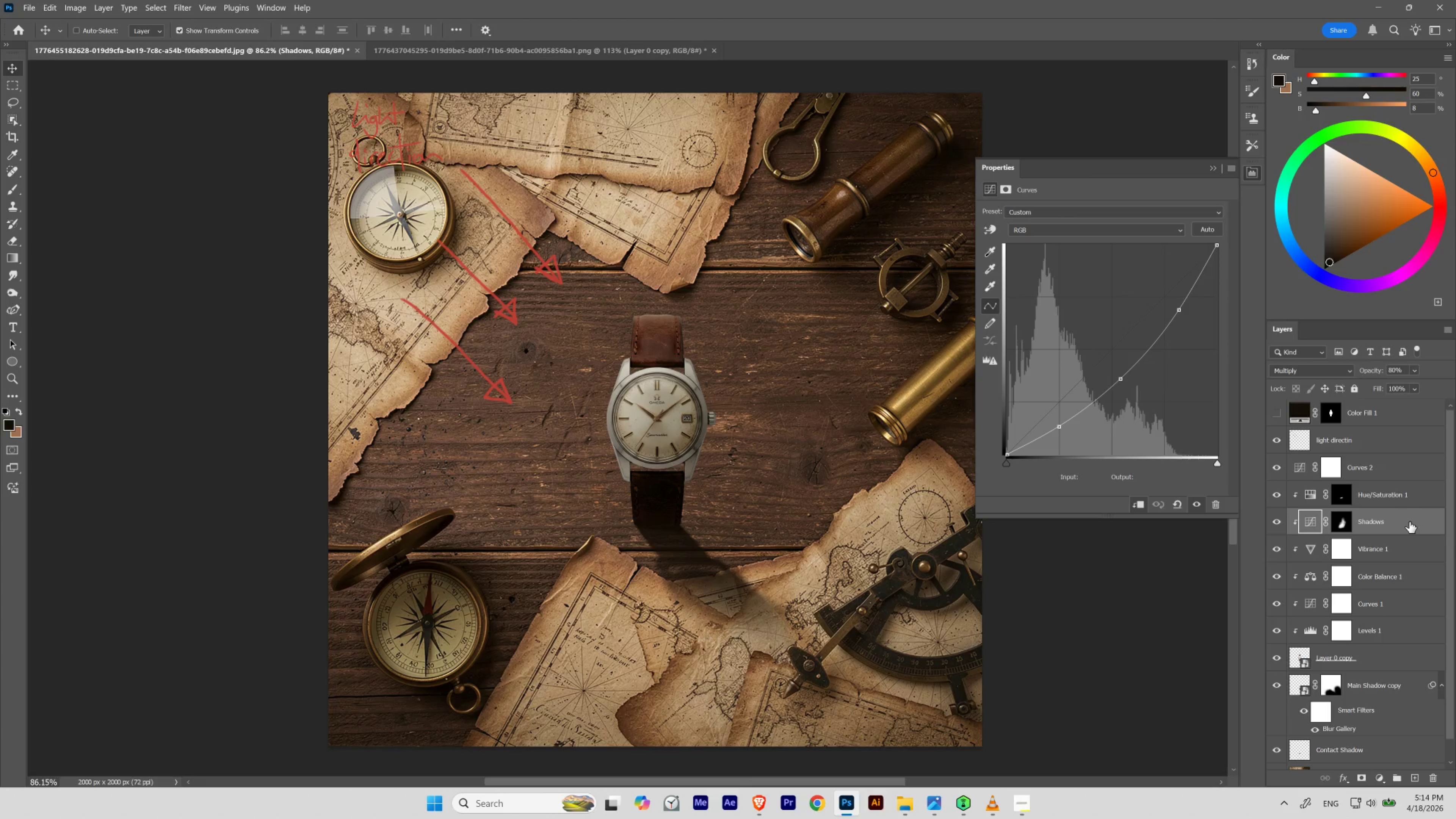 
key(Numpad7)
 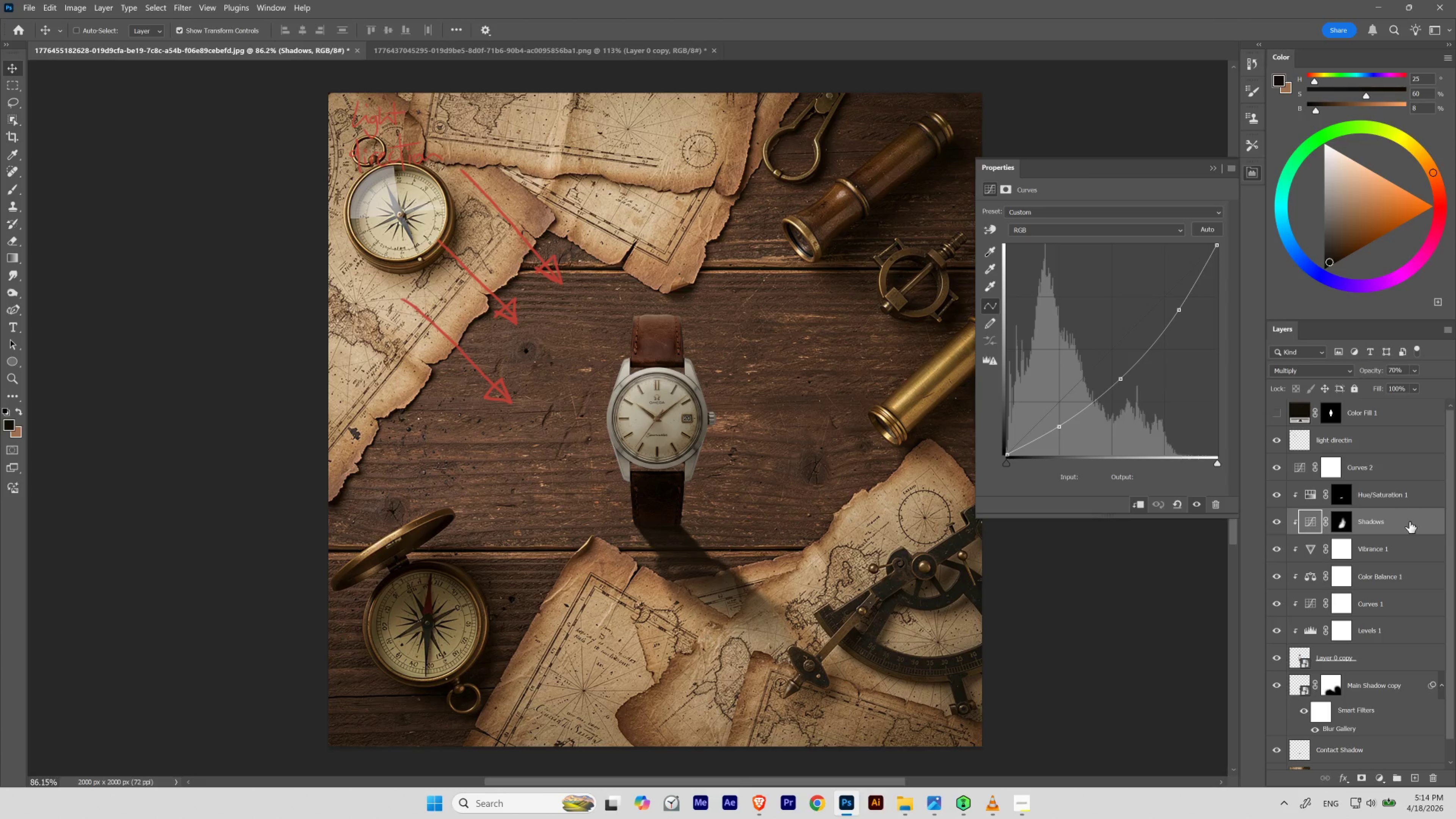 
left_click([1371, 468])
 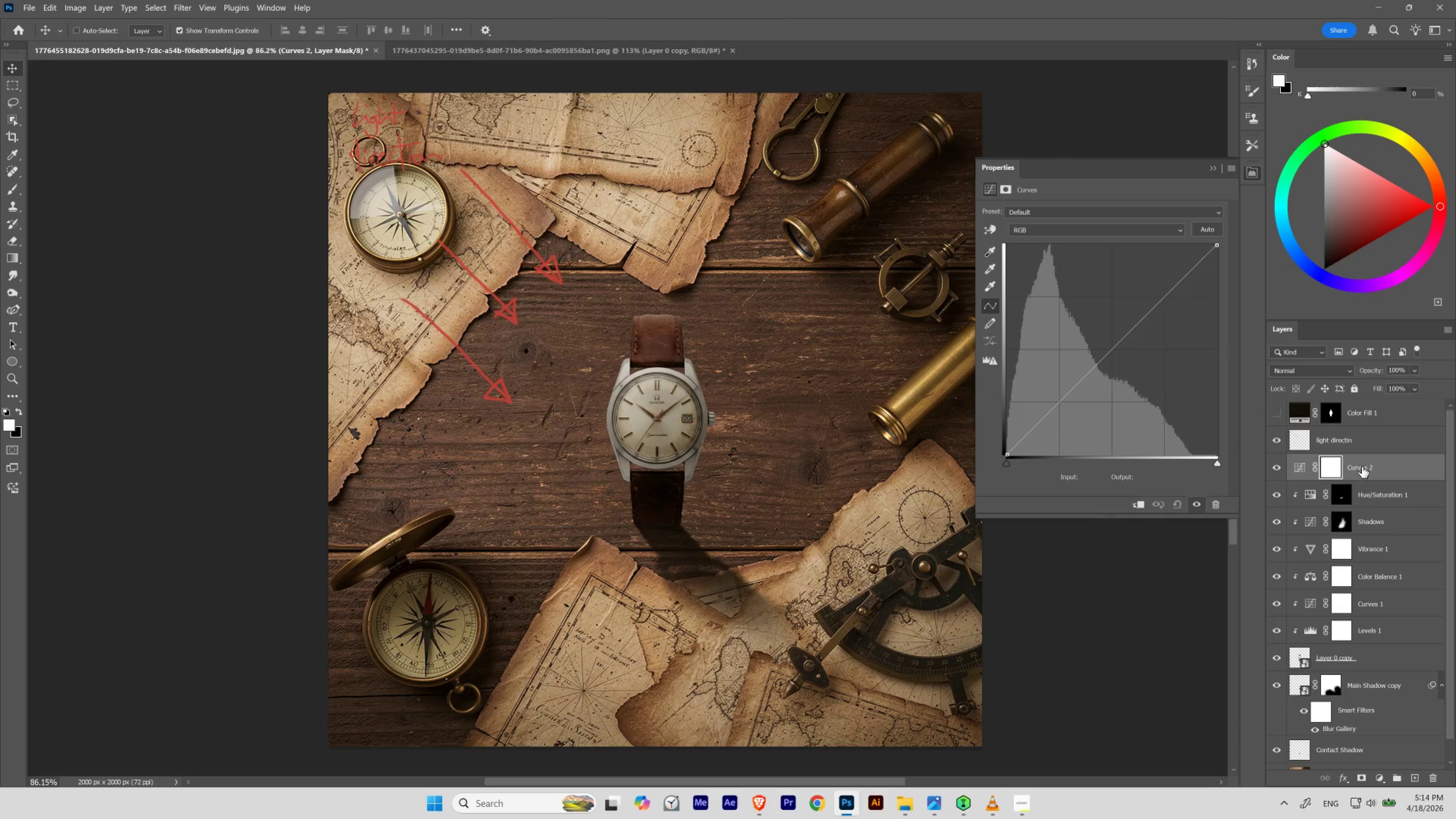 
double_click([1362, 467])
 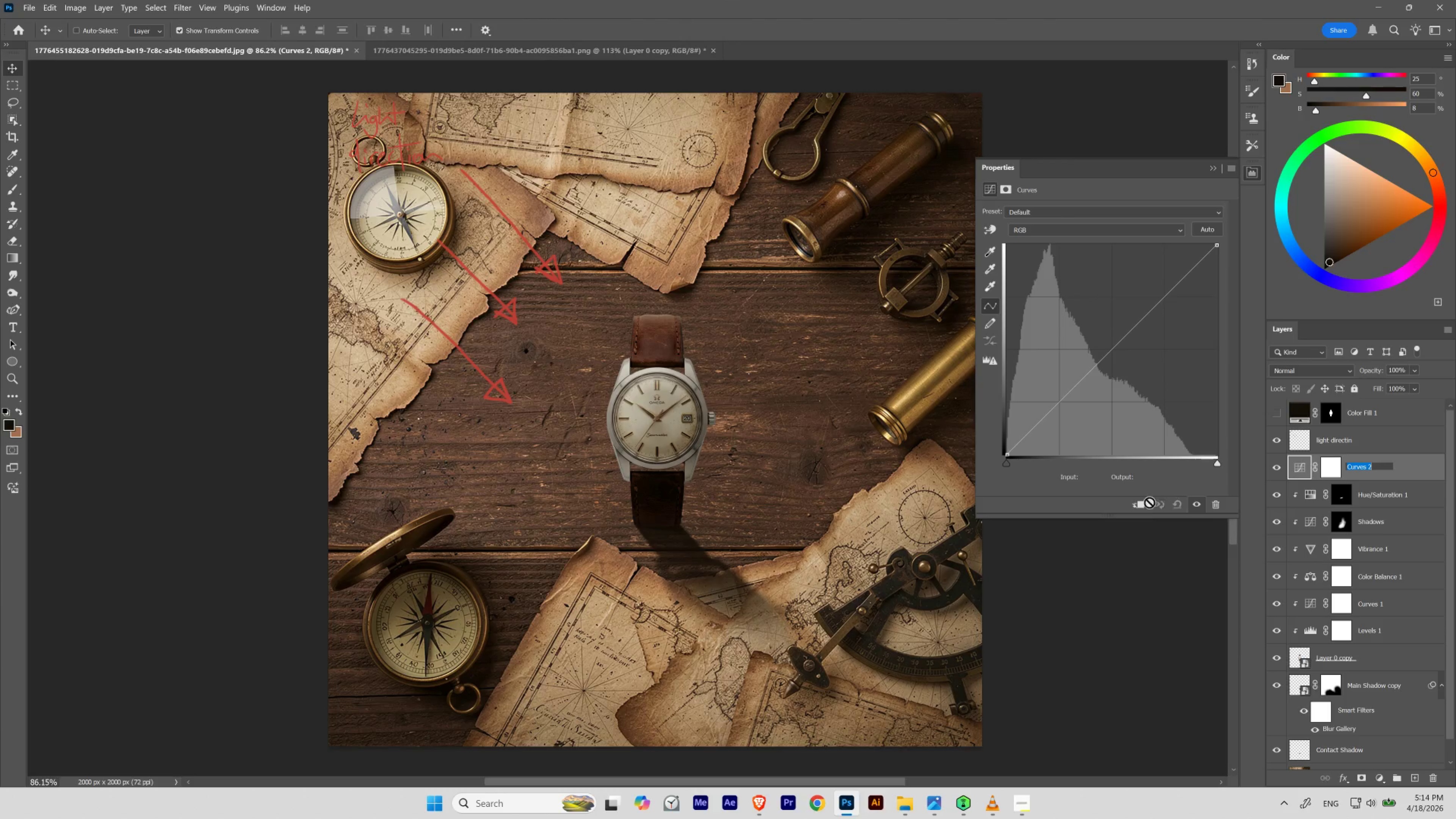 
left_click([1142, 508])
 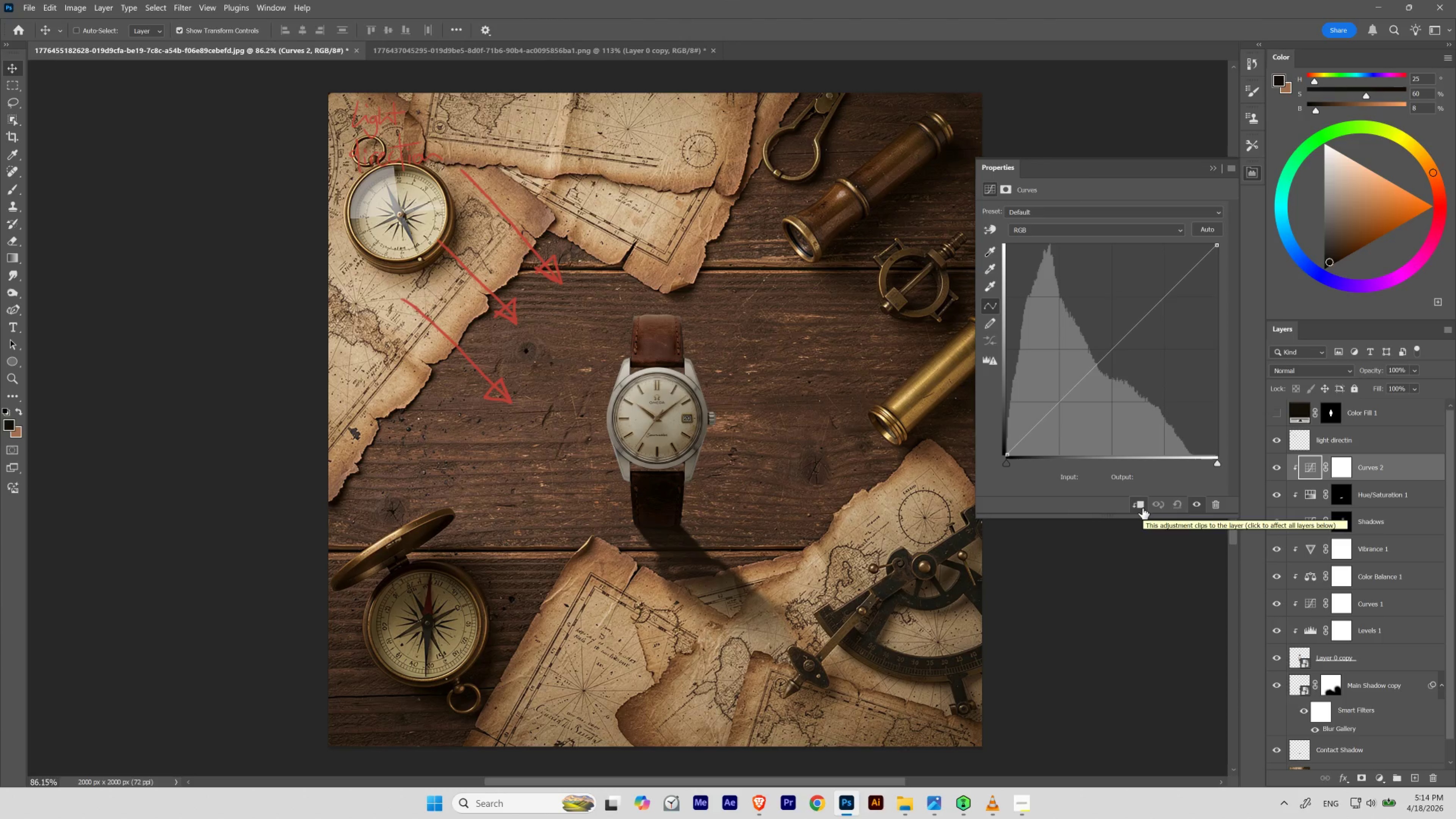 
key(PlayPause)
 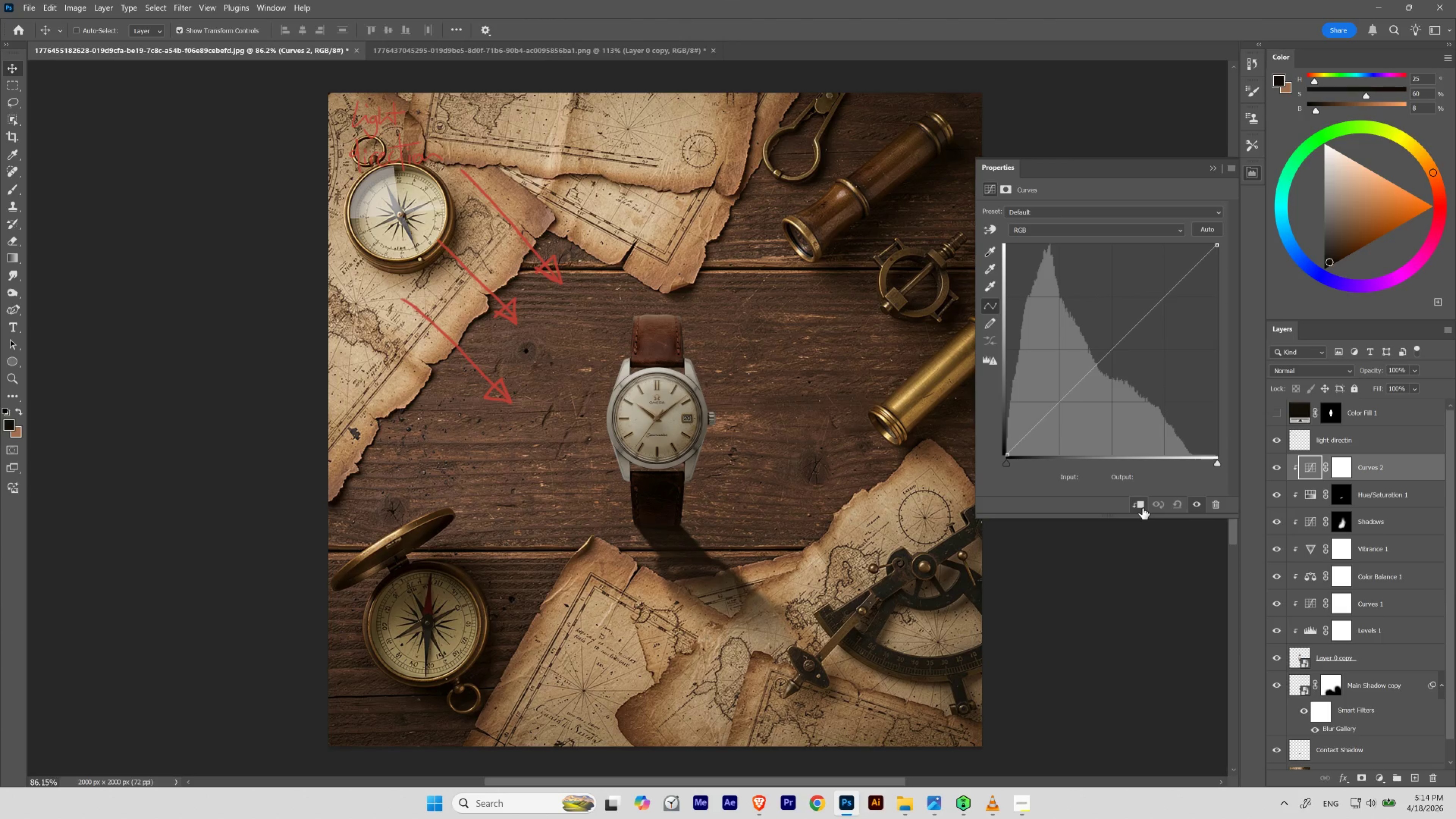 
key(PlayPause)
 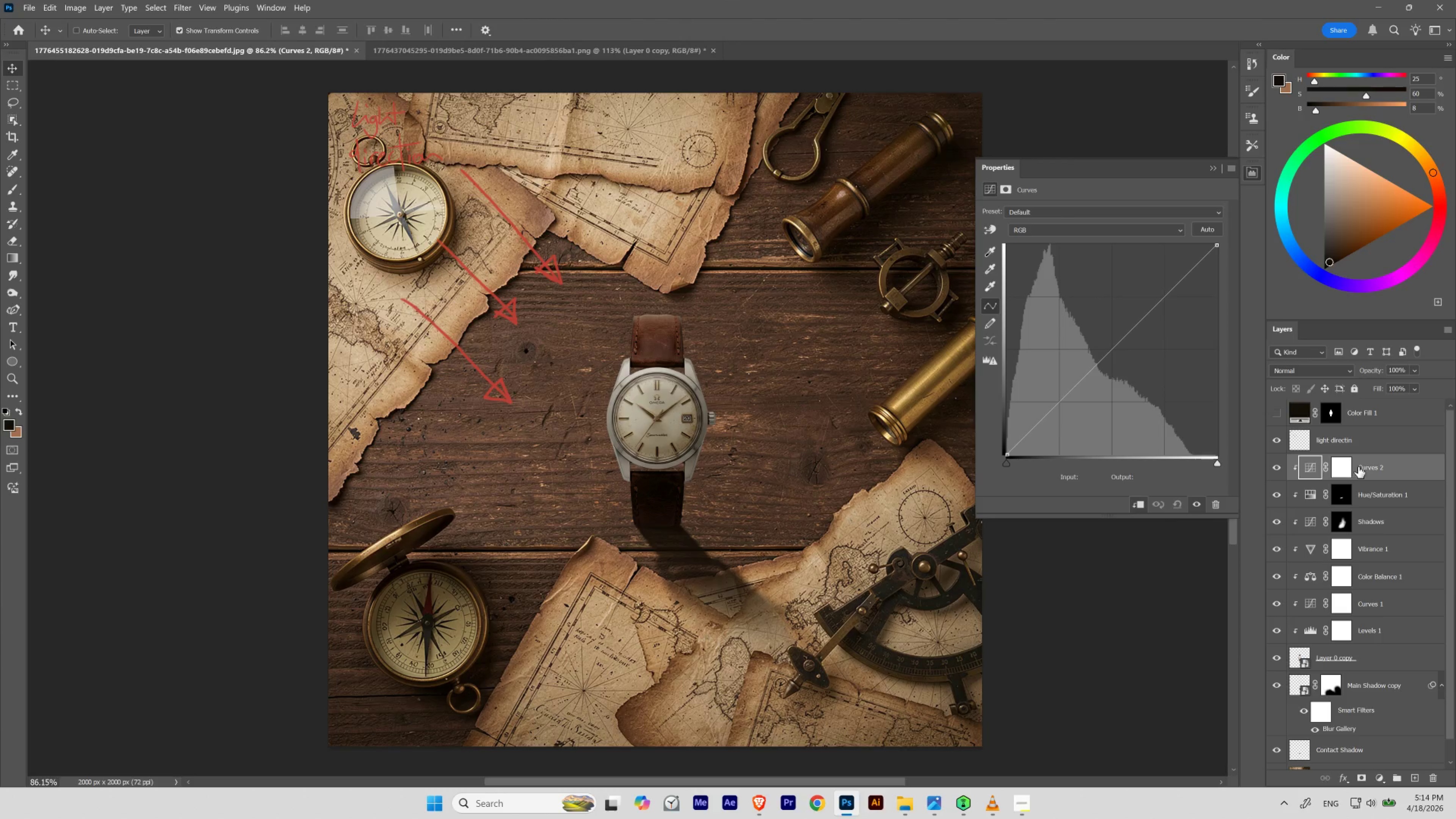 
double_click([1367, 466])
 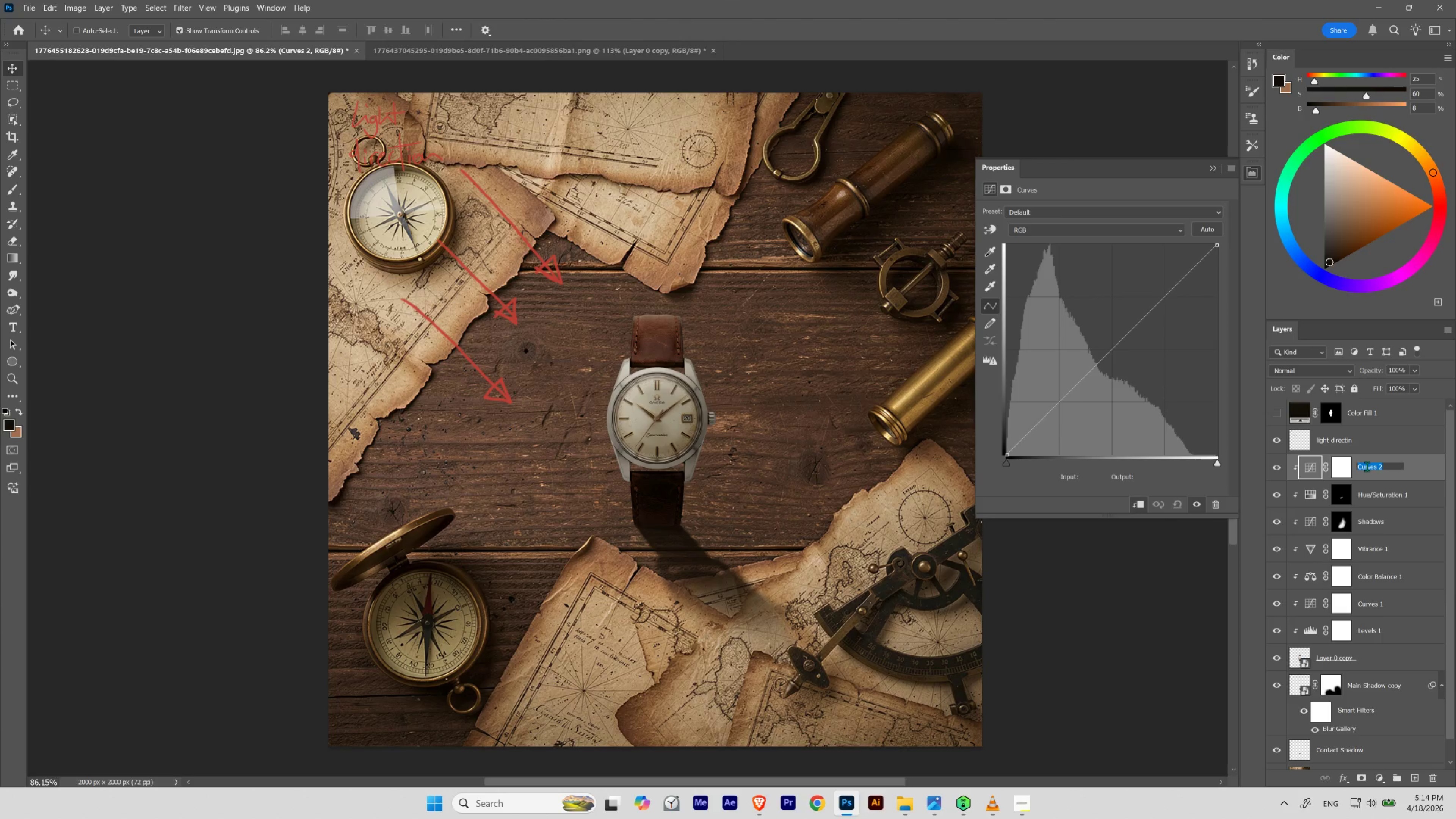 
type(Highlights)
 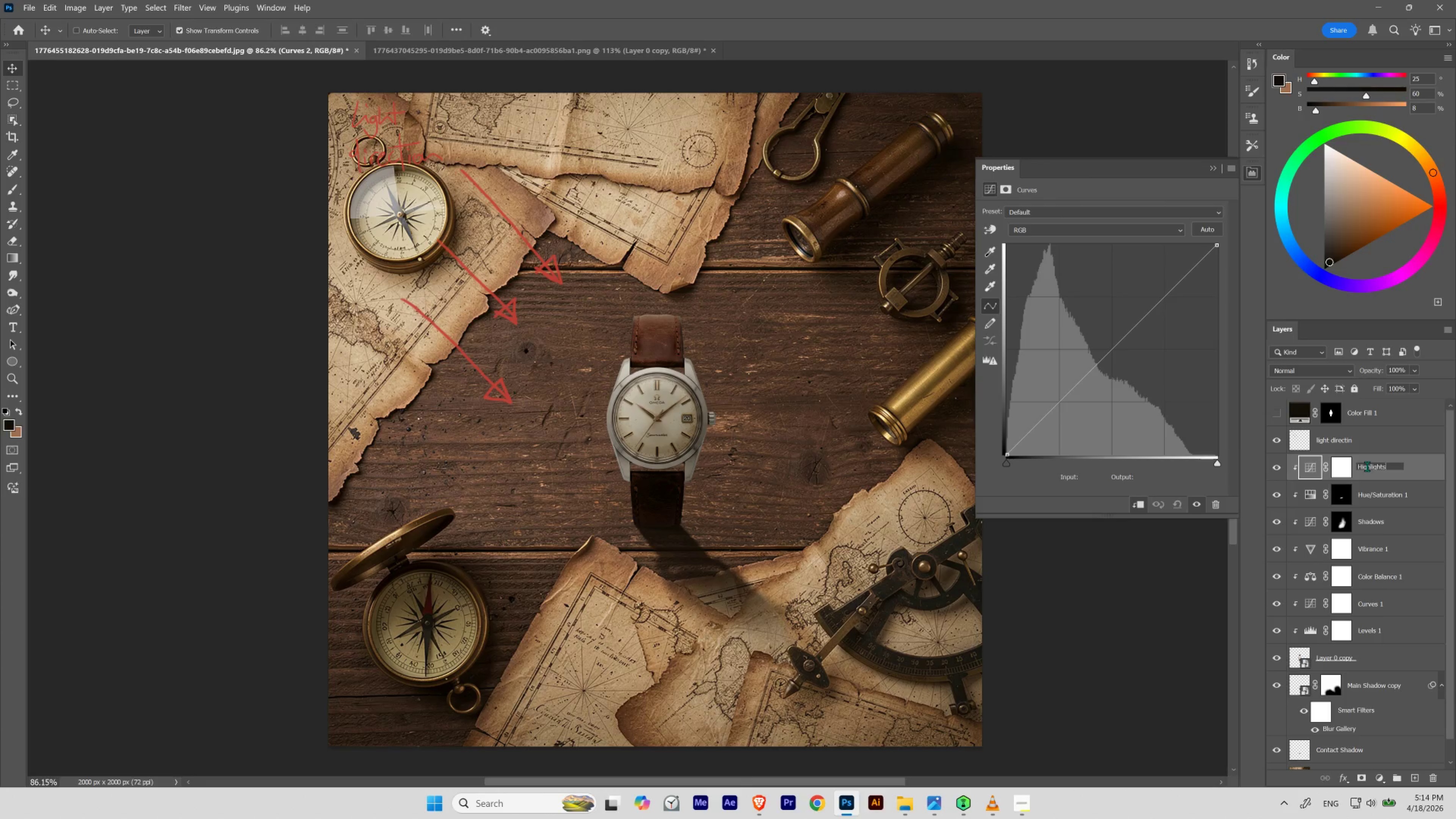 
key(Enter)
 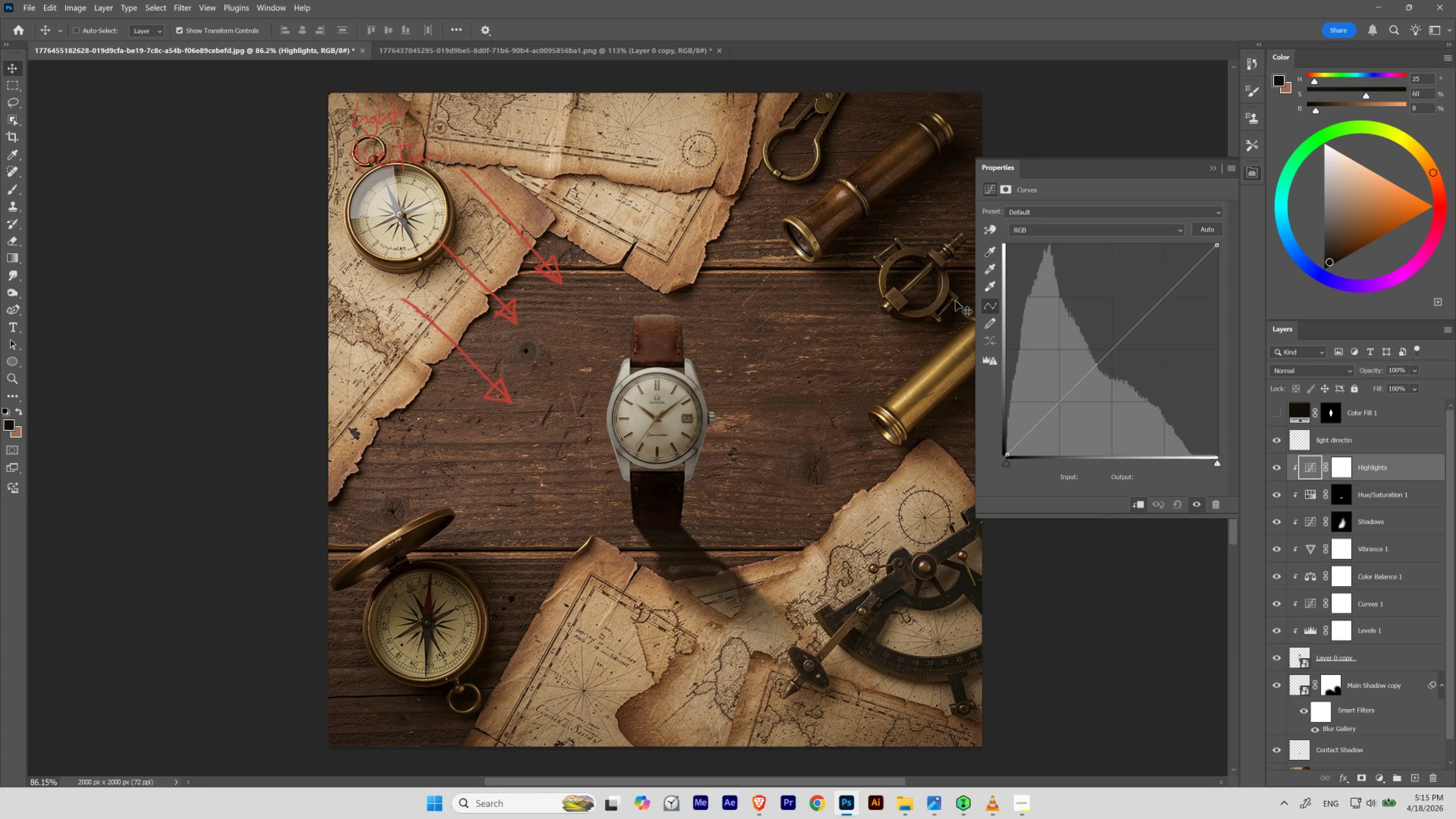 
wait(6.38)
 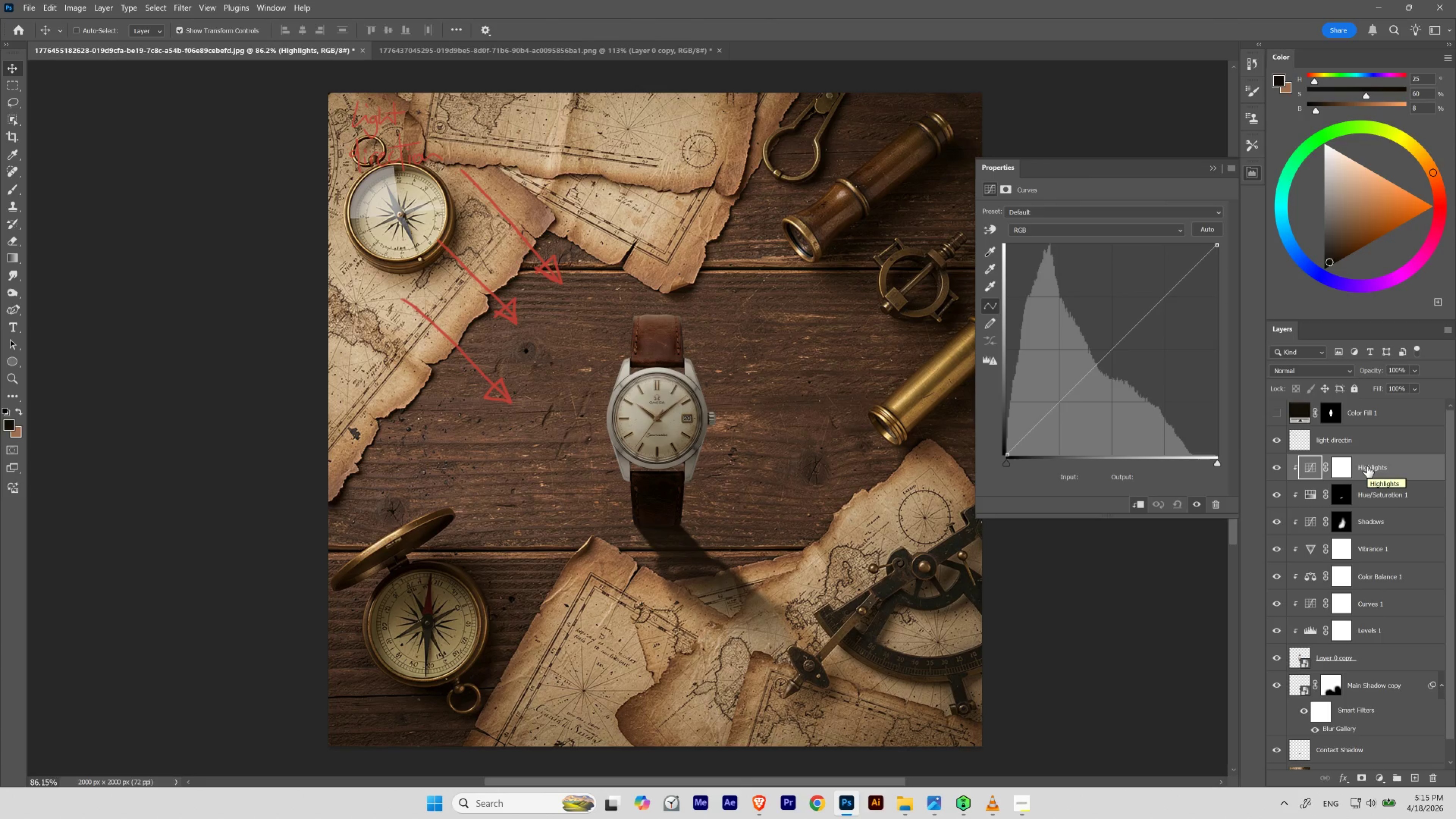 
left_click([1112, 349])
 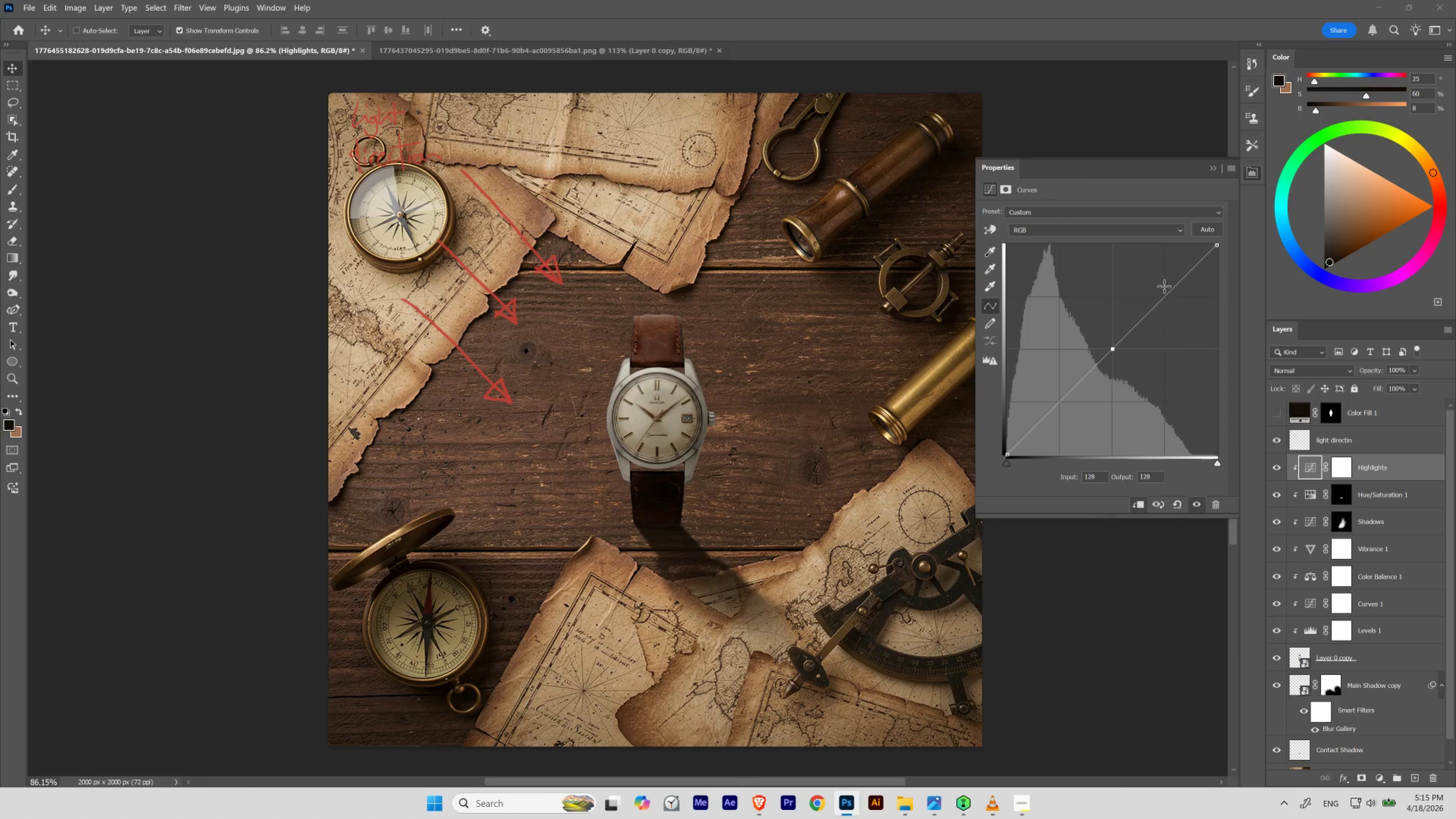 
left_click_drag(start_coordinate=[1171, 291], to_coordinate=[1161, 280])
 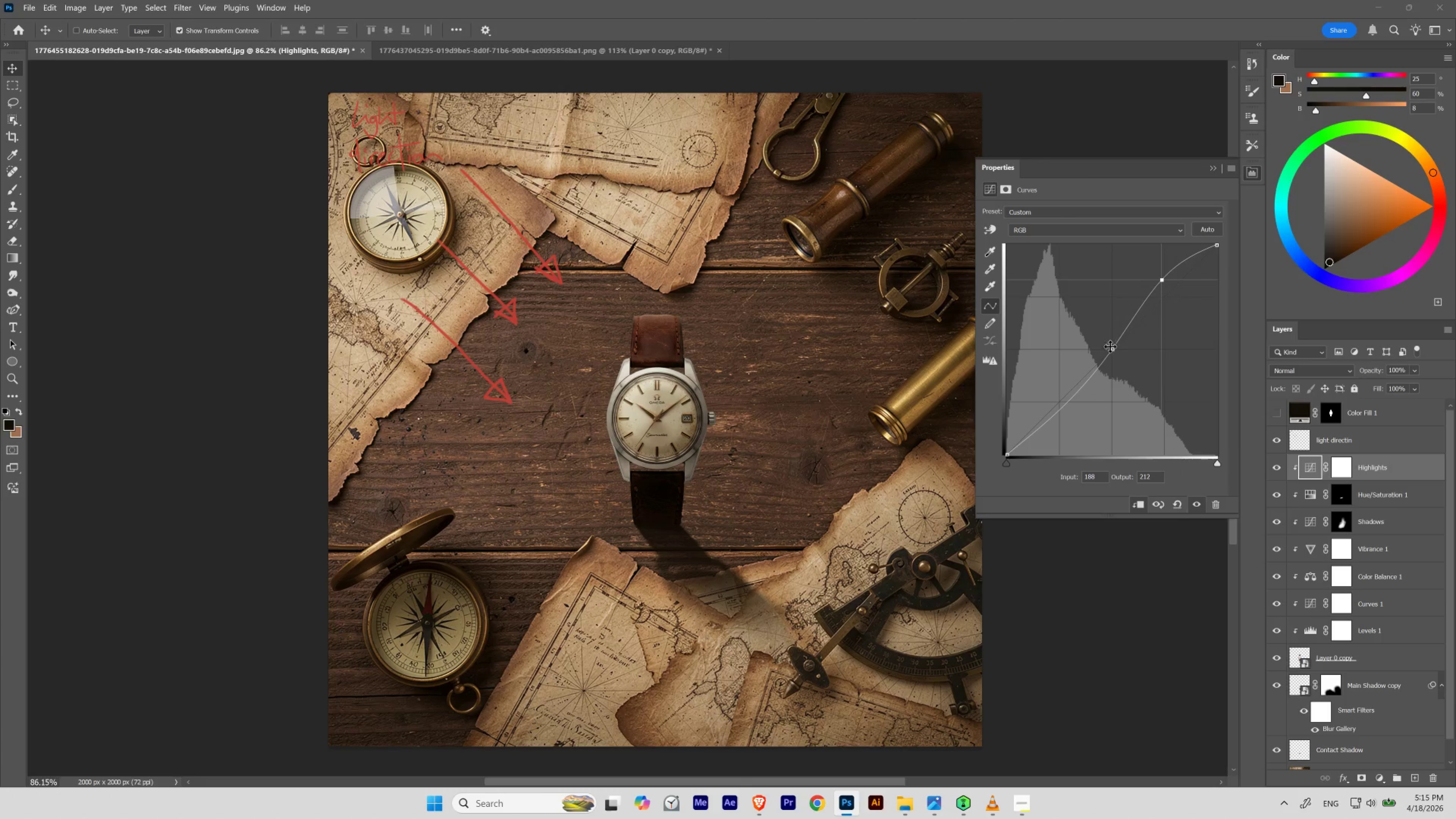 
left_click_drag(start_coordinate=[1110, 349], to_coordinate=[1080, 348])
 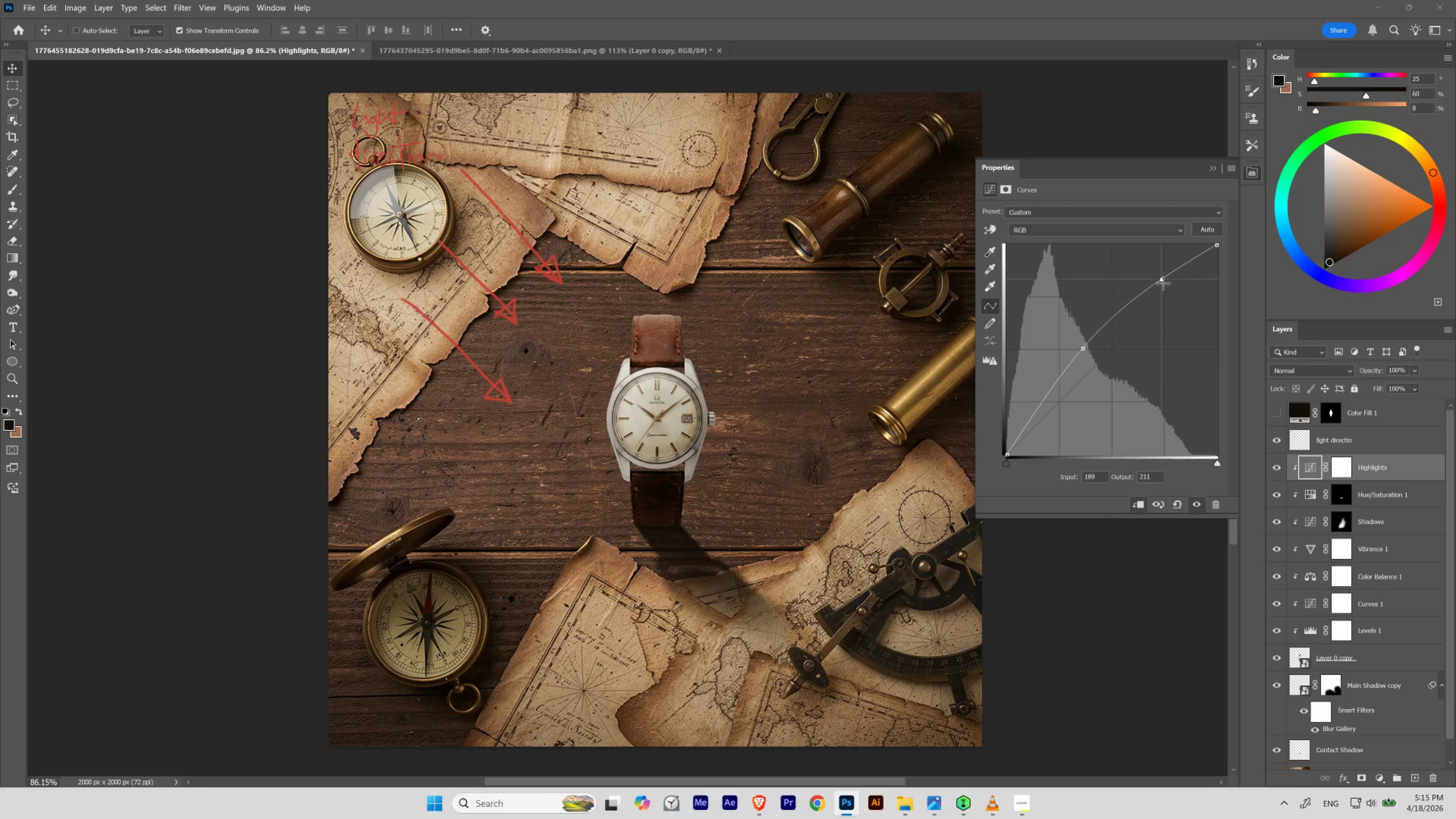 
wait(9.77)
 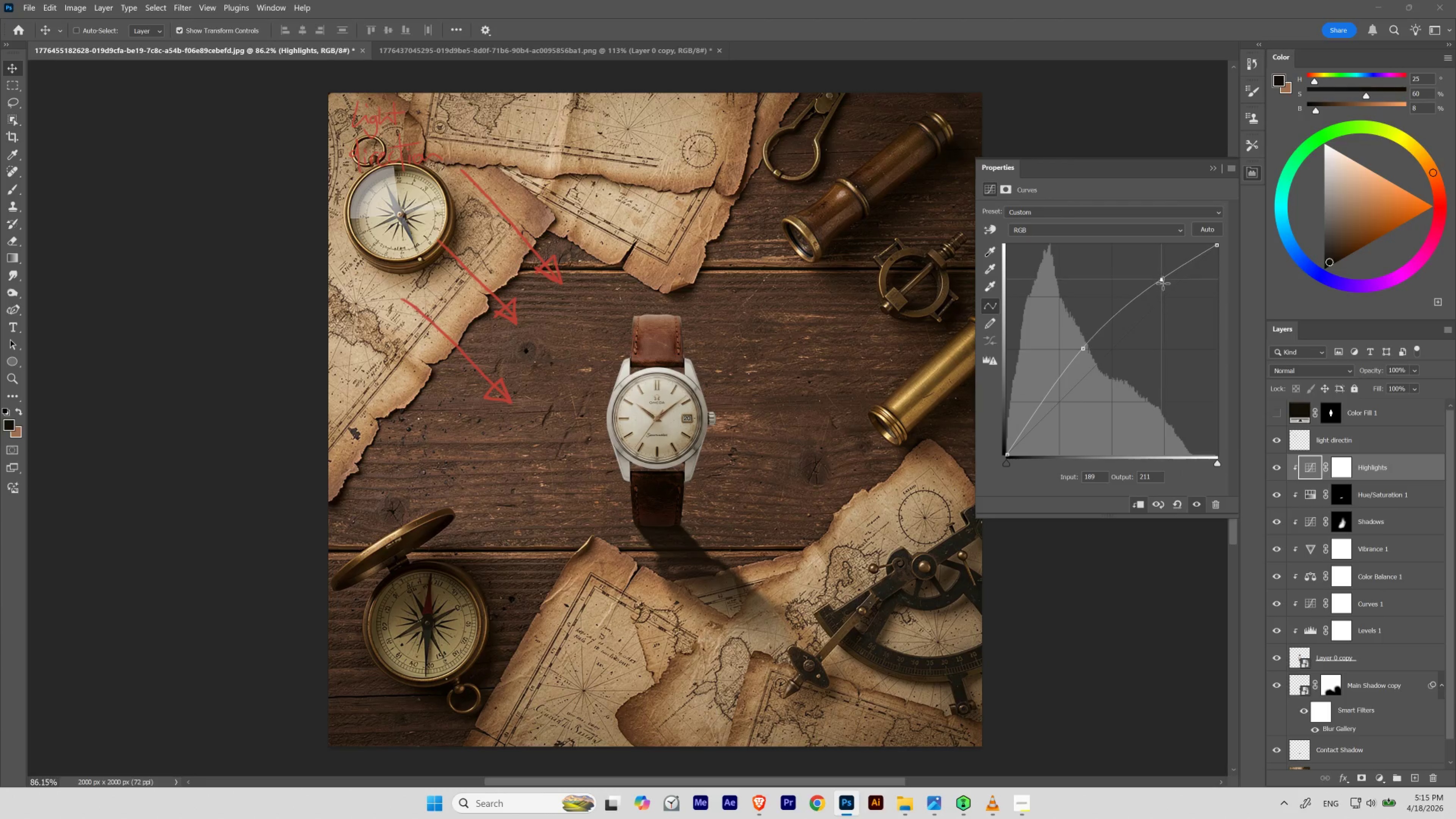 
left_click([1338, 465])
 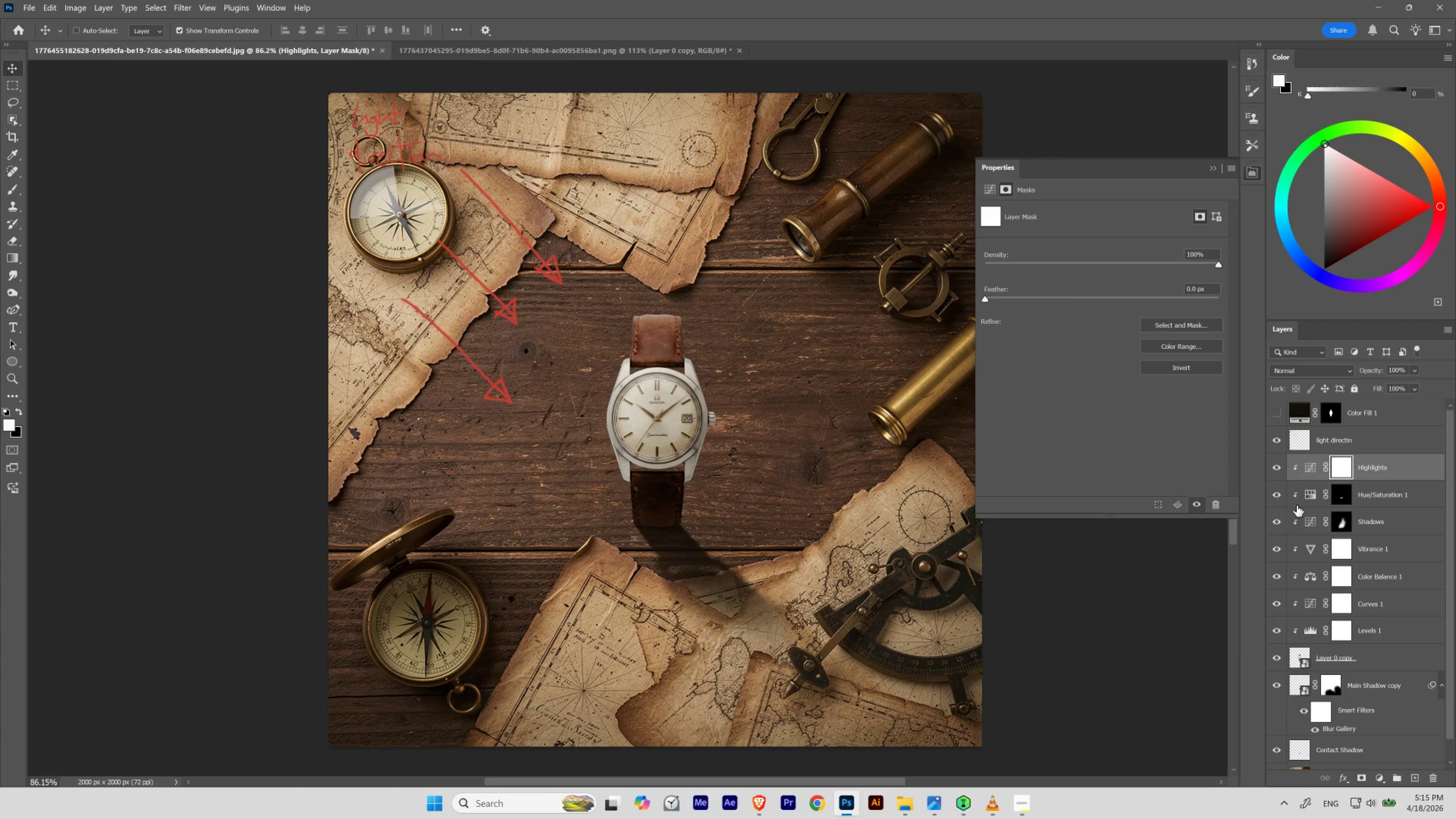 
key(Control+I)
 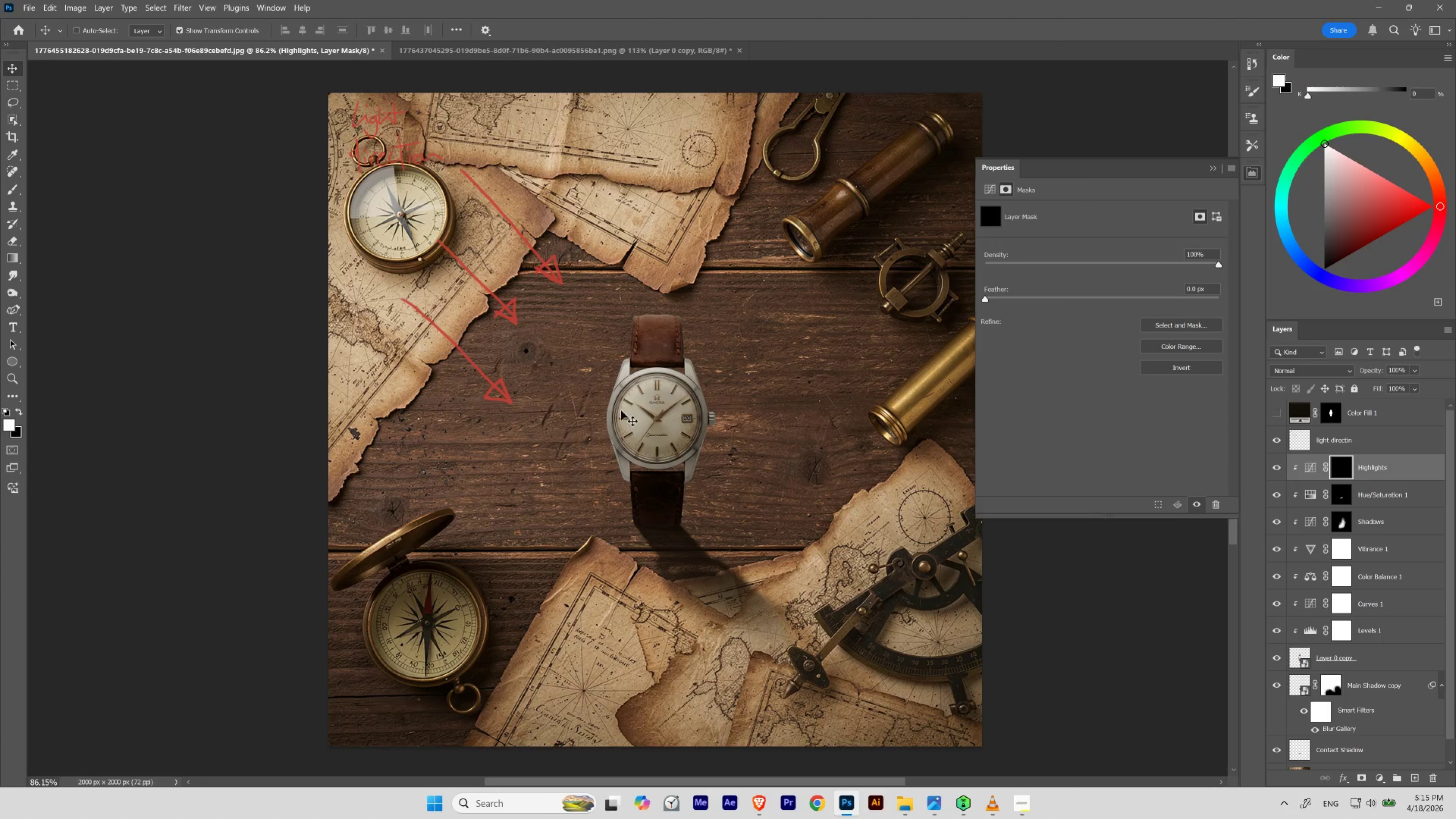 
key(B)
 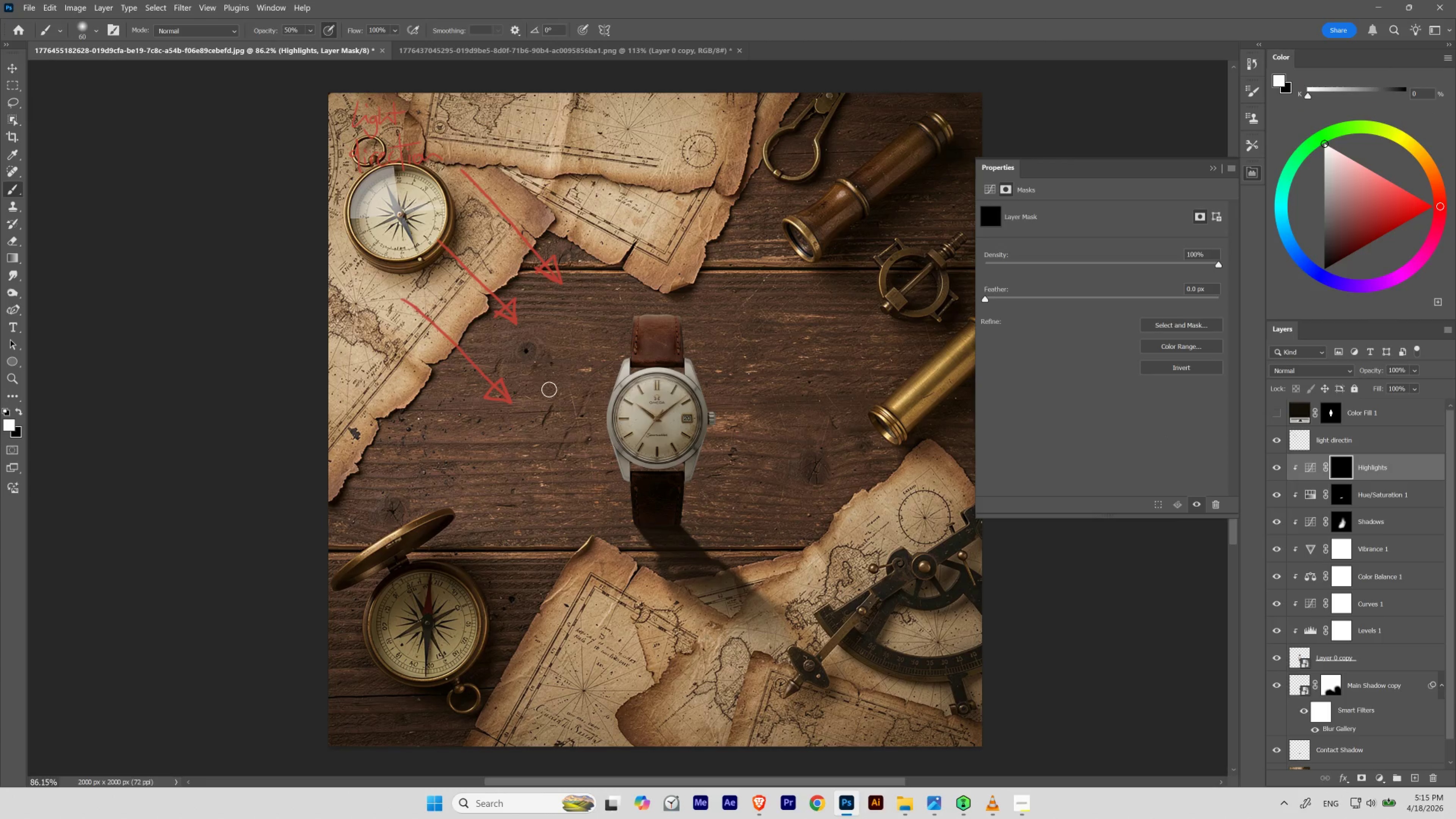 
key(BracketRight)
 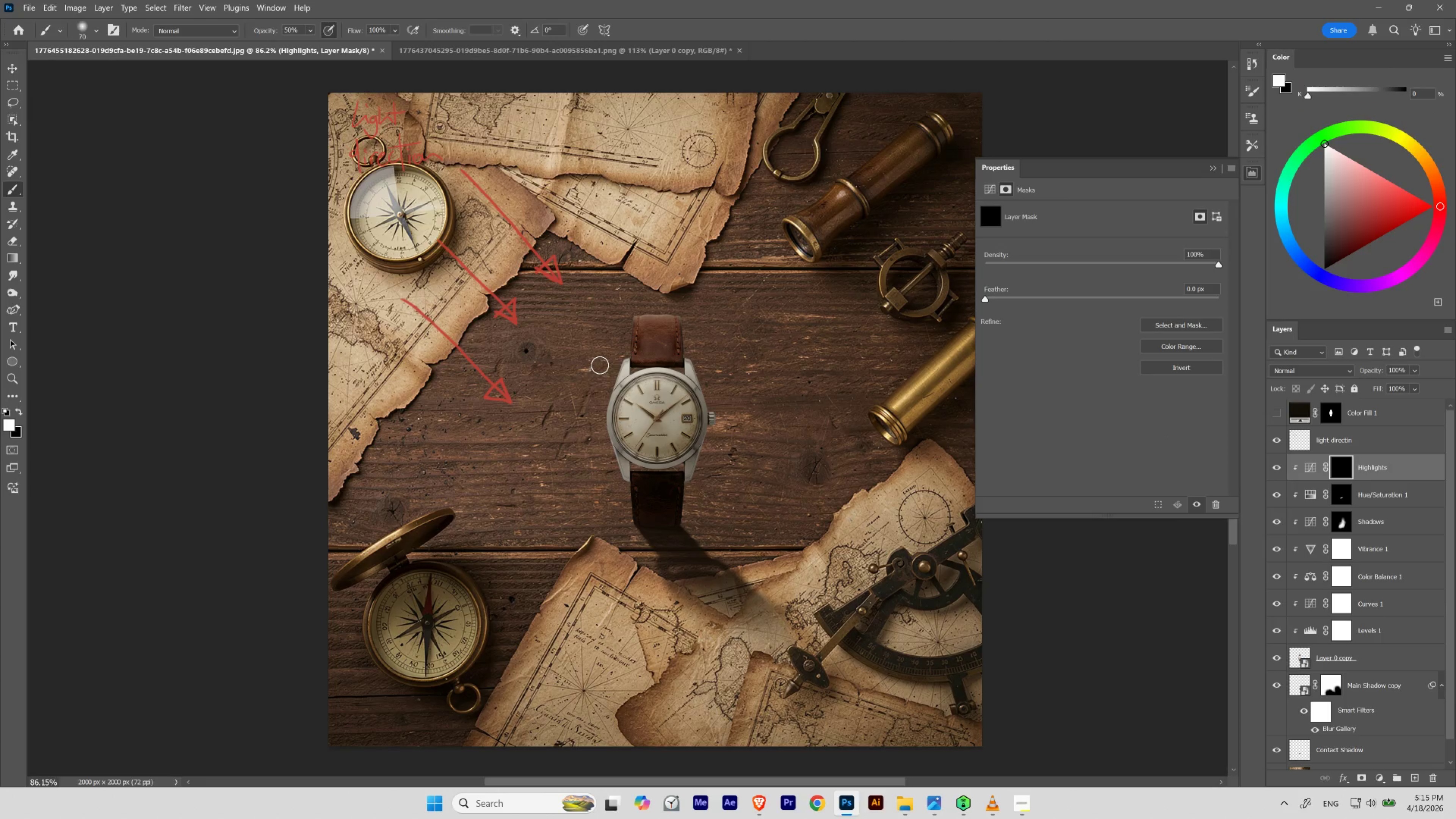 
key(BracketRight)
 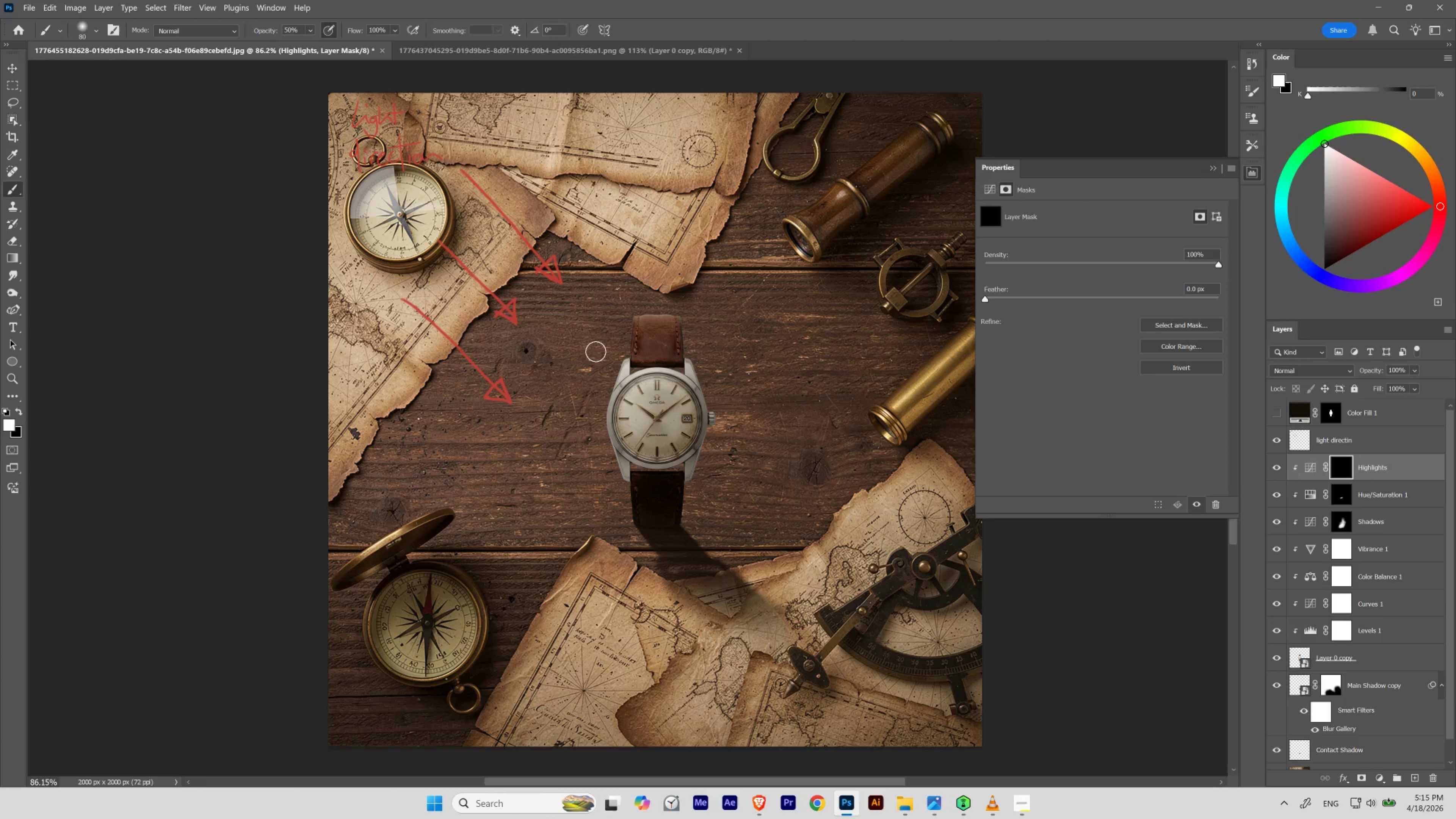 
key(BracketRight)
 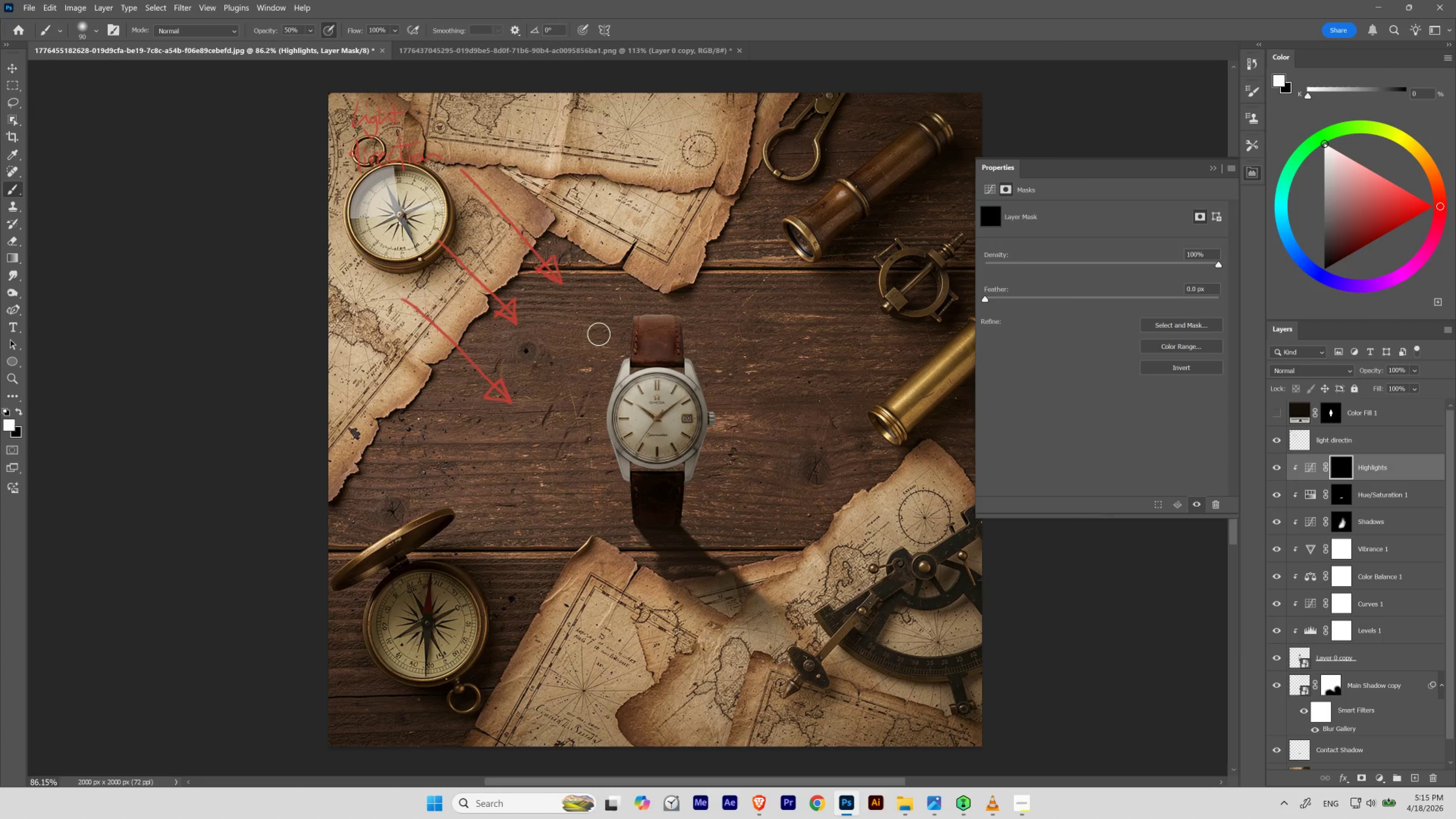 
key(BracketRight)
 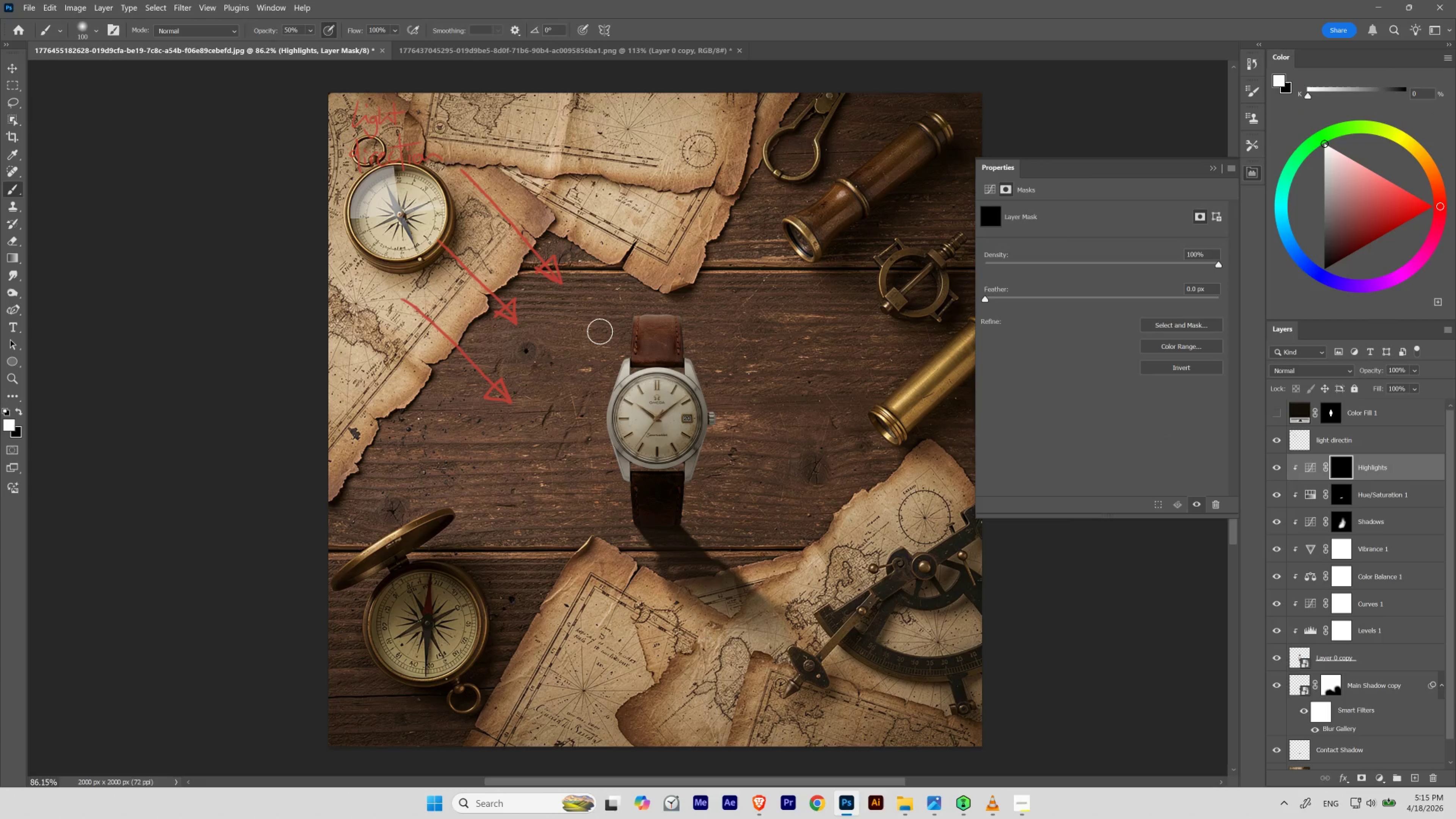 
key(BracketRight)
 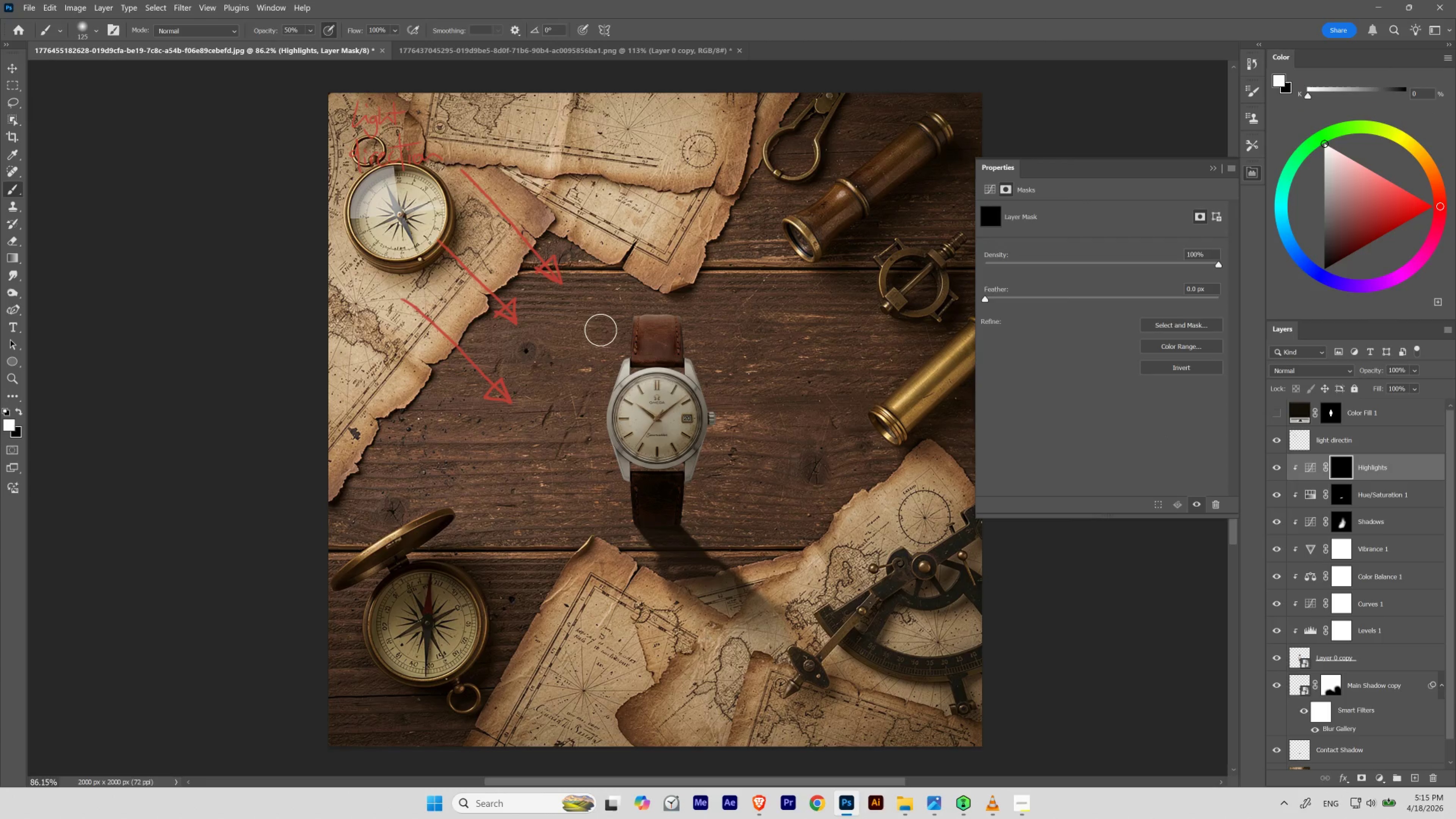 
key(BracketRight)
 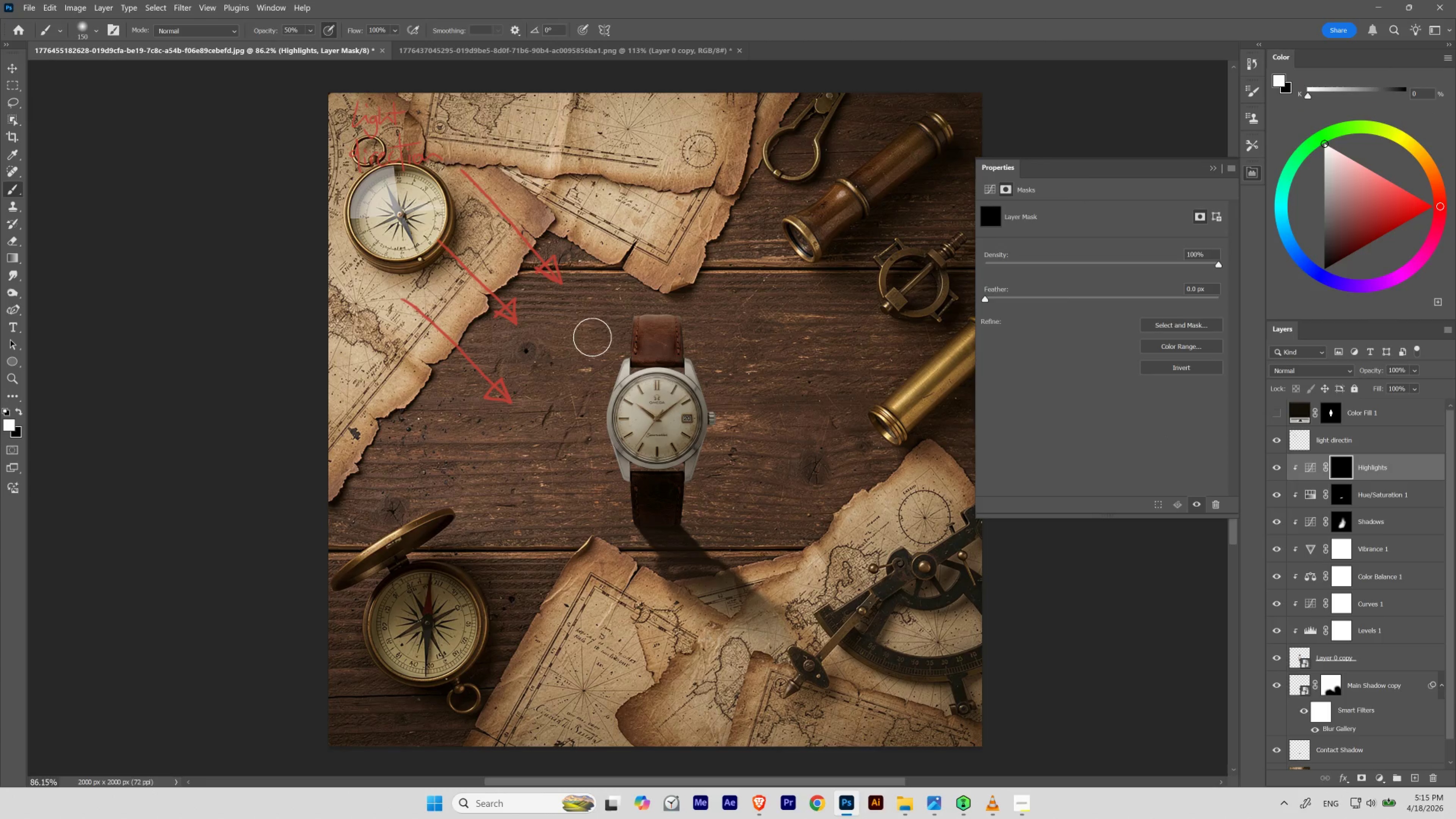 
key(BracketRight)
 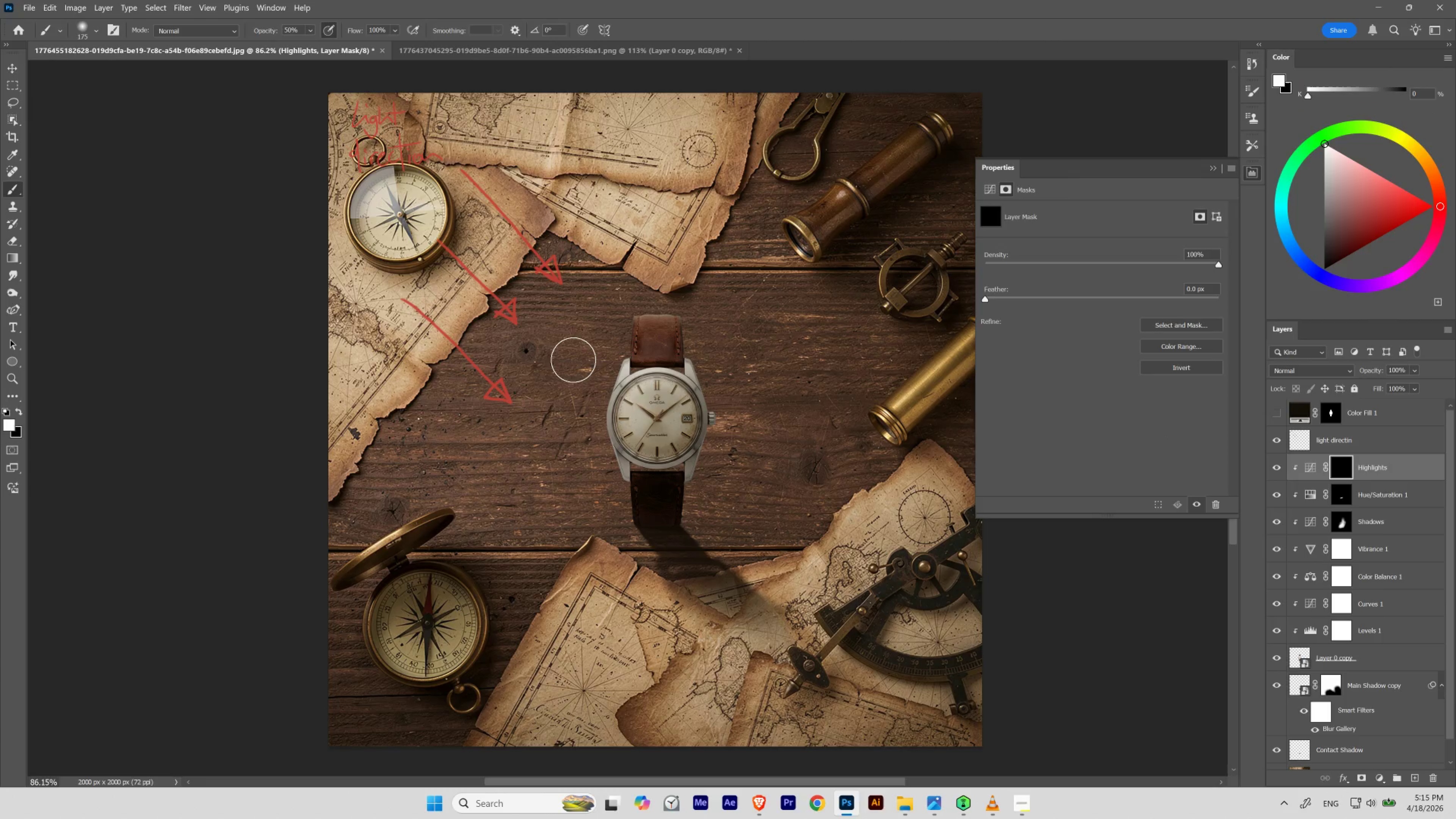 
key(BracketRight)
 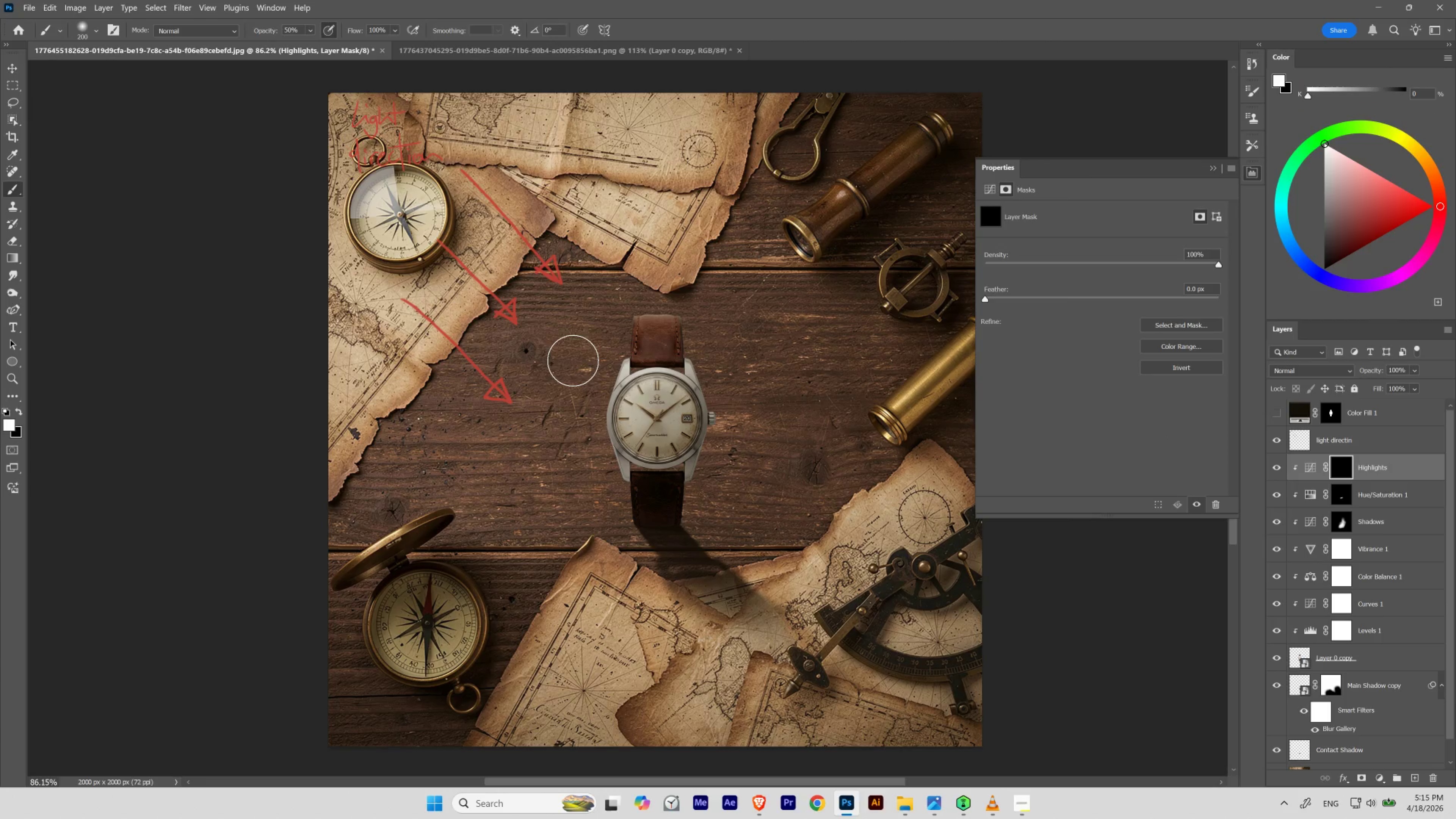 
key(BracketRight)
 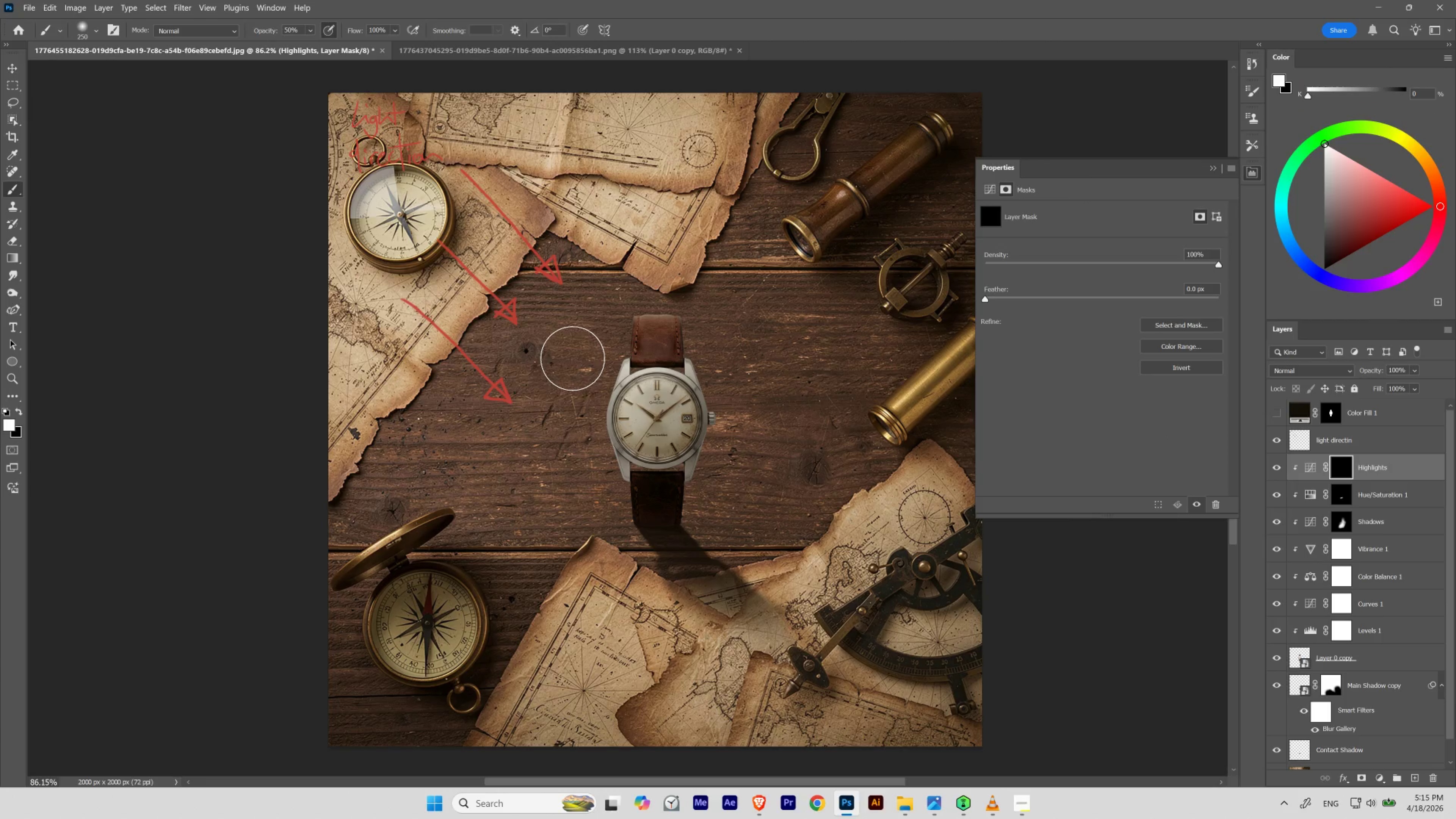 
key(BracketRight)
 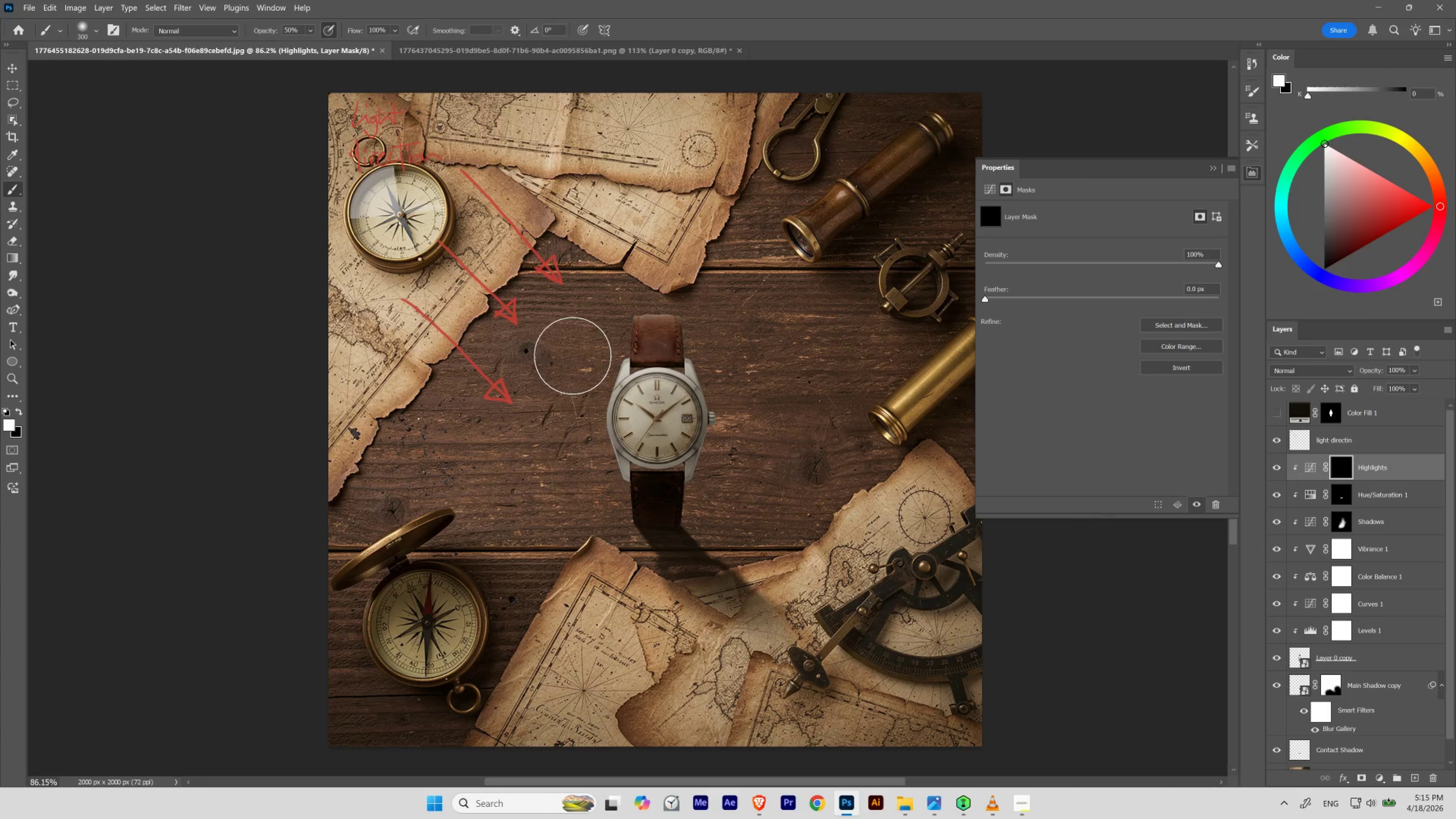 
key(BracketRight)
 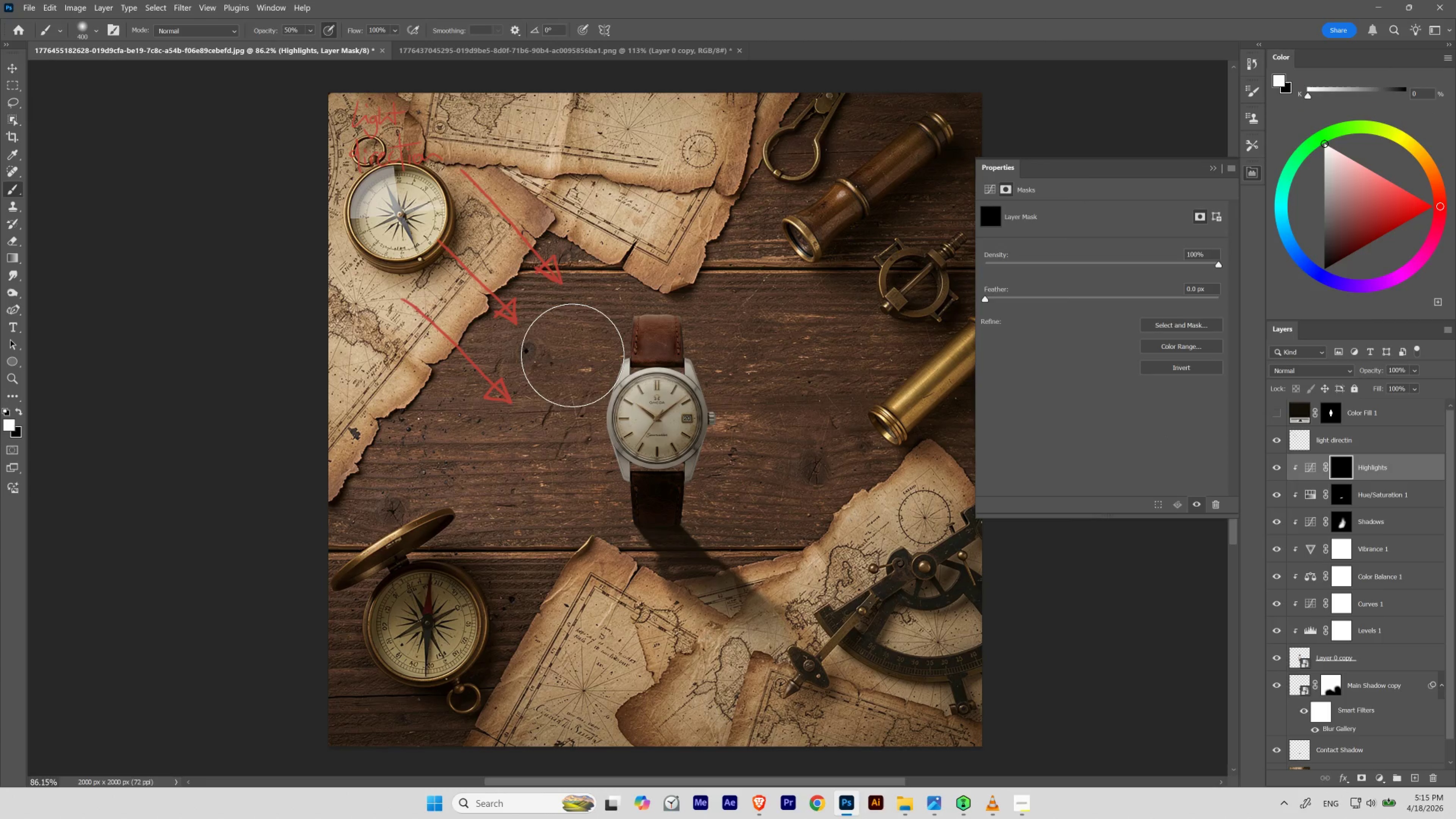 
key(BracketRight)
 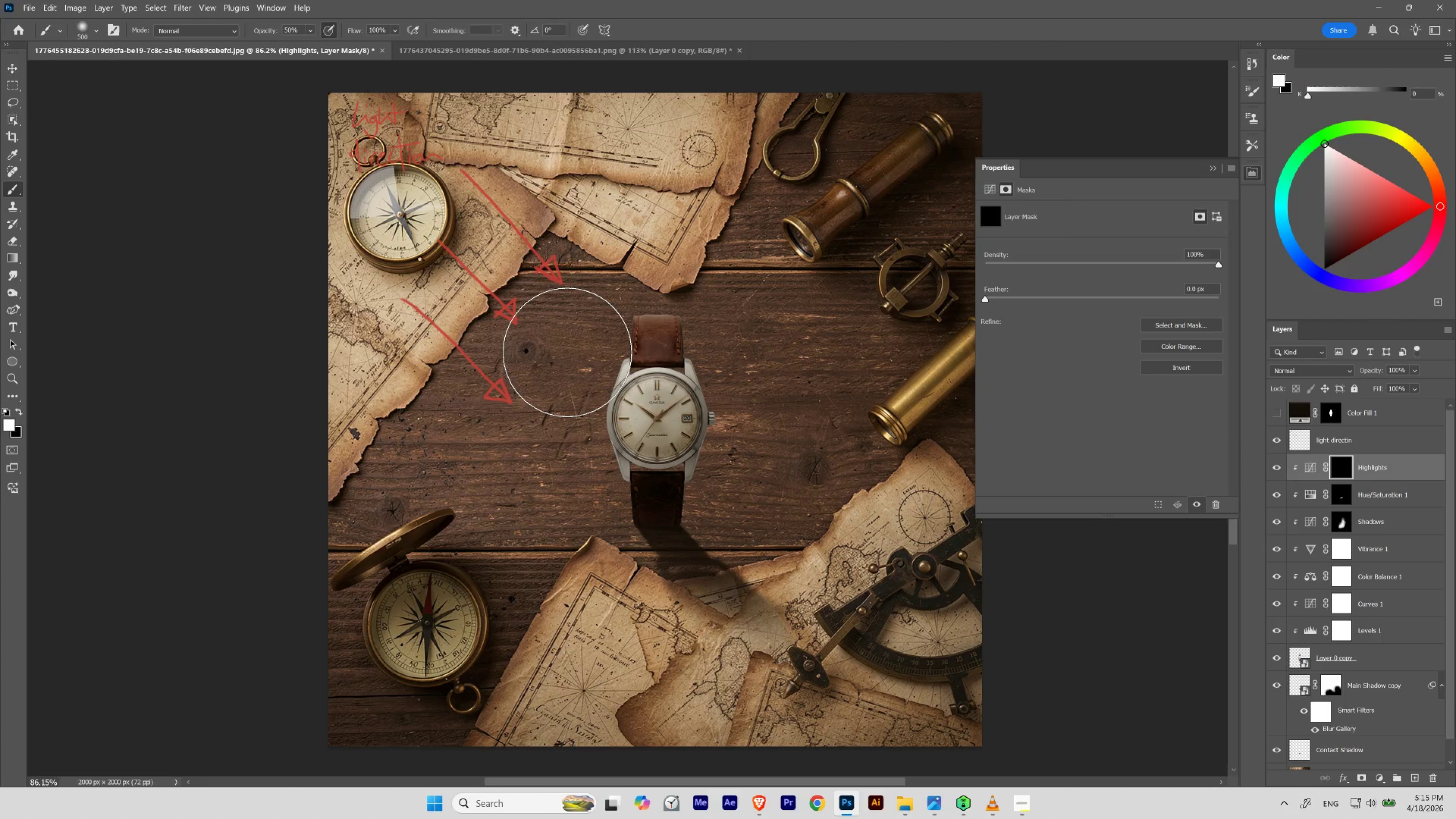 
key(BracketLeft)
 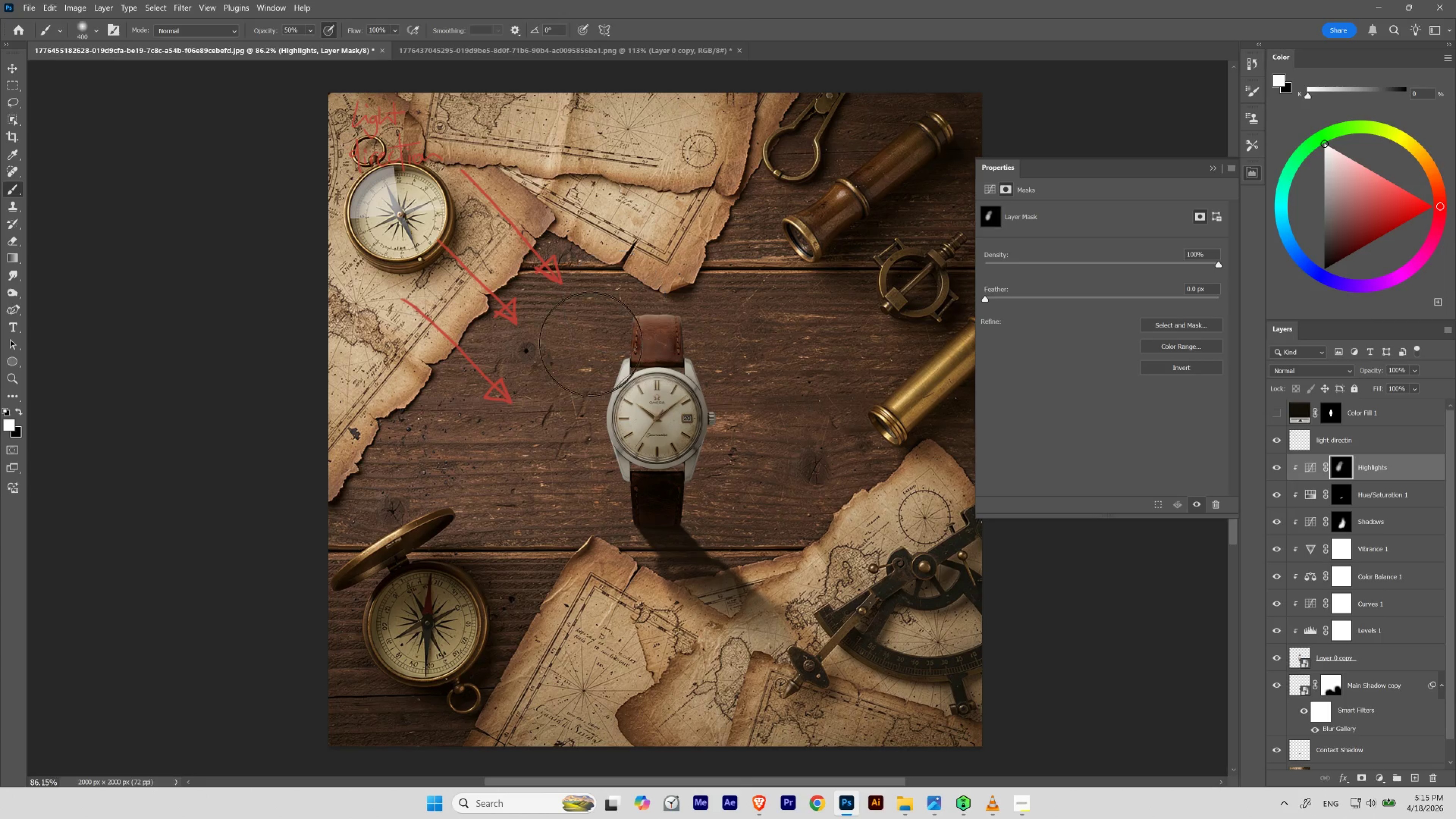 
wait(7.44)
 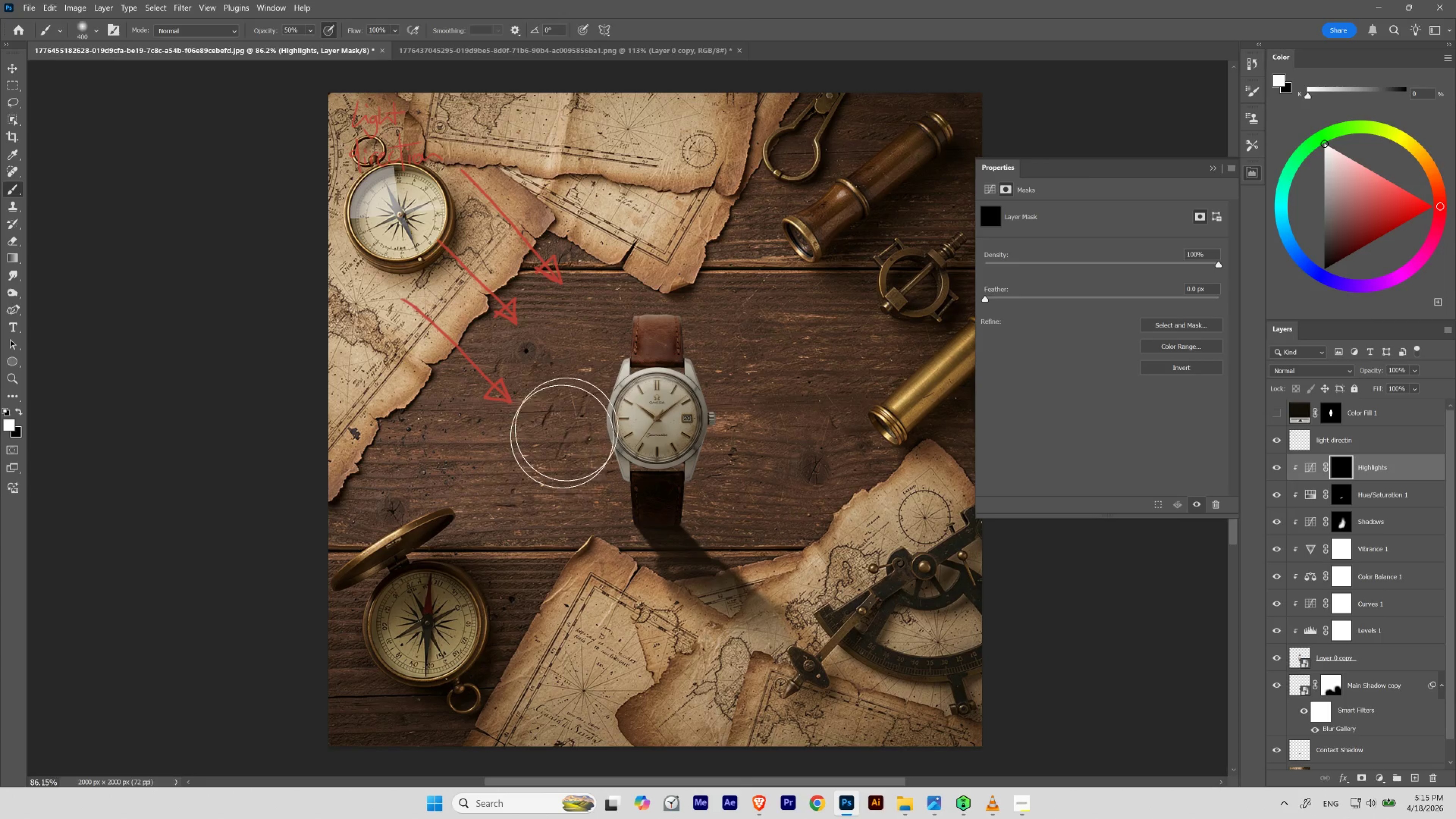 
key(Control+Z)
 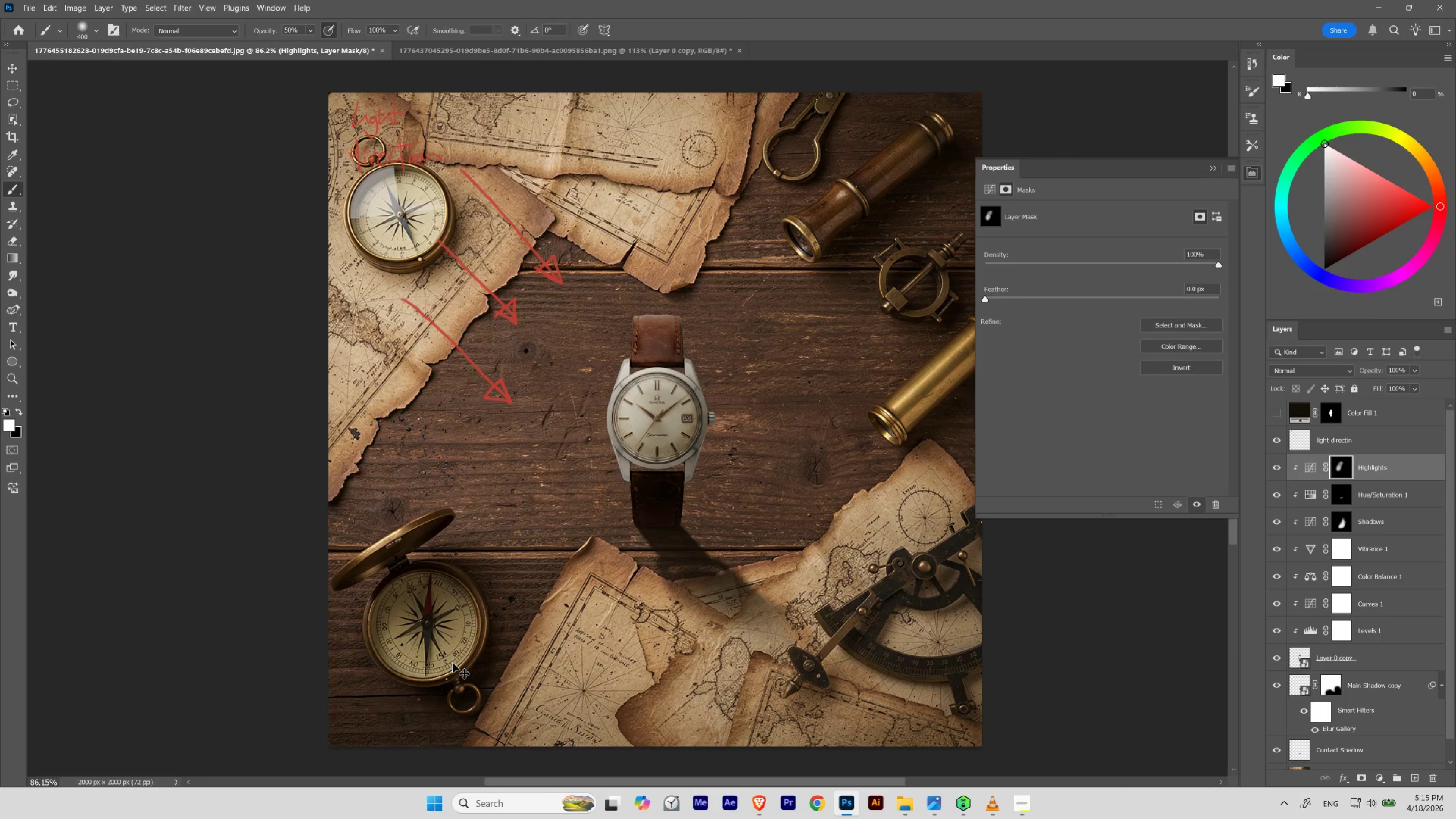 
key(Control+Shift+ShiftLeft)
 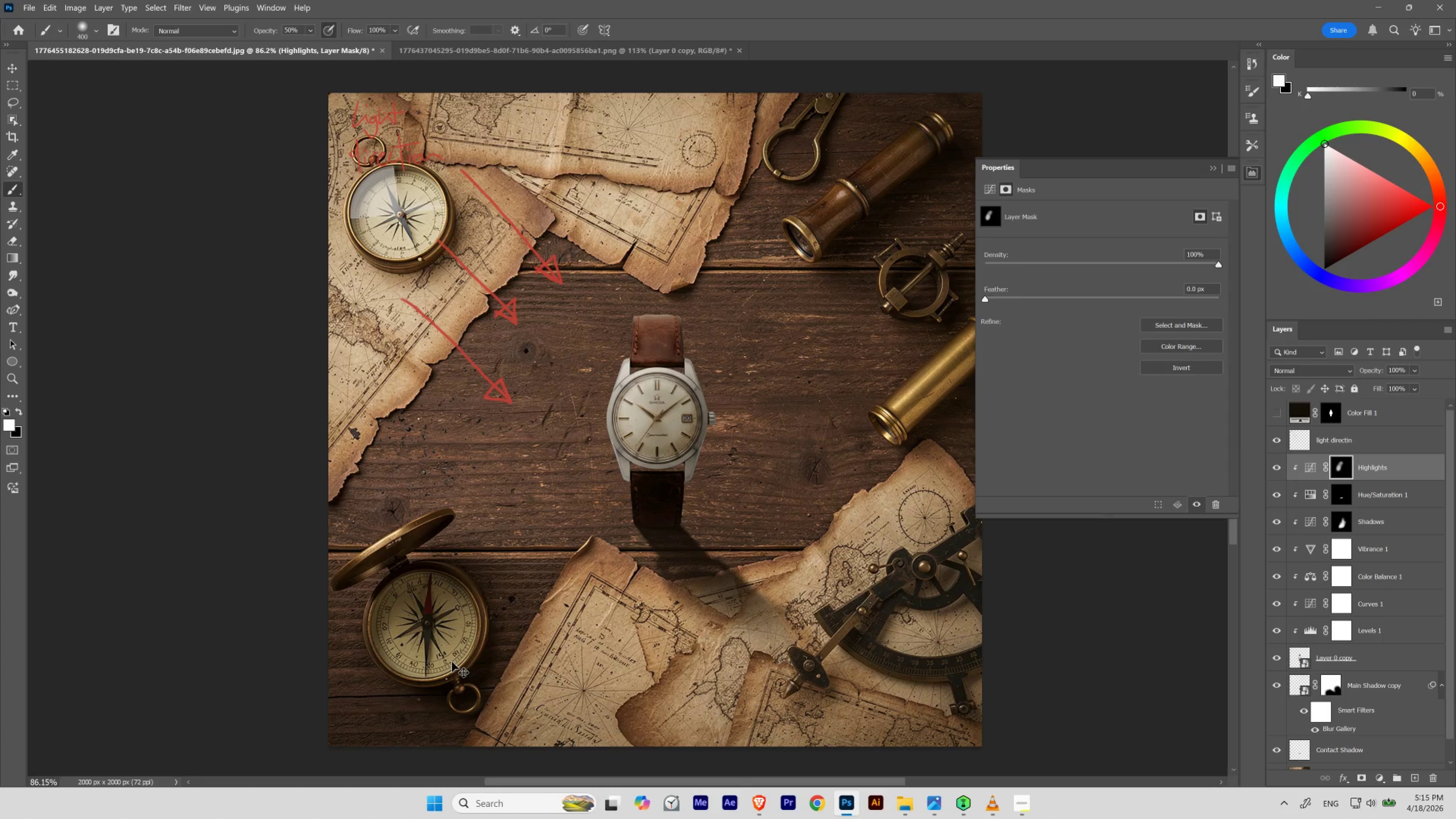 
key(Control+Shift+Z)
 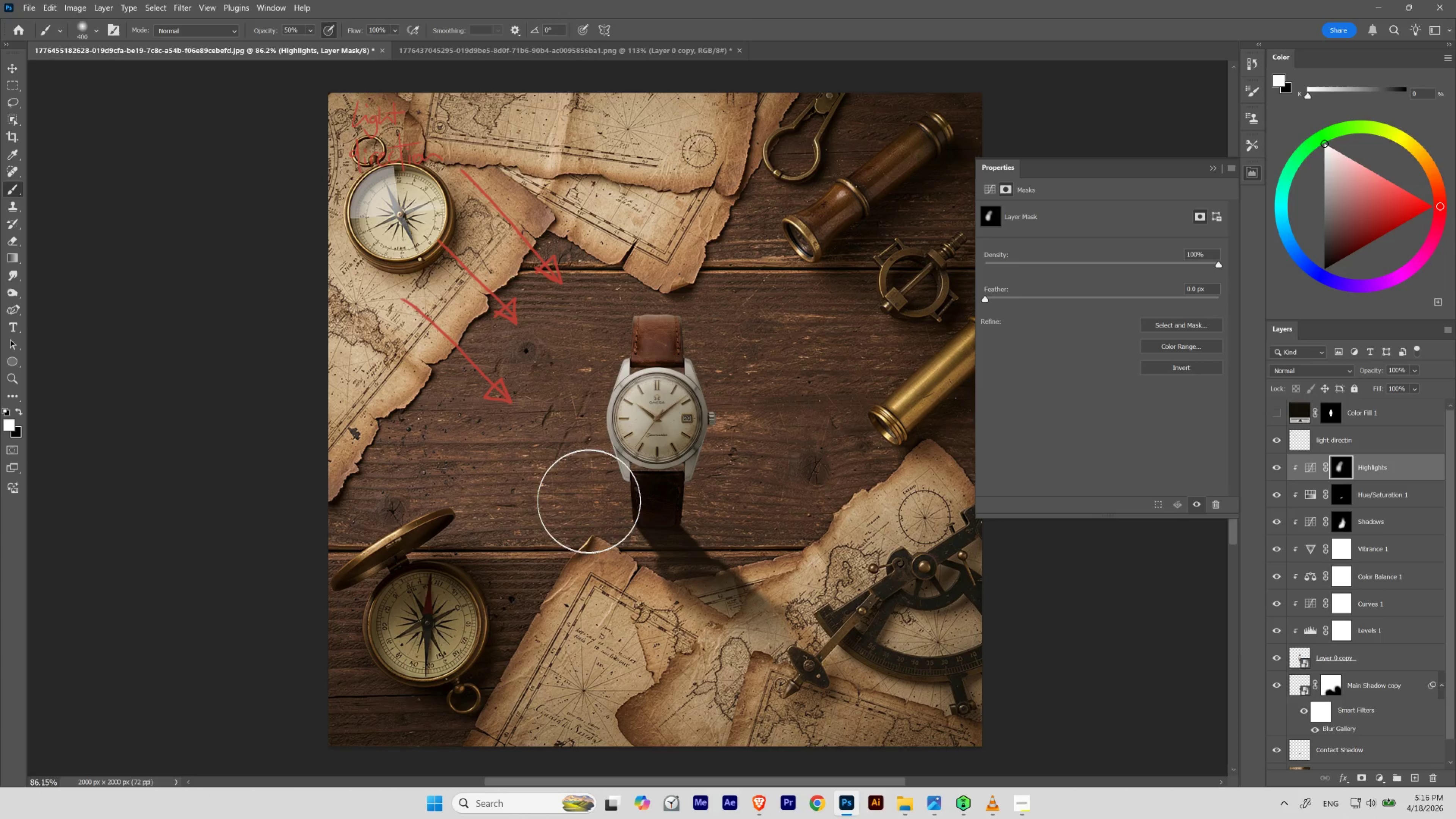 
wait(6.77)
 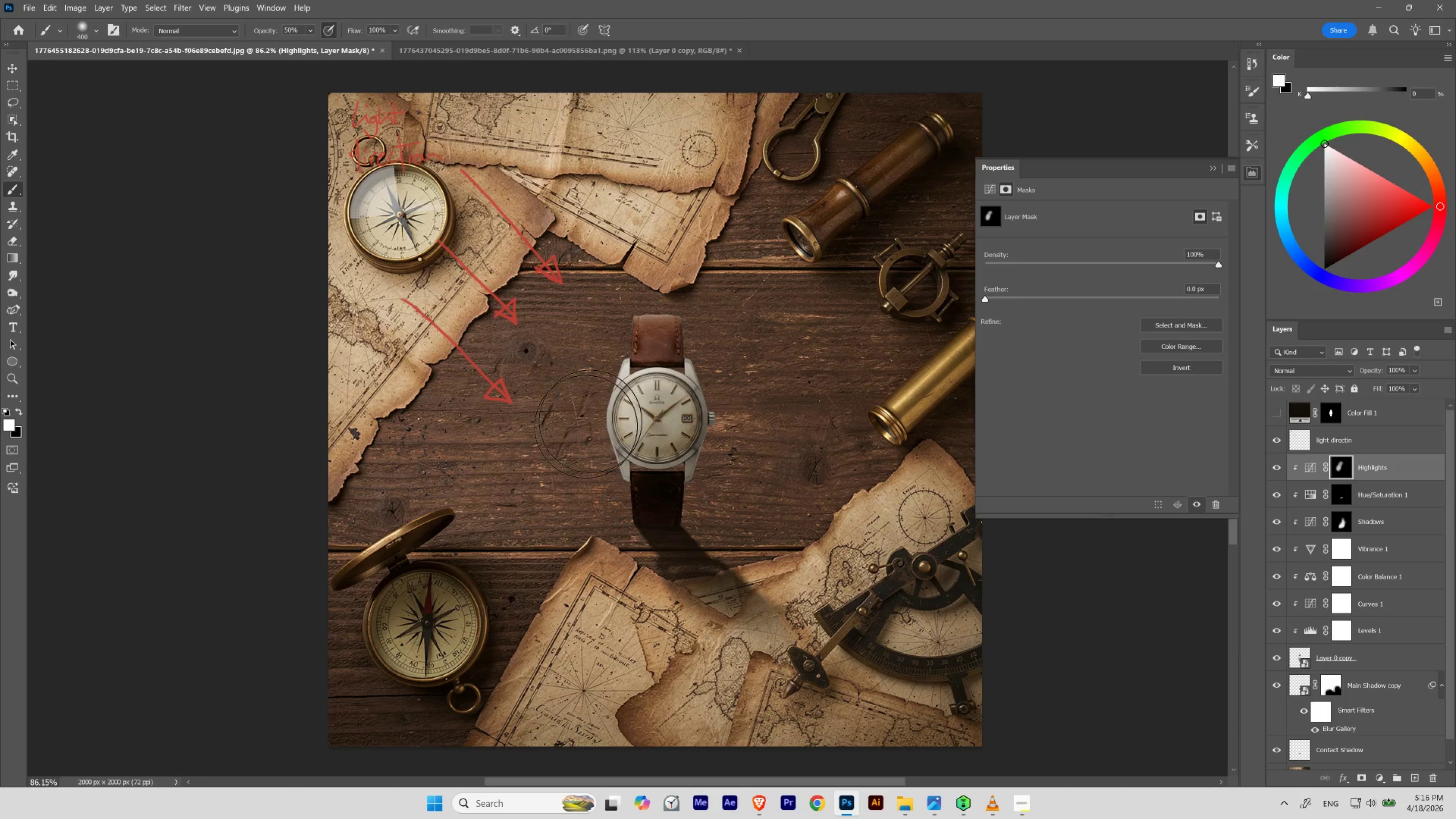 
hold_key(key=ControlLeft, duration=1.44)
 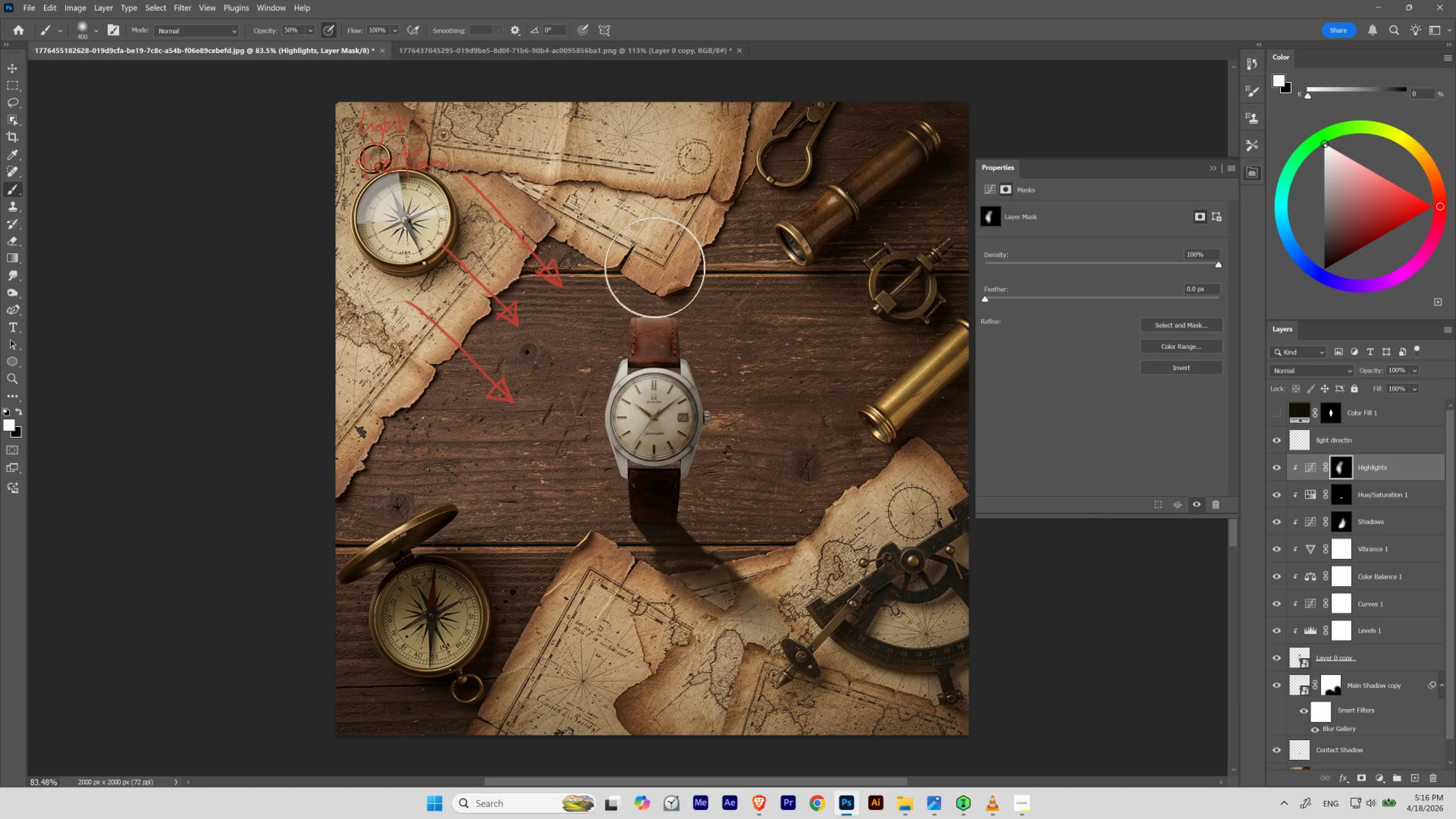 
hold_key(key=Space, duration=1.45)
 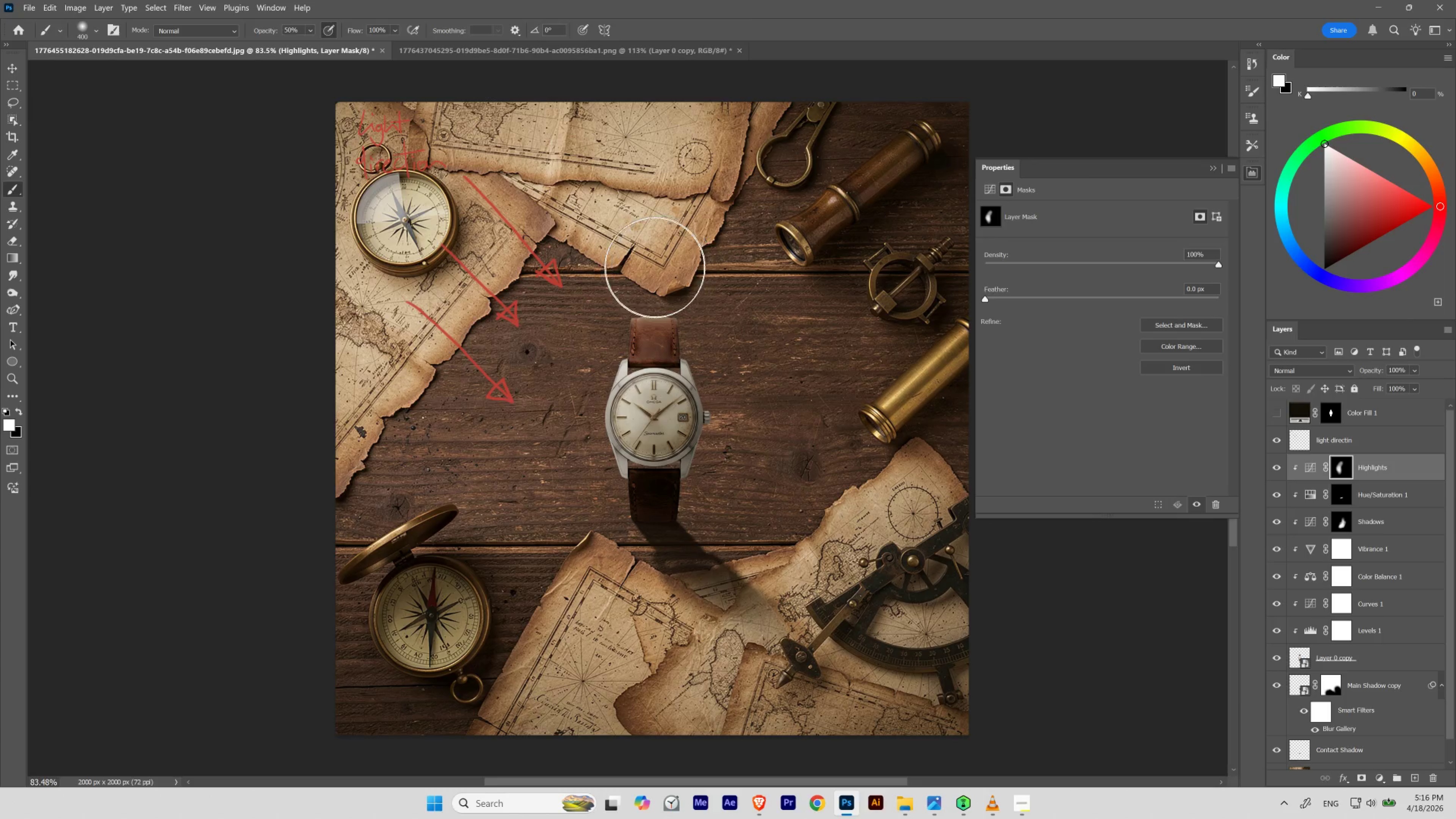 
left_click_drag(start_coordinate=[564, 381], to_coordinate=[562, 434])
 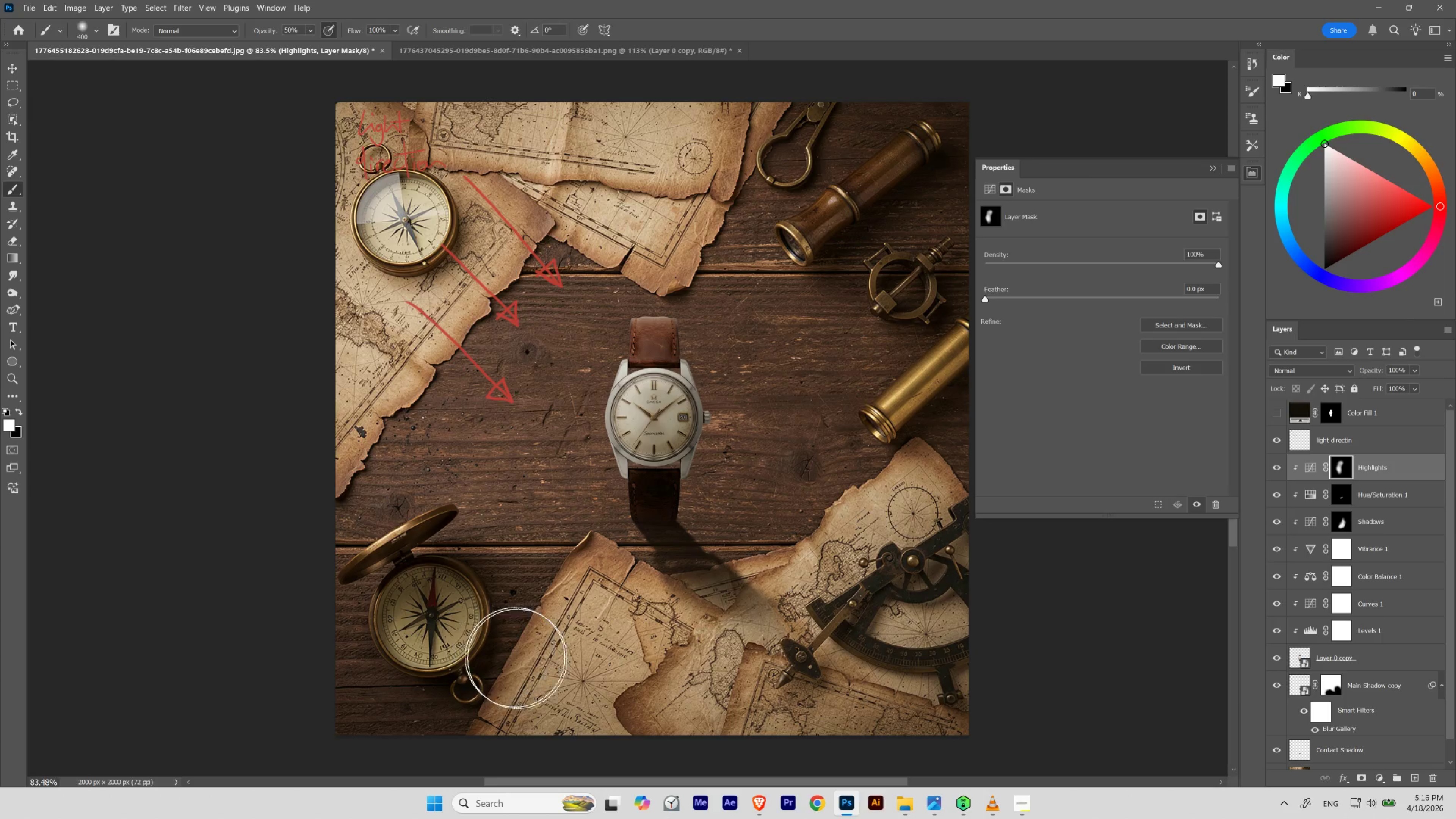 
hold_key(key=Space, duration=1.92)
 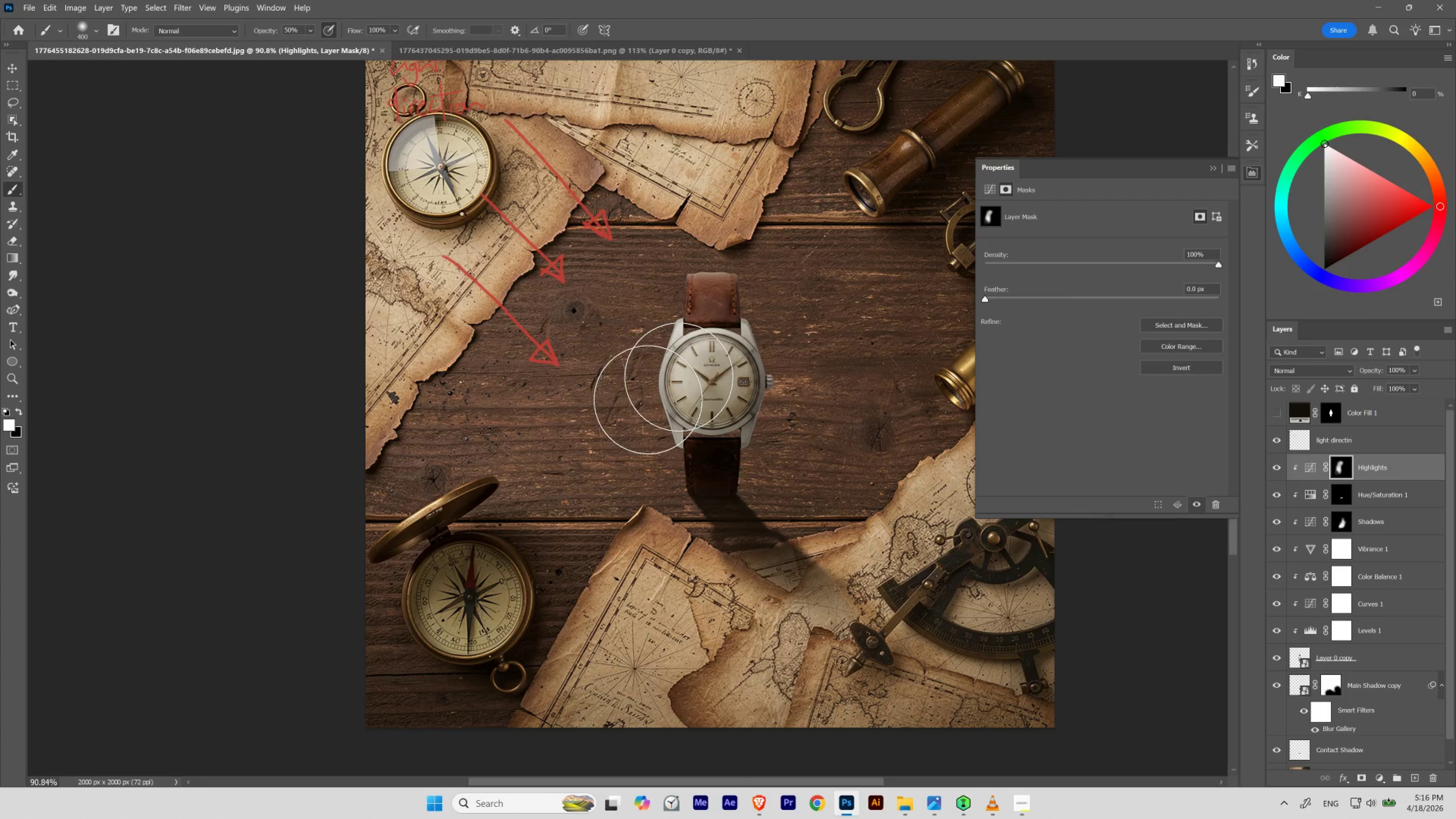 
hold_key(key=ControlLeft, duration=1.22)
left_click_drag(start_coordinate=[543, 436], to_coordinate=[542, 473])
 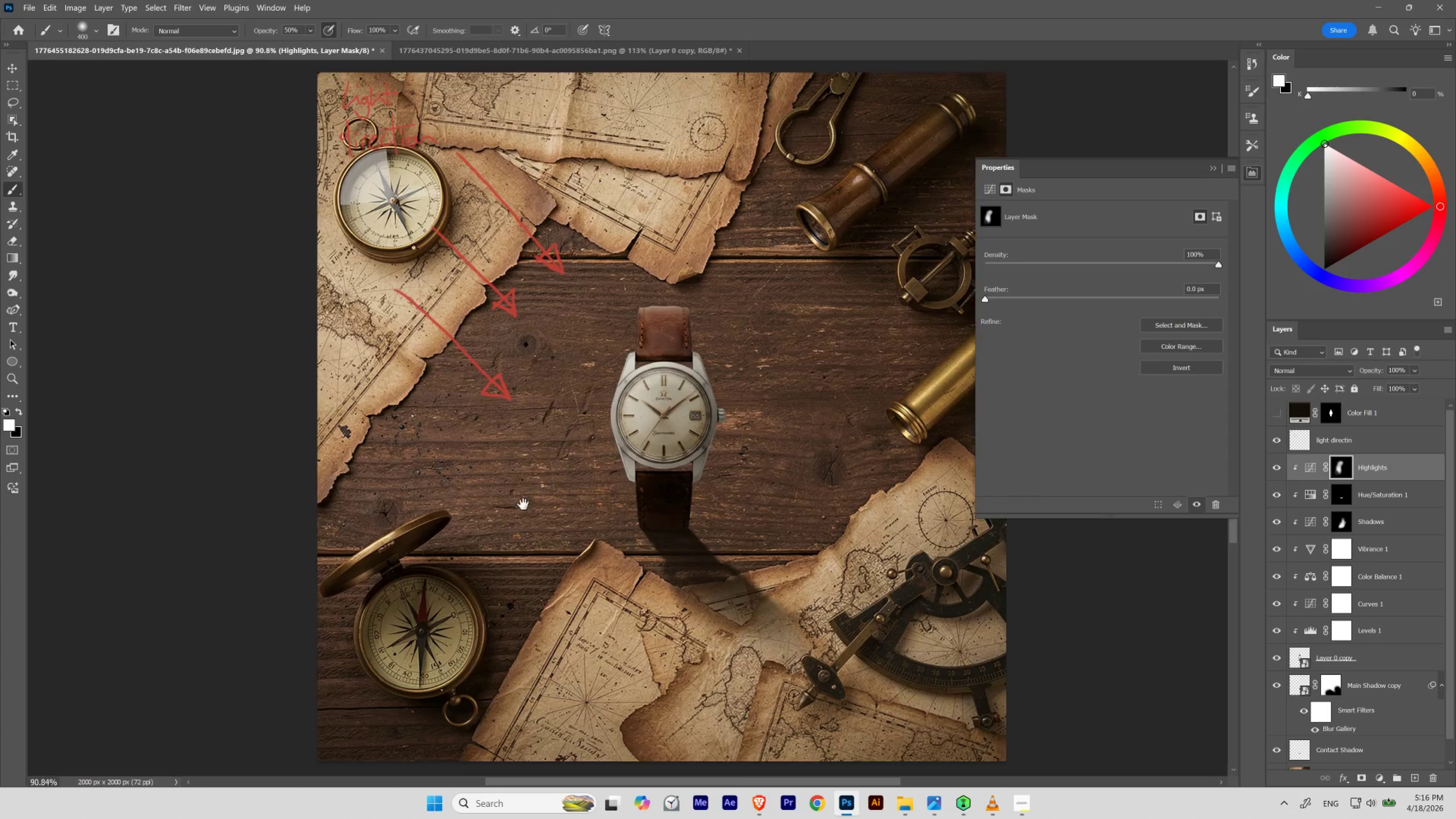 
left_click_drag(start_coordinate=[523, 527], to_coordinate=[571, 493])
 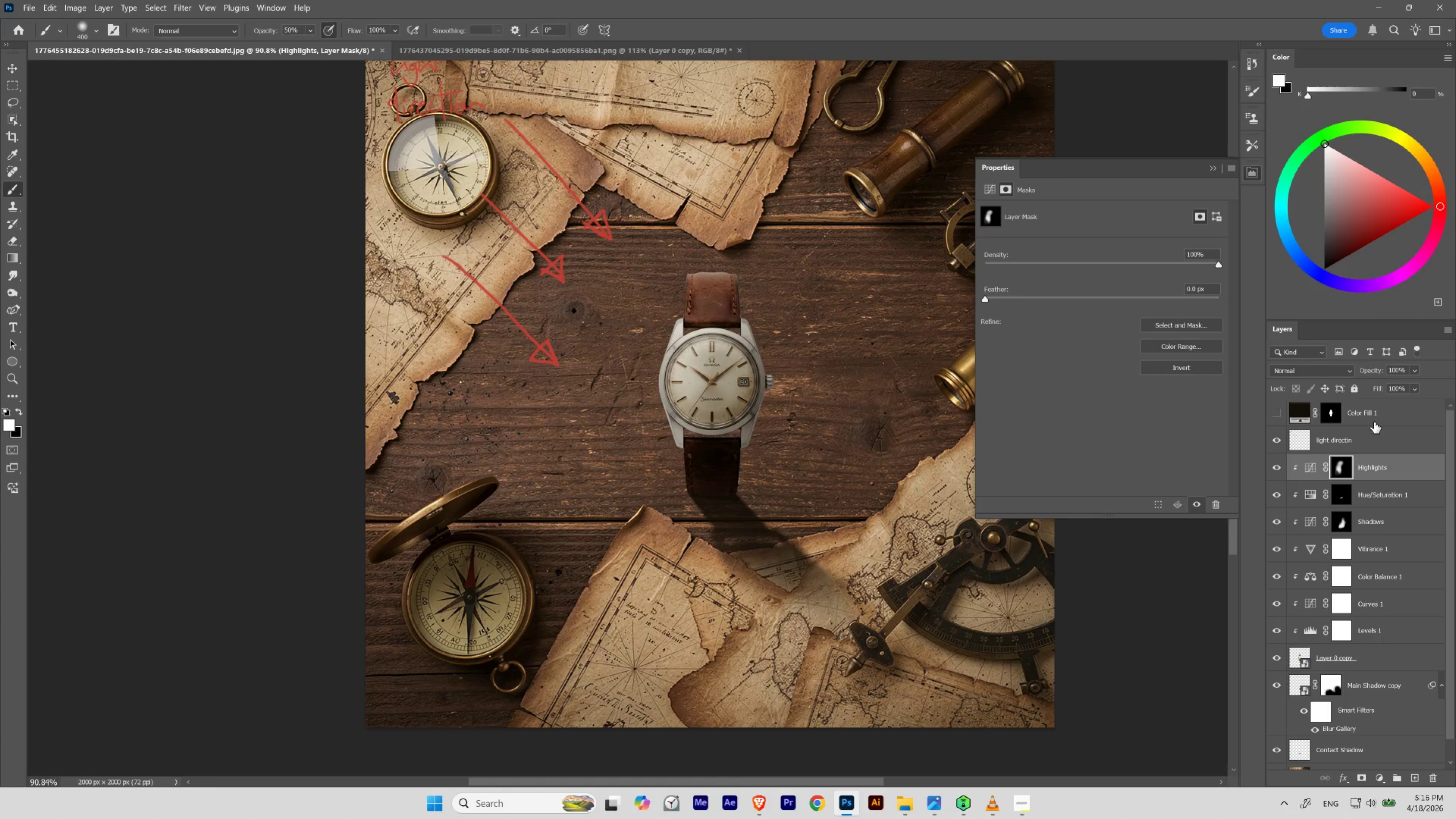 
left_click([1321, 368])
 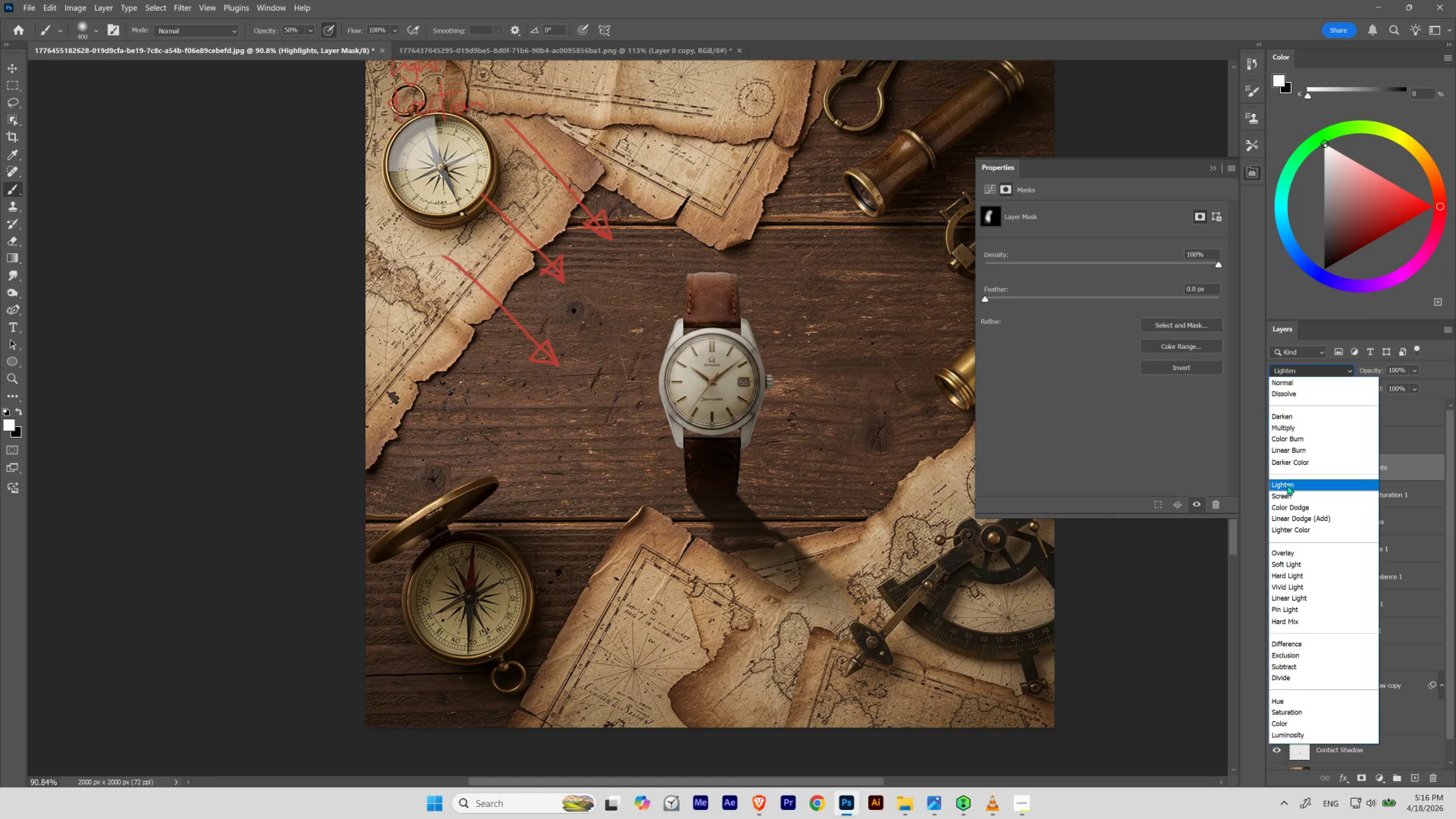 
wait(5.6)
 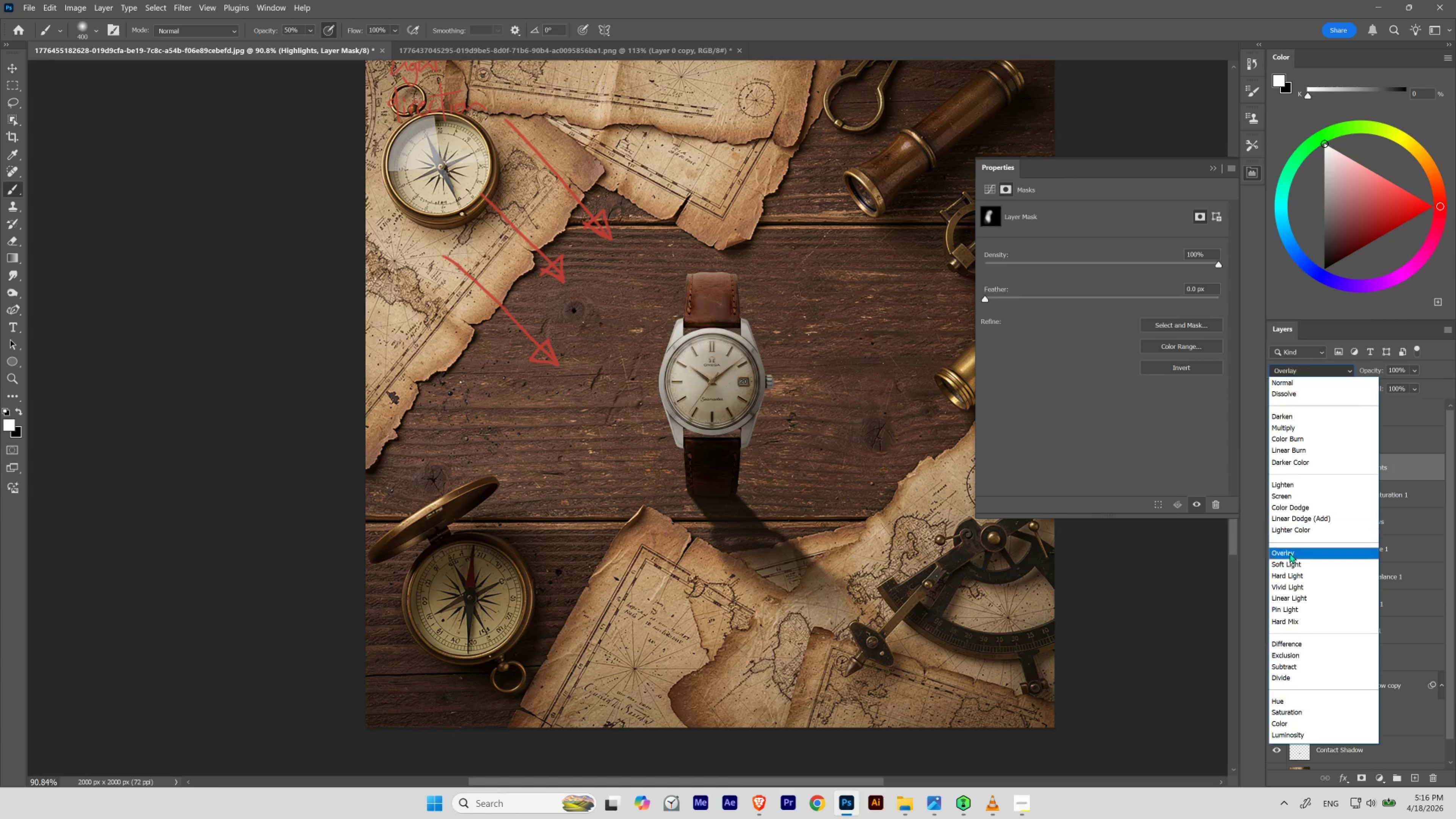 
left_click([1285, 487])
 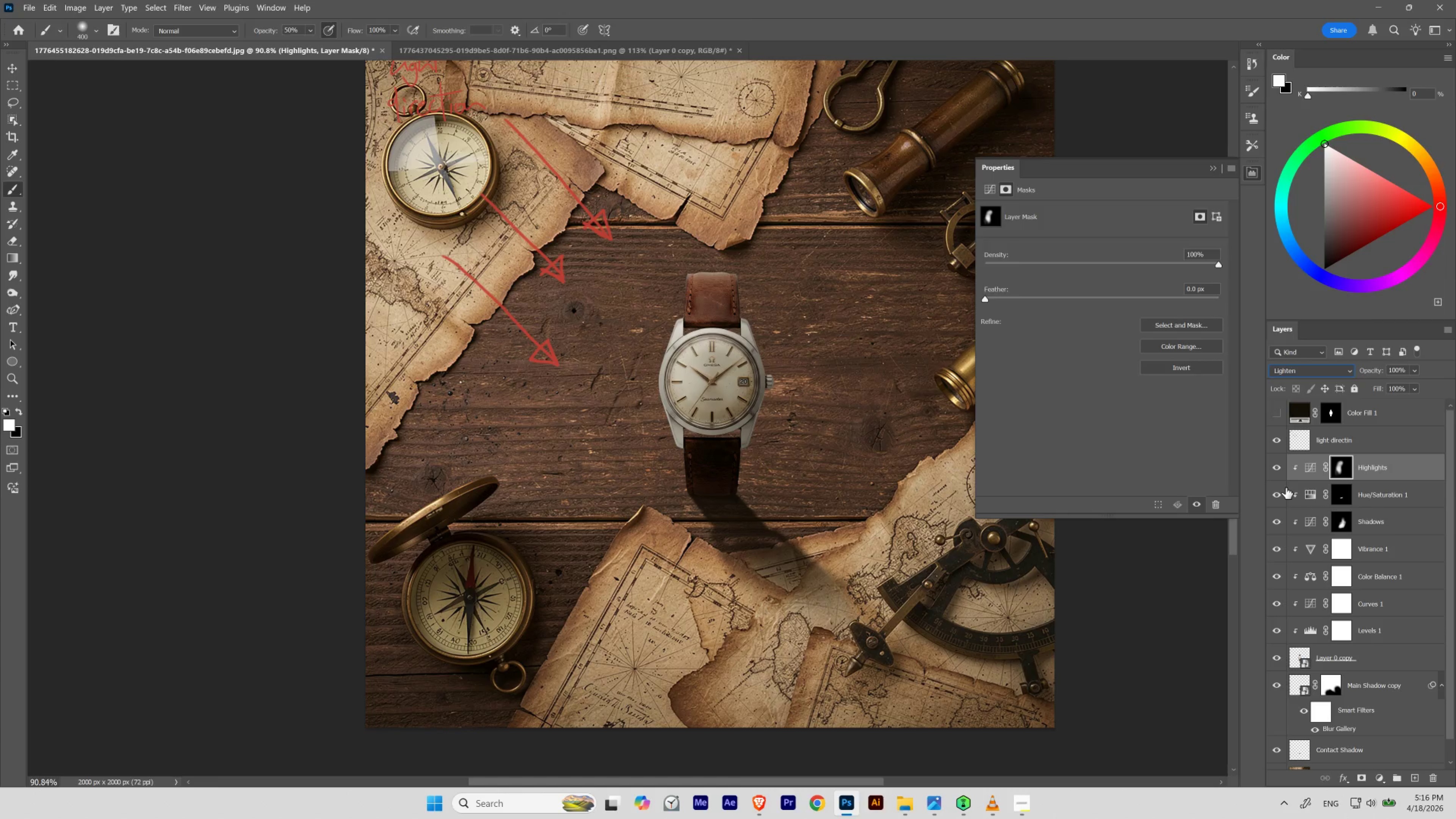 
key(ArrowDown)
 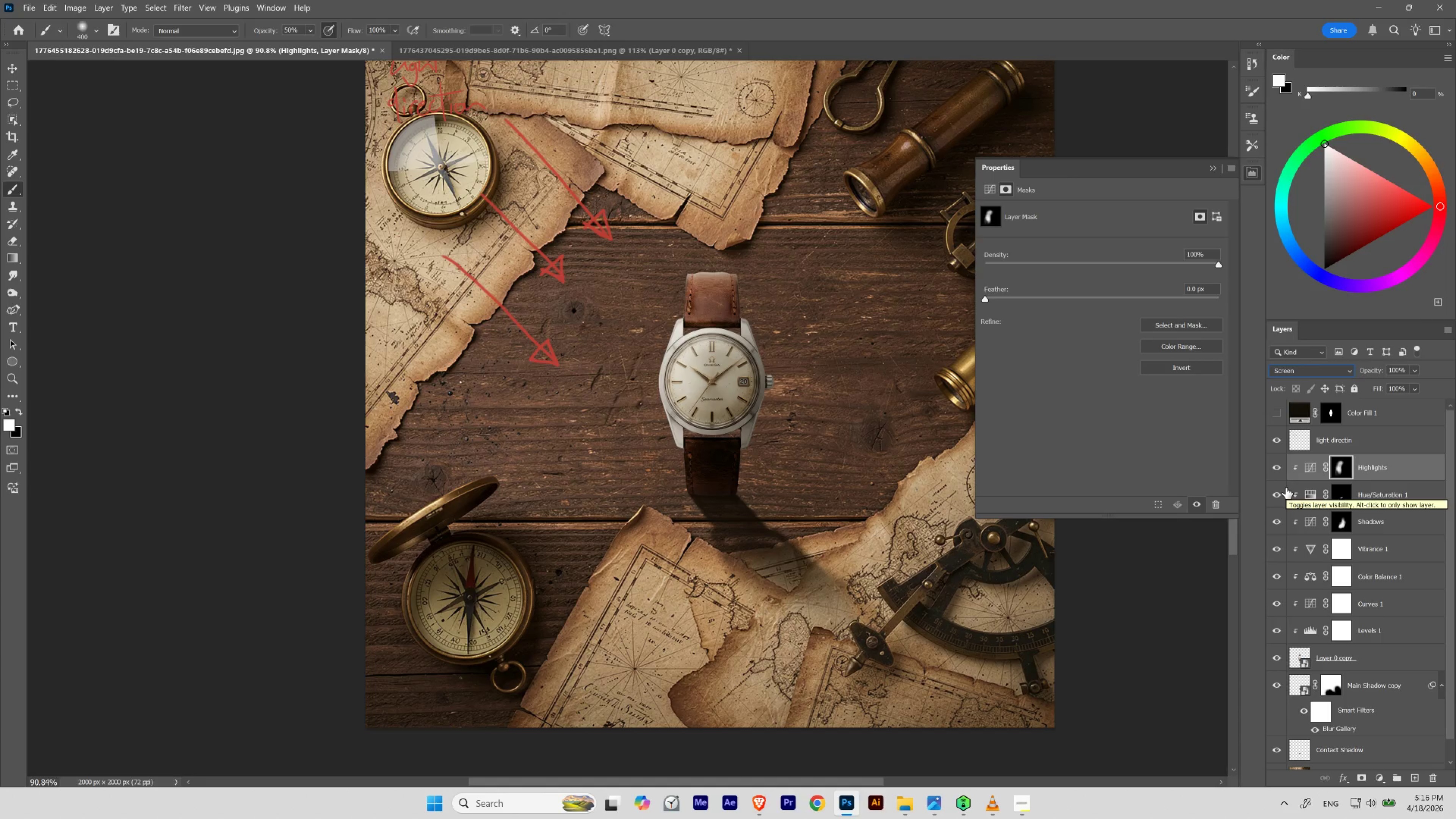 
key(ArrowUp)
 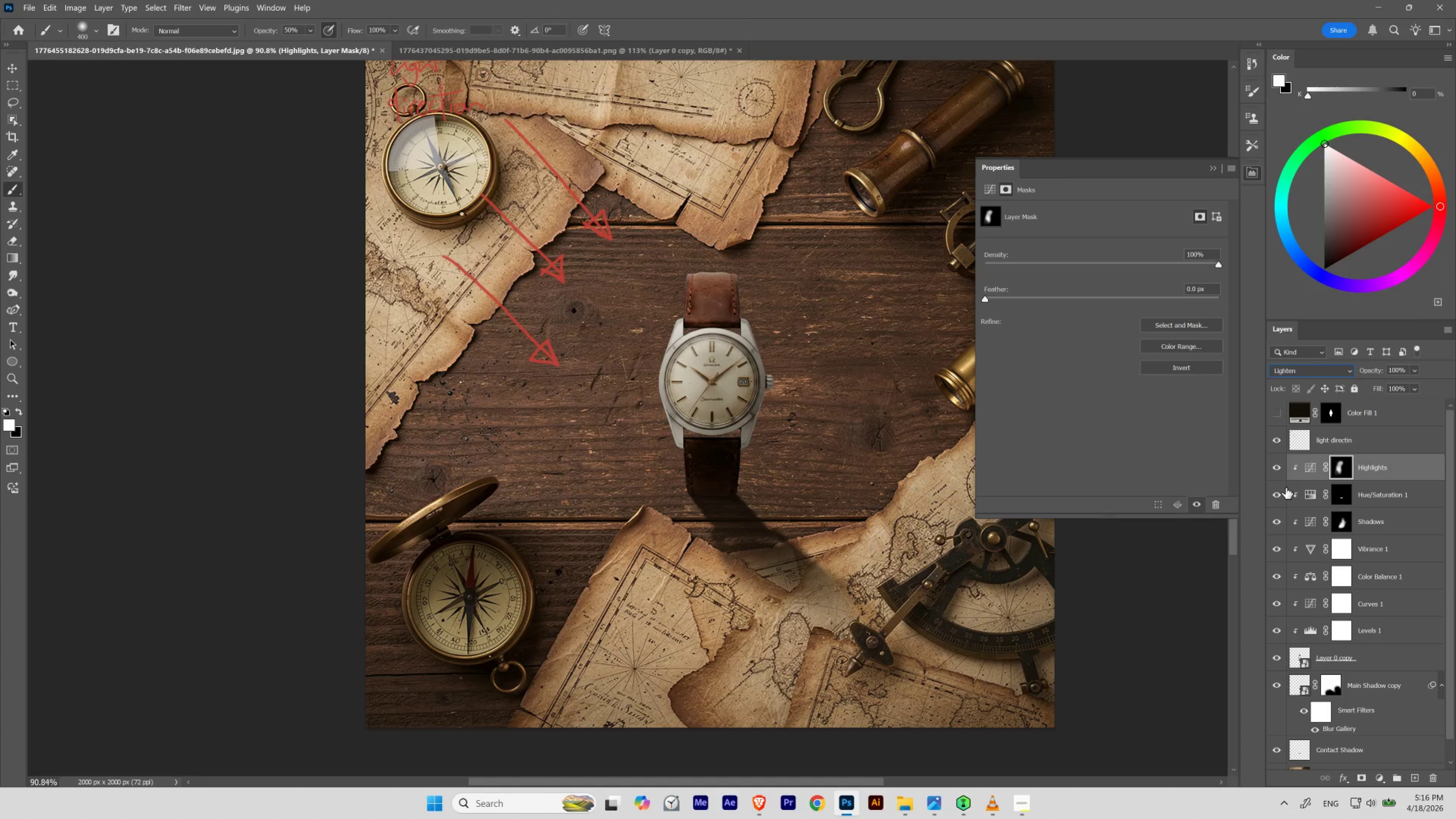 
key(ArrowDown)
 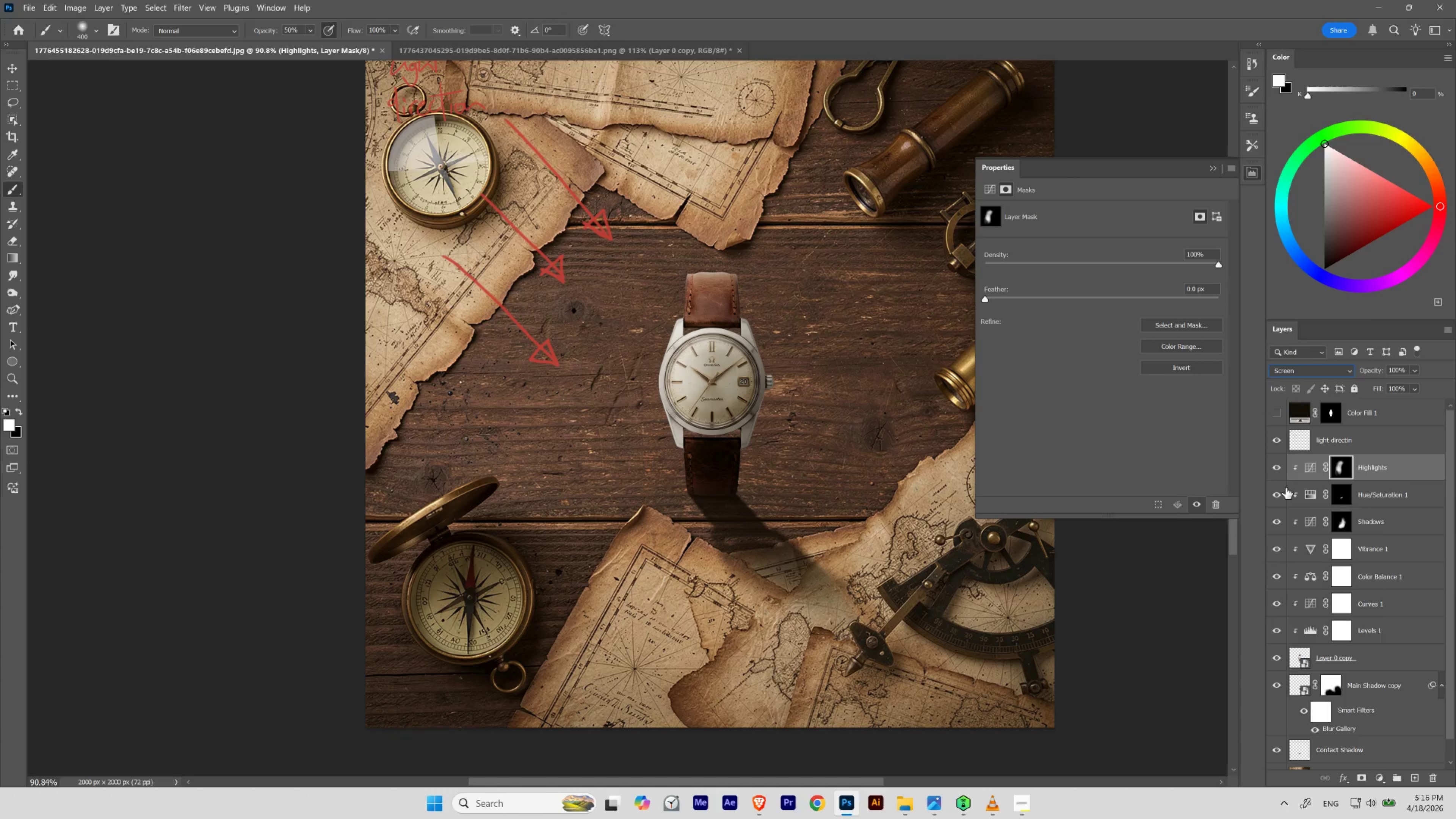 
key(ArrowDown)
 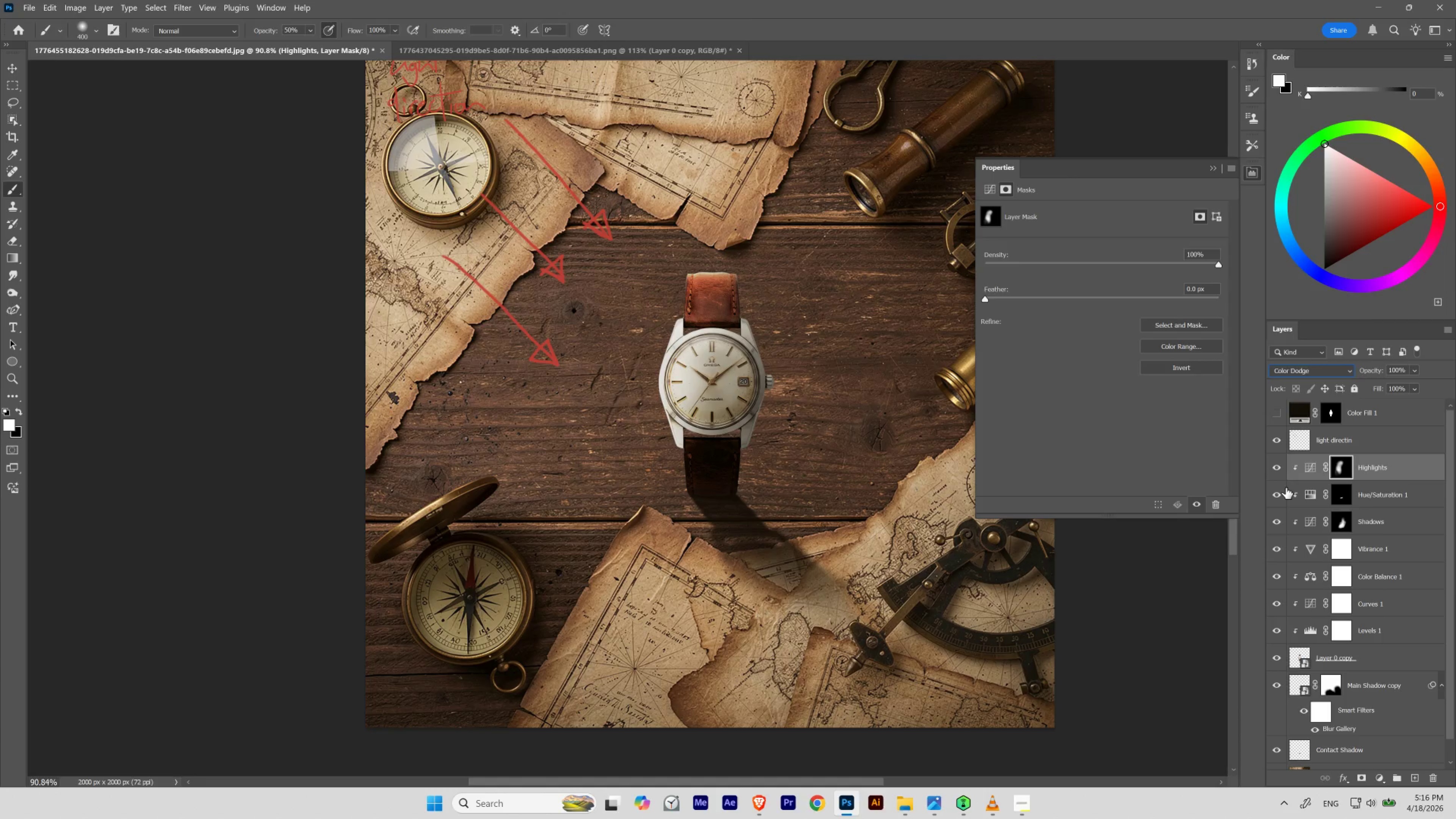 
key(ArrowUp)
 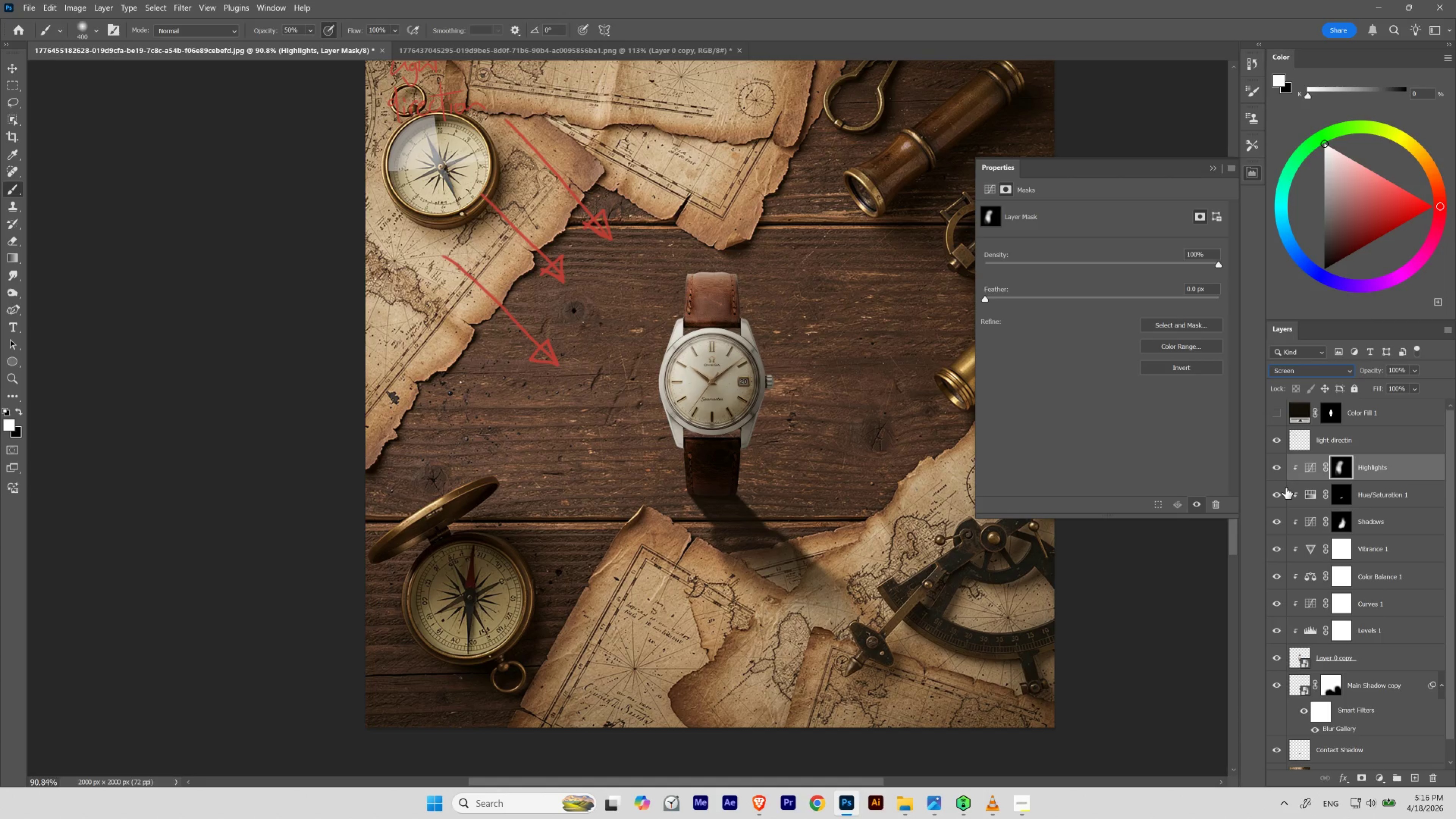 
key(Enter)
 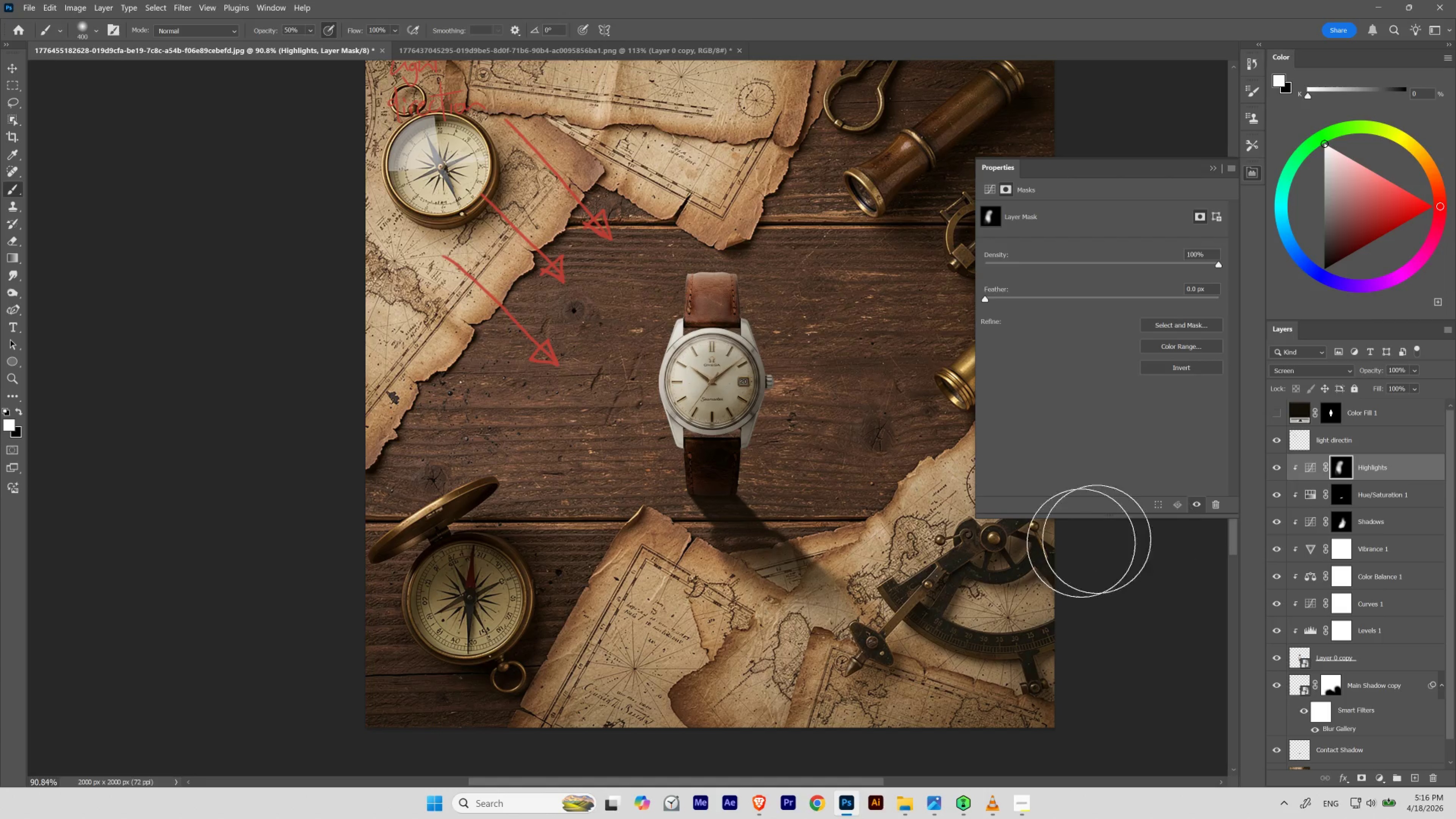 
hold_key(key=Space, duration=1.39)
 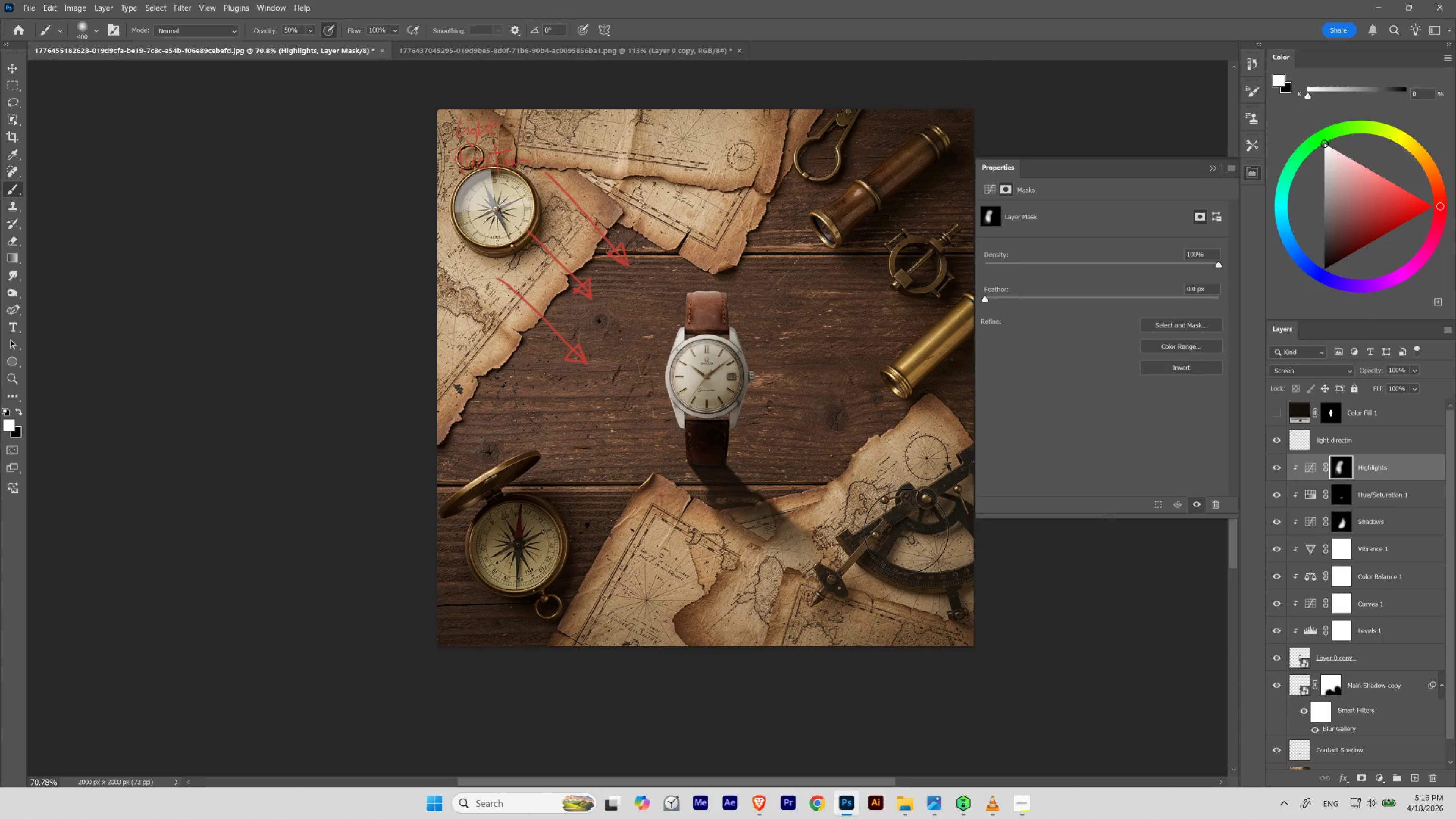 
hold_key(key=ControlLeft, duration=0.7)
left_click_drag(start_coordinate=[740, 319], to_coordinate=[730, 333])
 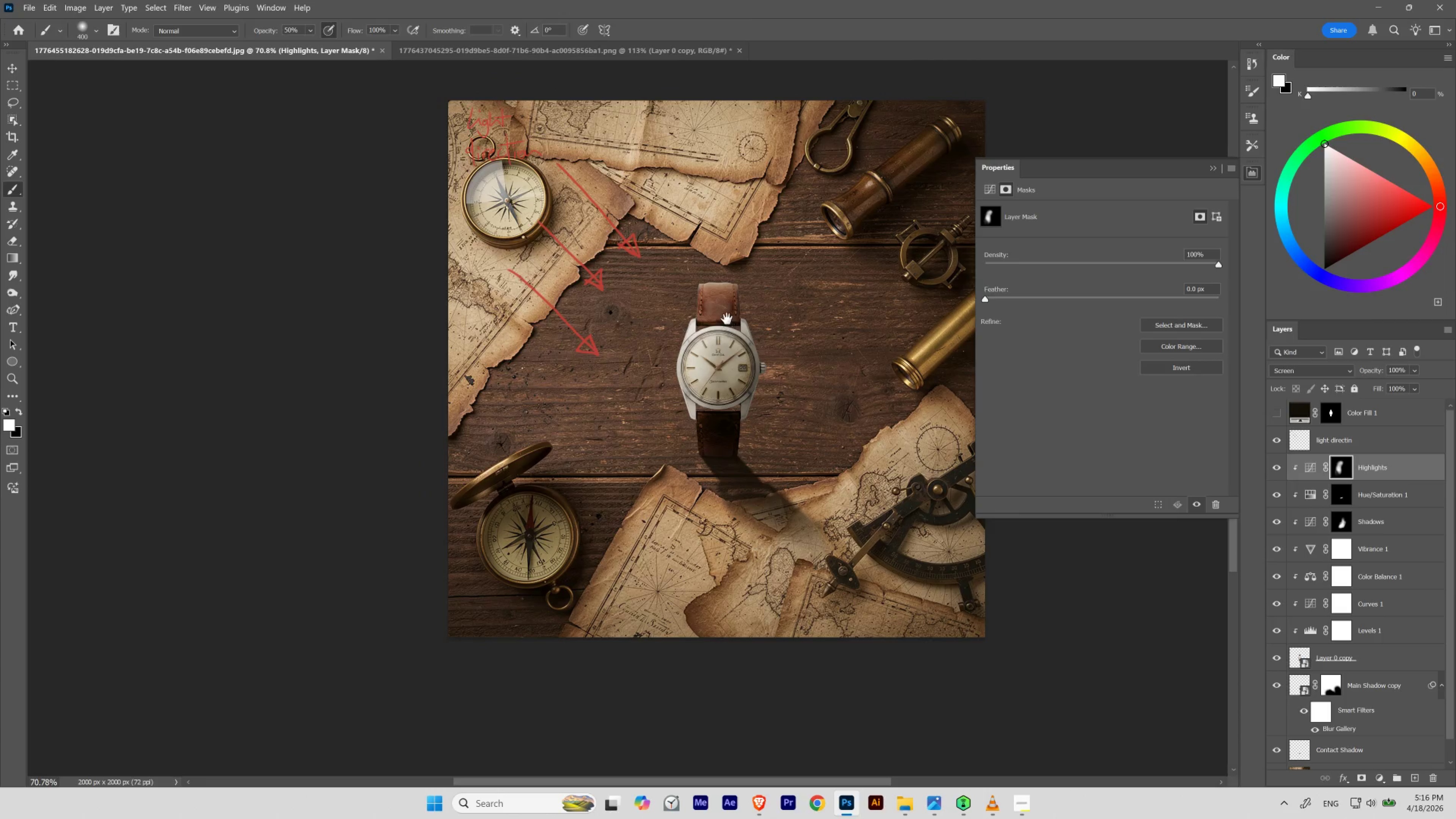 
left_click_drag(start_coordinate=[726, 319], to_coordinate=[715, 328])
 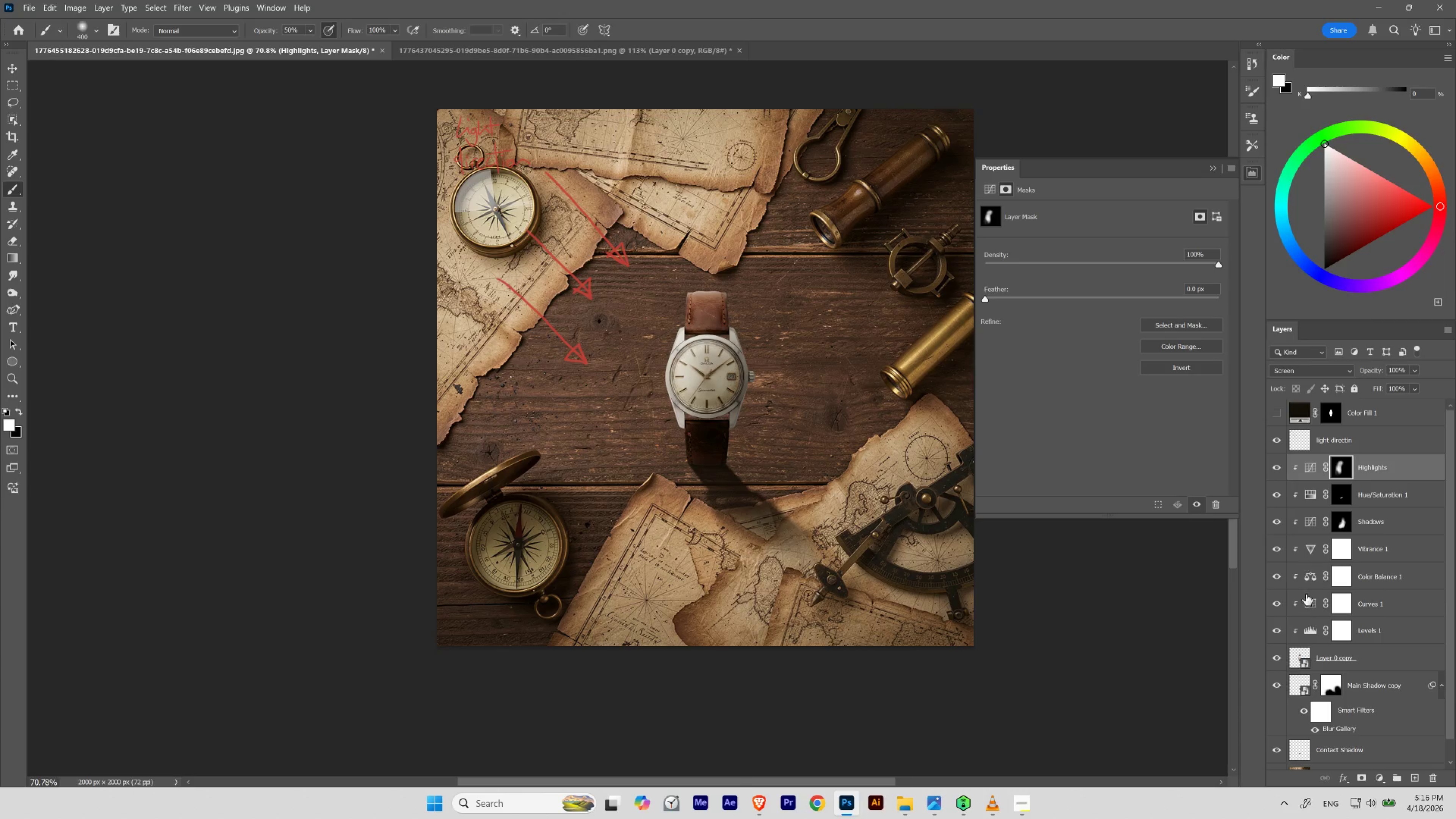 
left_click([1276, 469])
 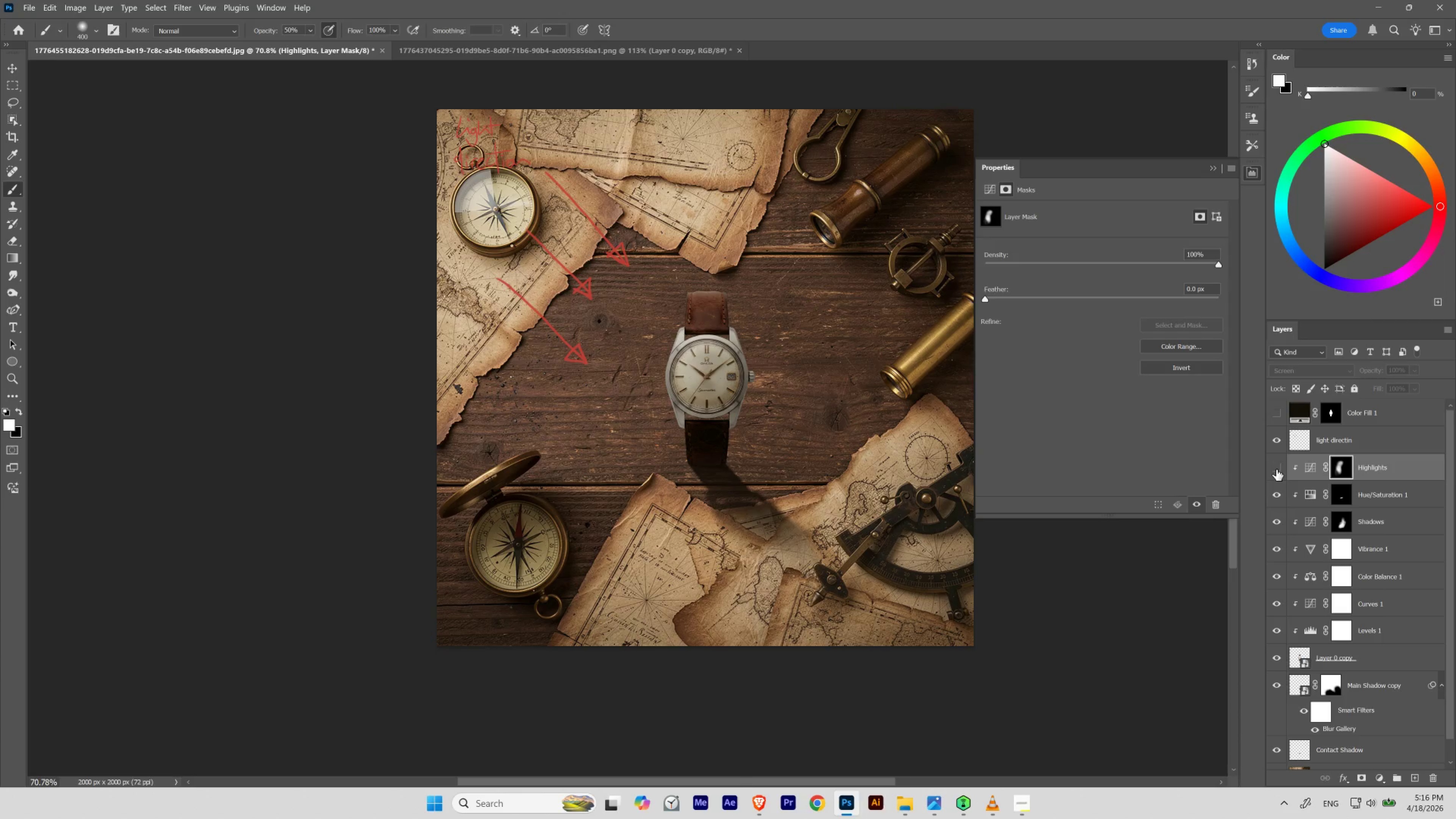 
left_click([1276, 469])
 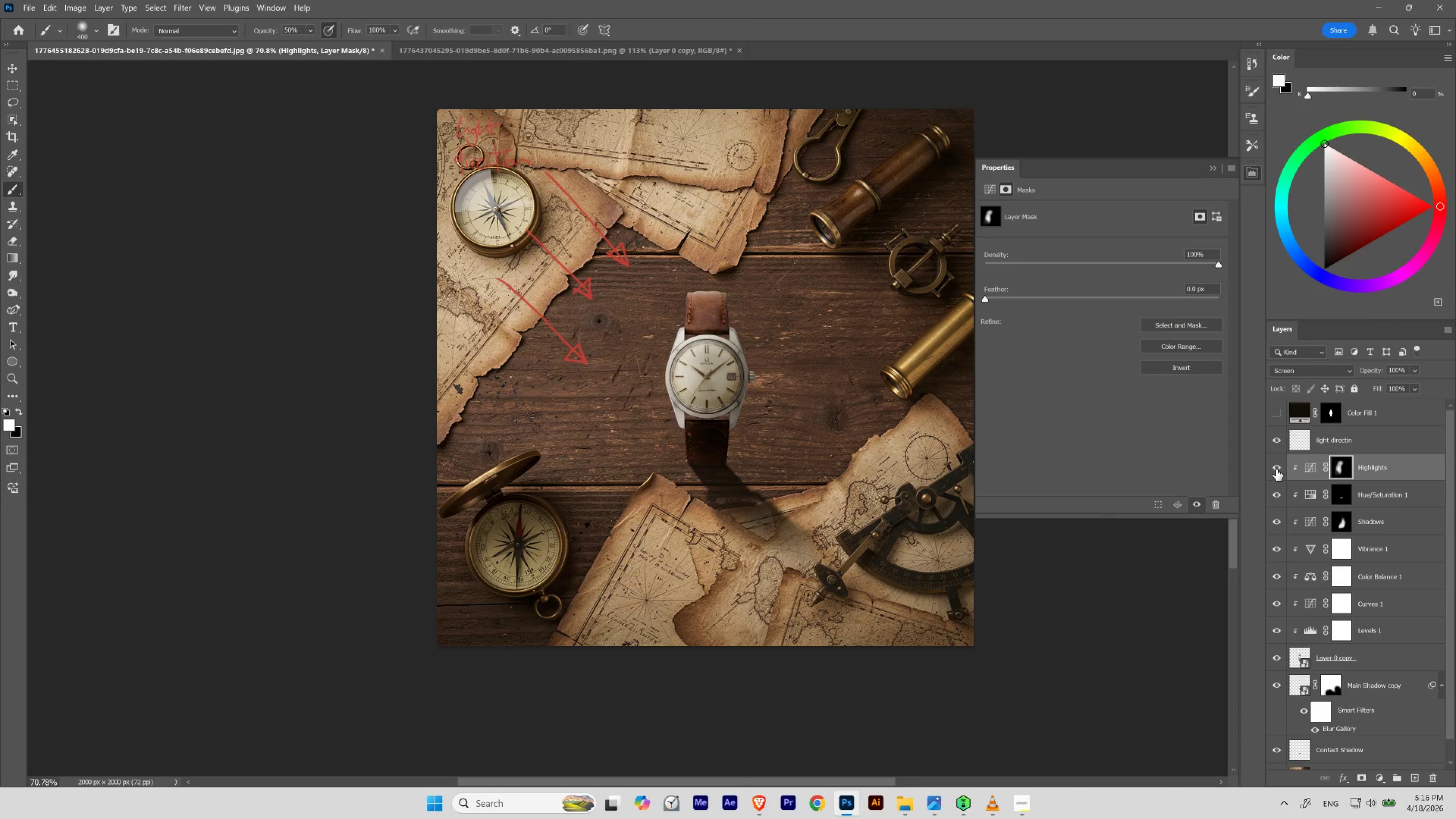 
left_click([1276, 469])
 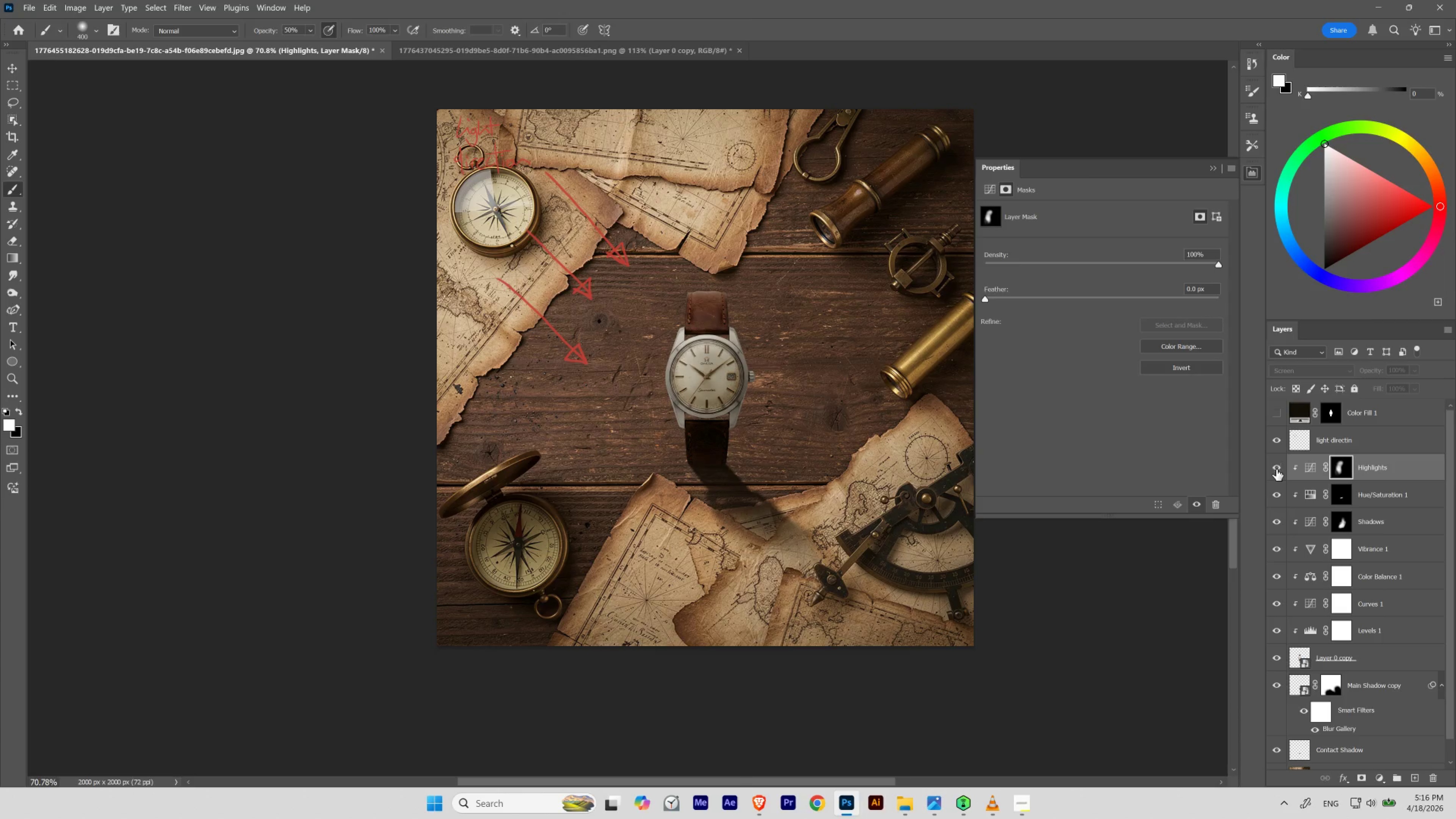 
left_click([1276, 469])
 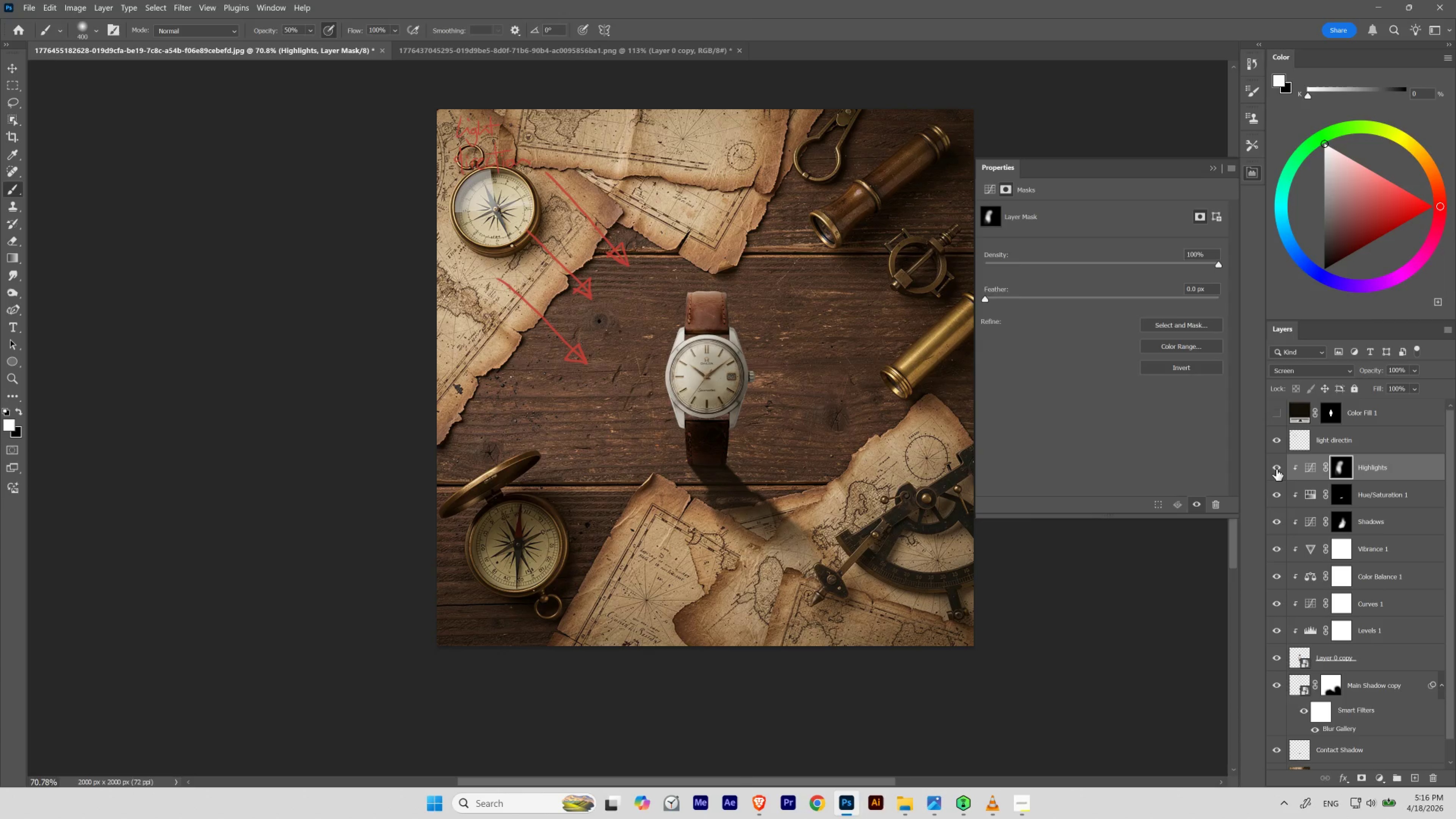 
wait(6.06)
 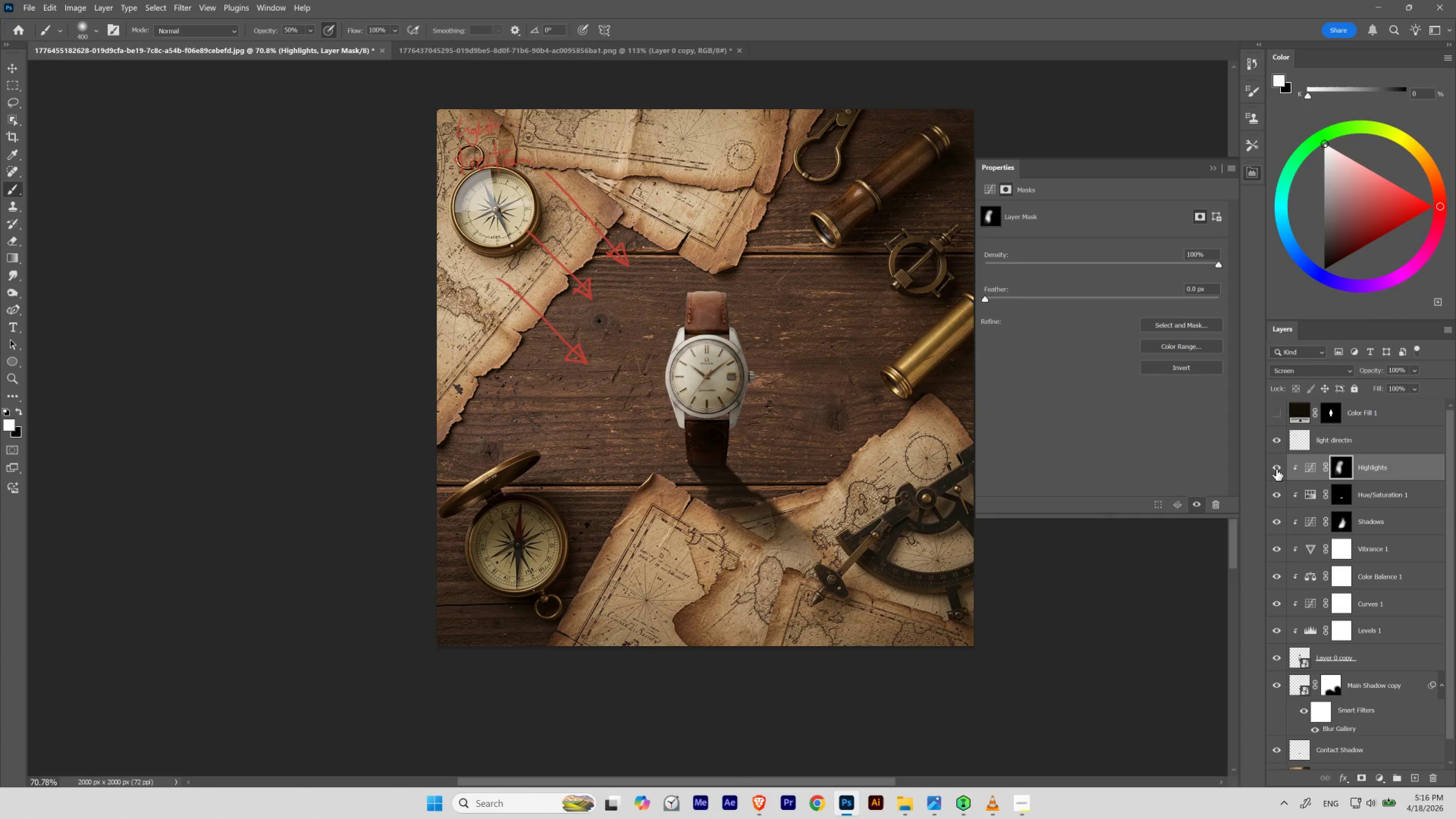 
key(BracketLeft)
 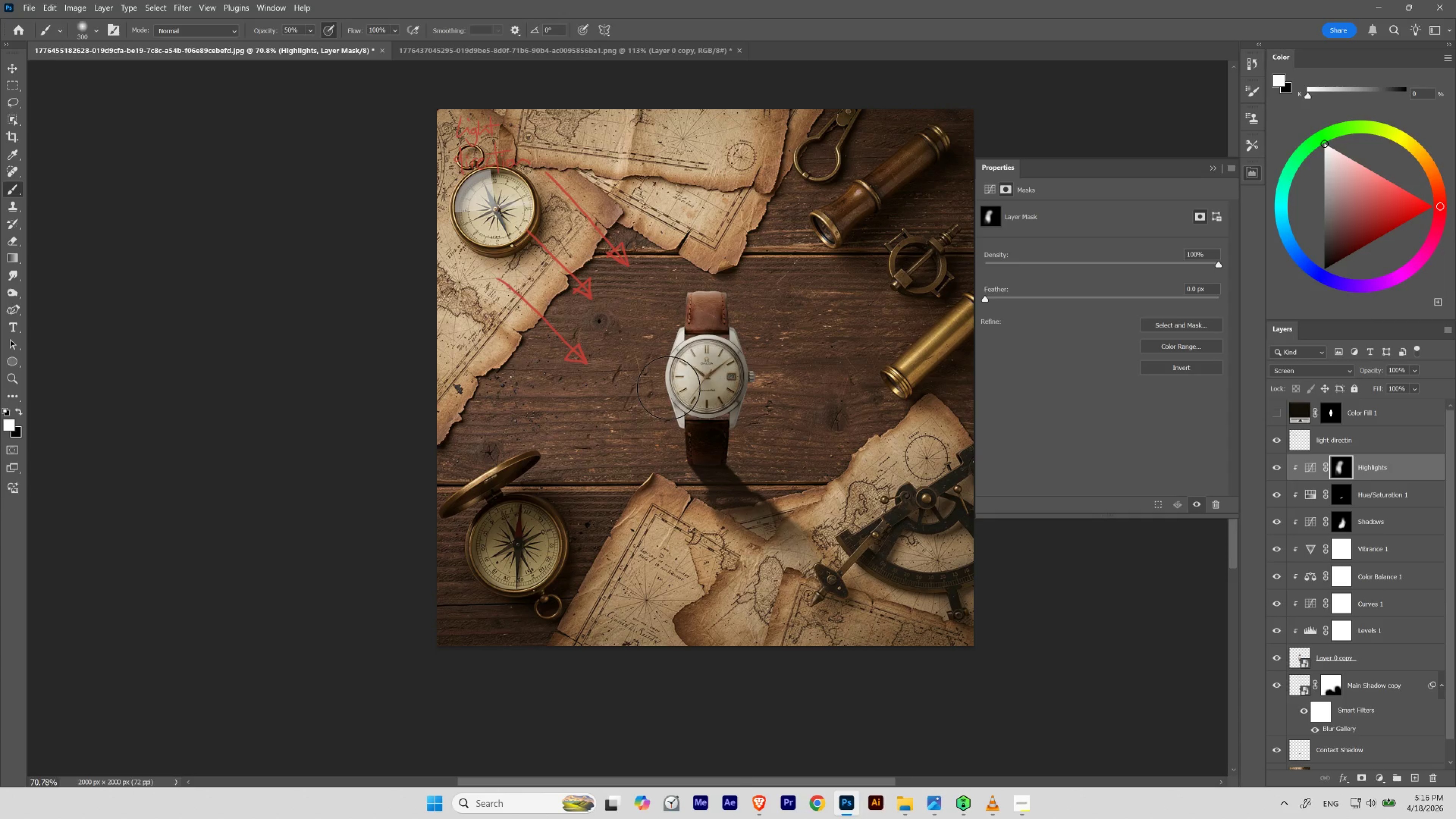 
key(BracketLeft)
 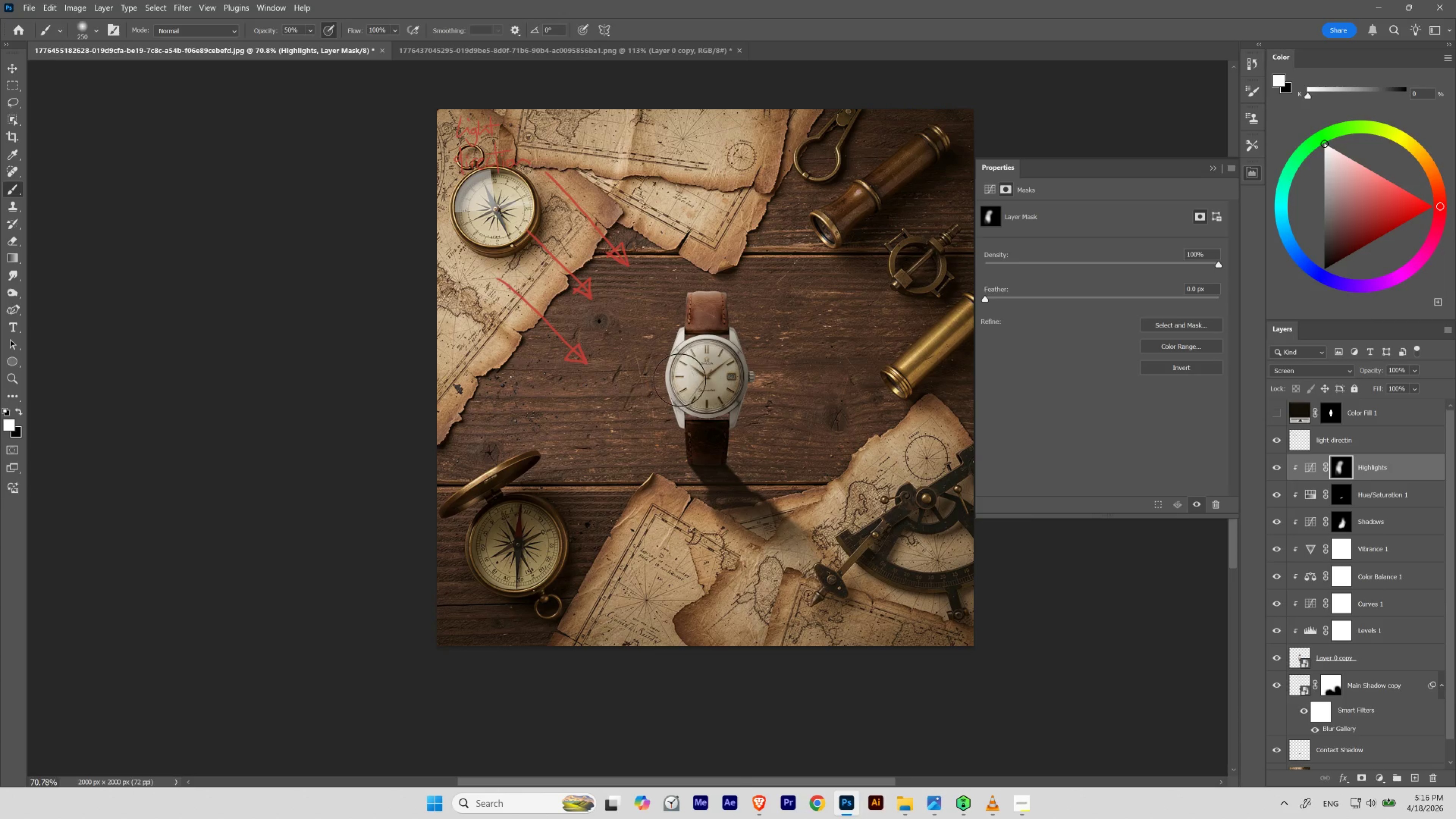 
key(BracketLeft)
 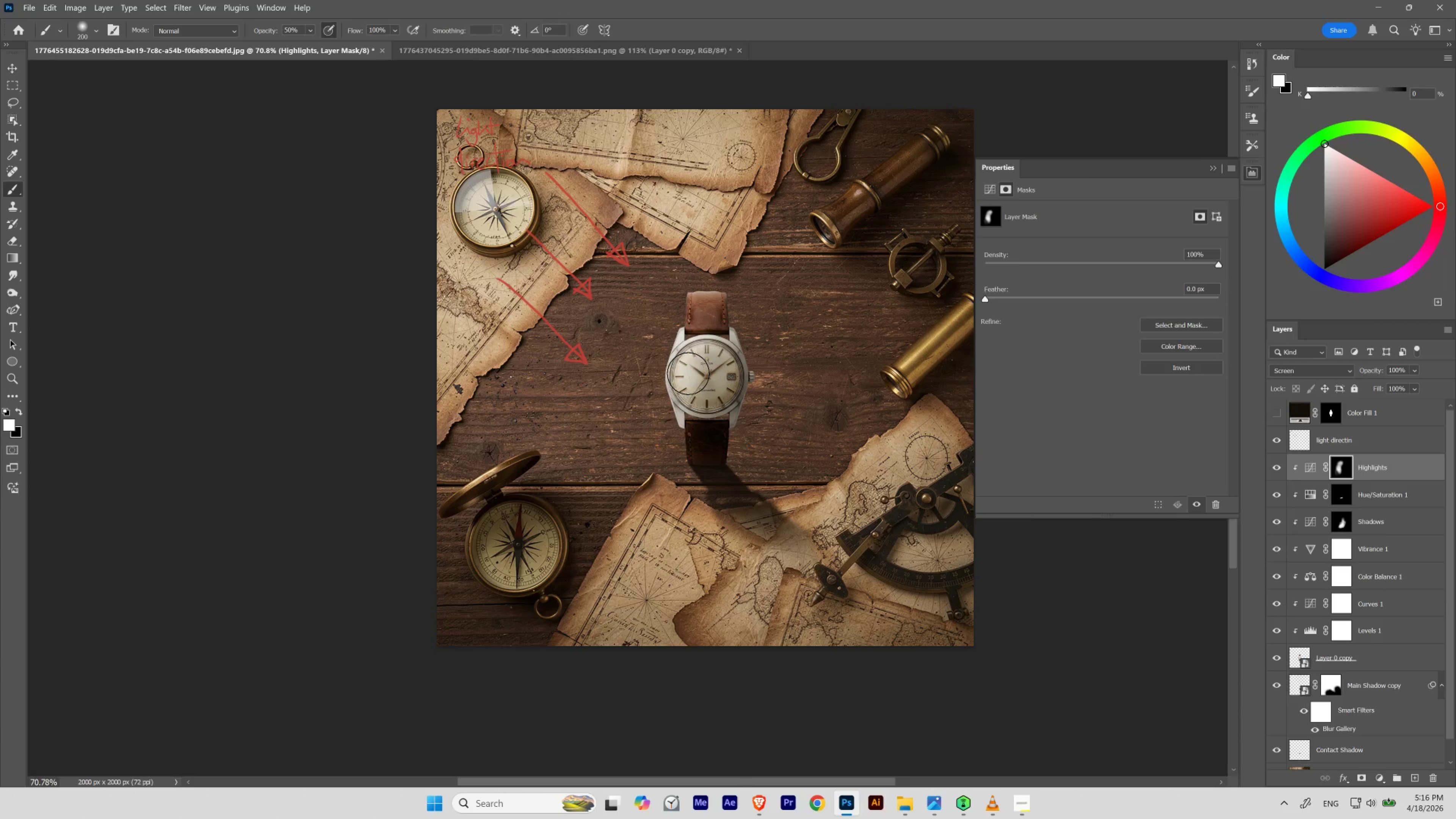 
key(BracketLeft)
 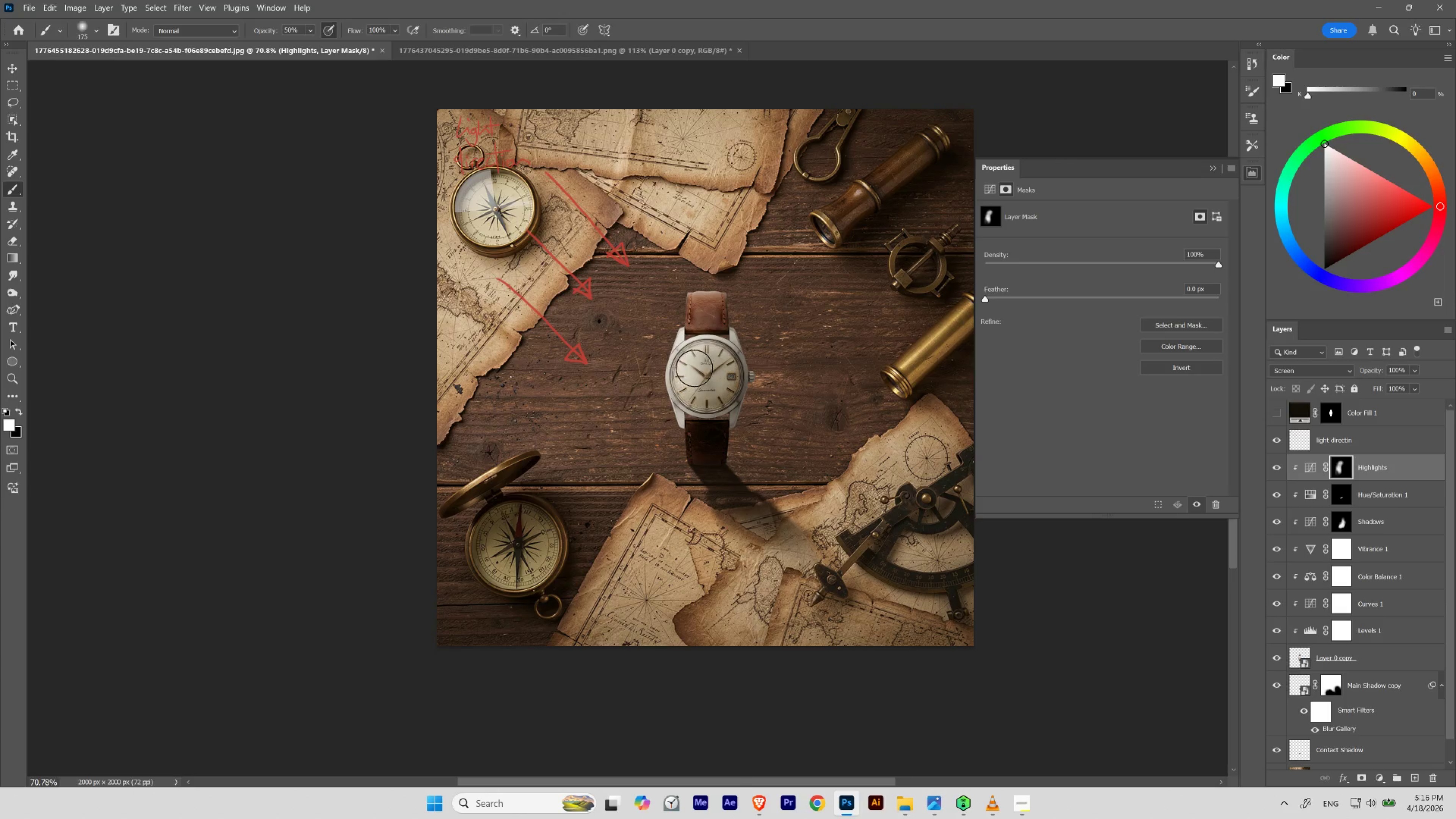 
key(BracketLeft)
 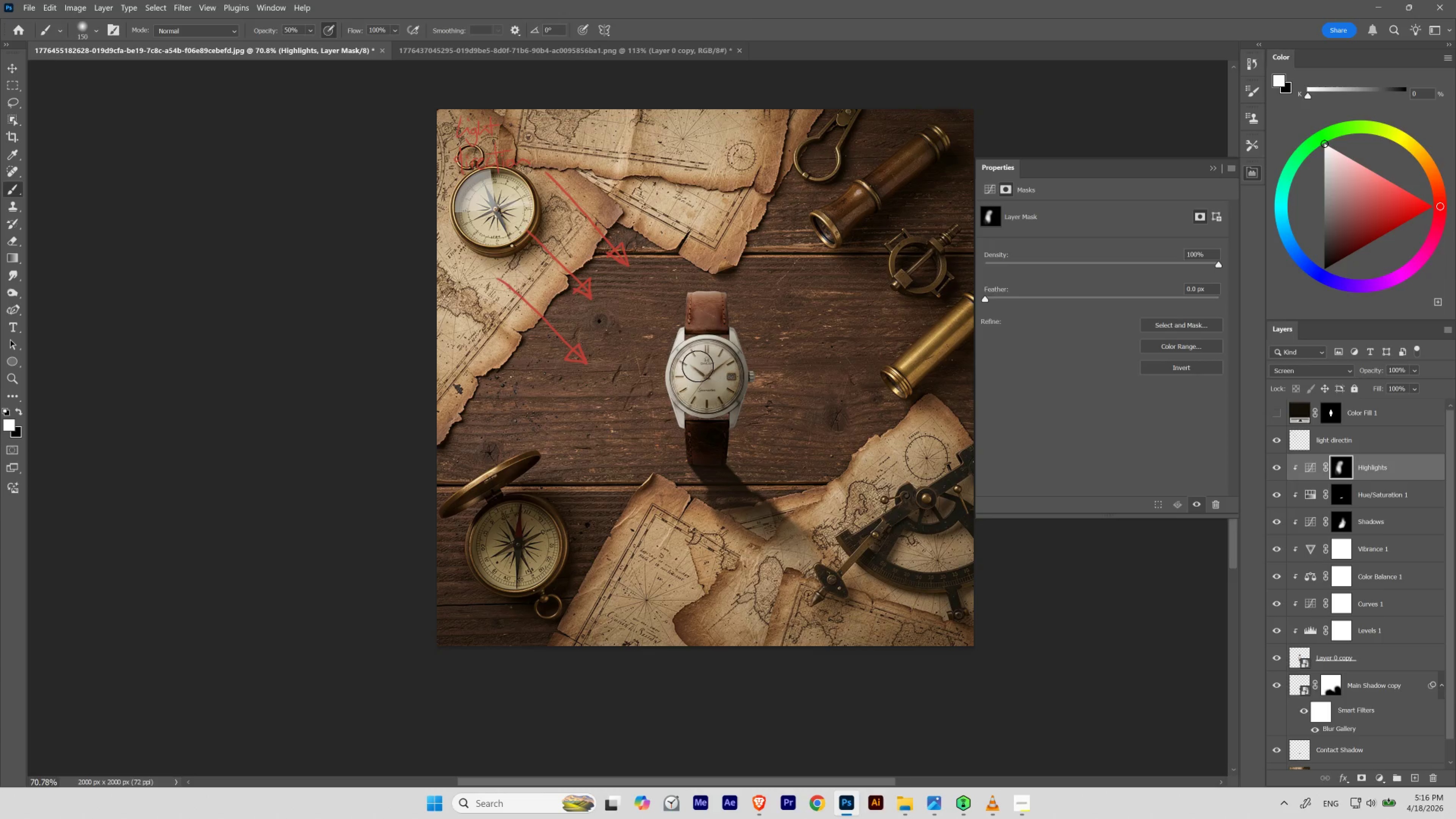 
key(BracketLeft)
 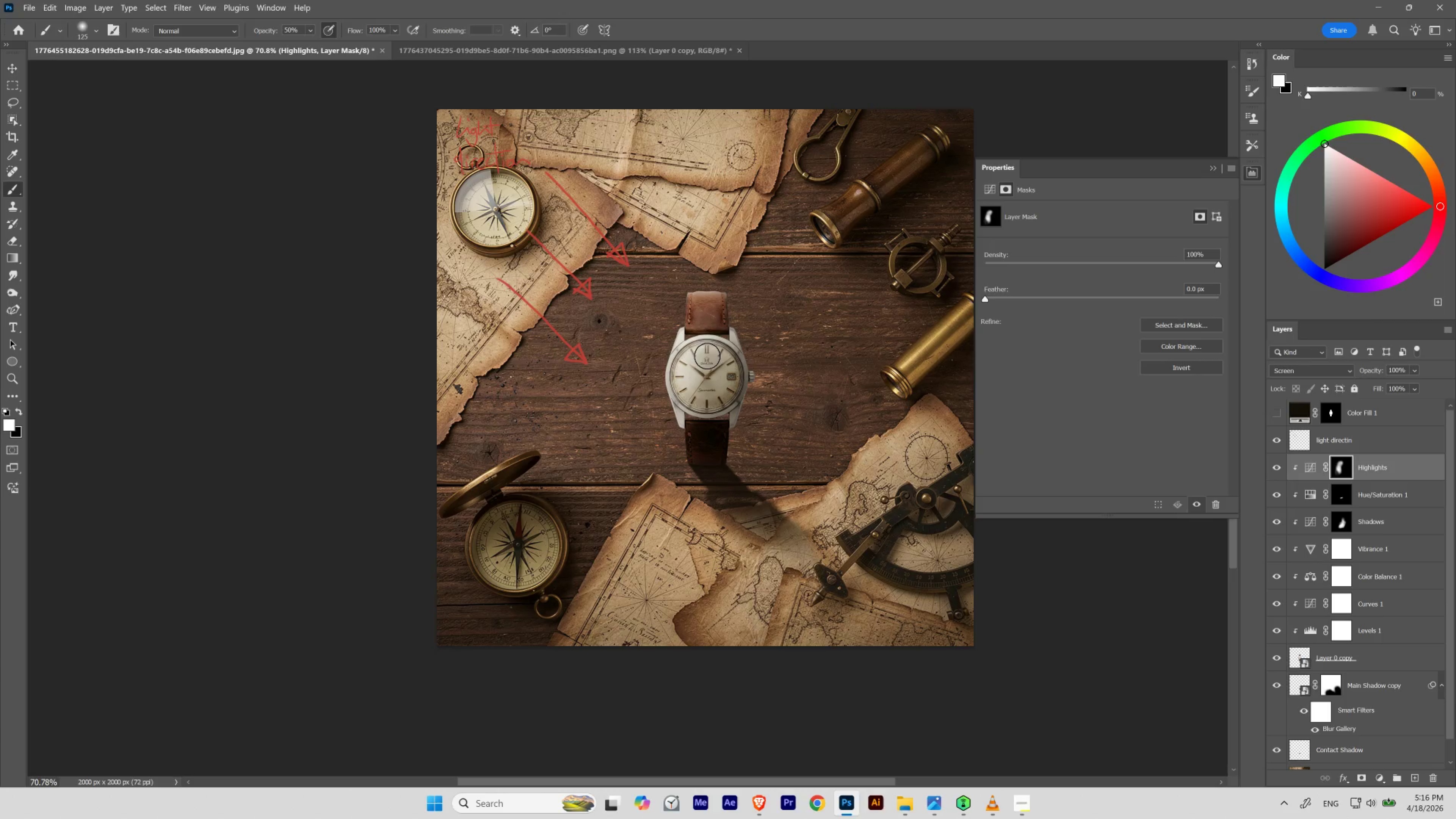 
key(BracketLeft)
 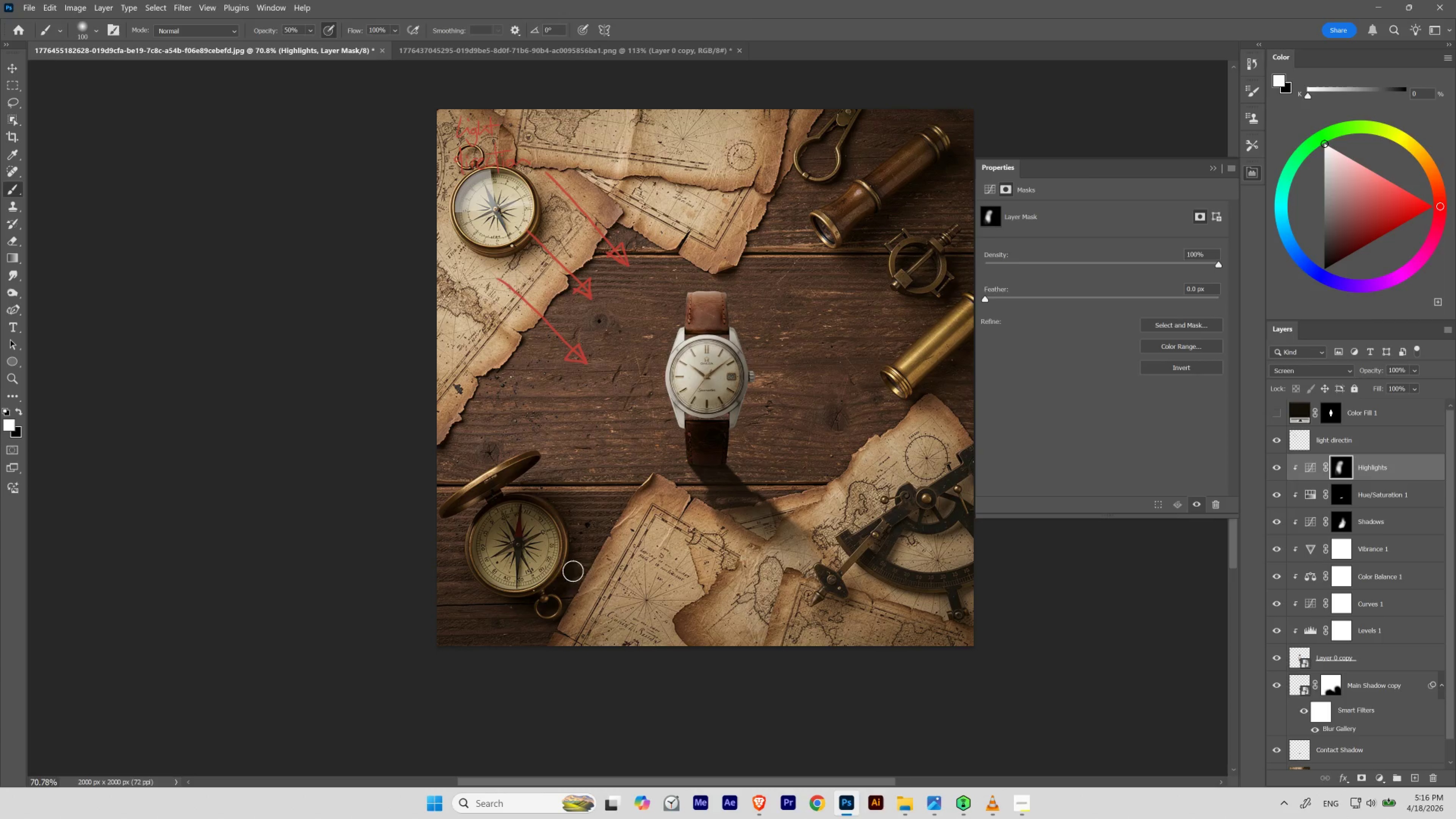 
key(Control+Z)
 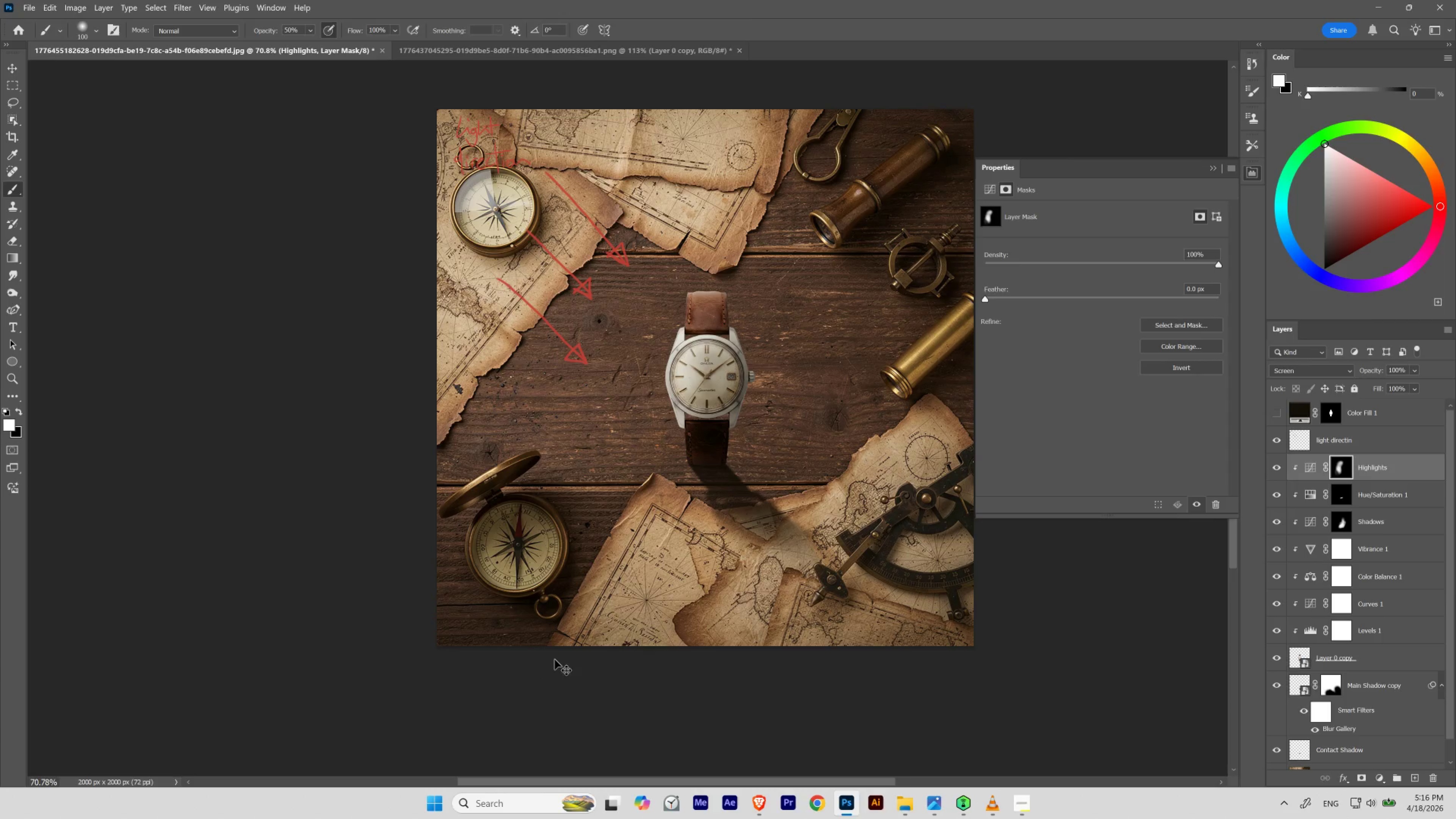 
key(Control+Shift+Z)
 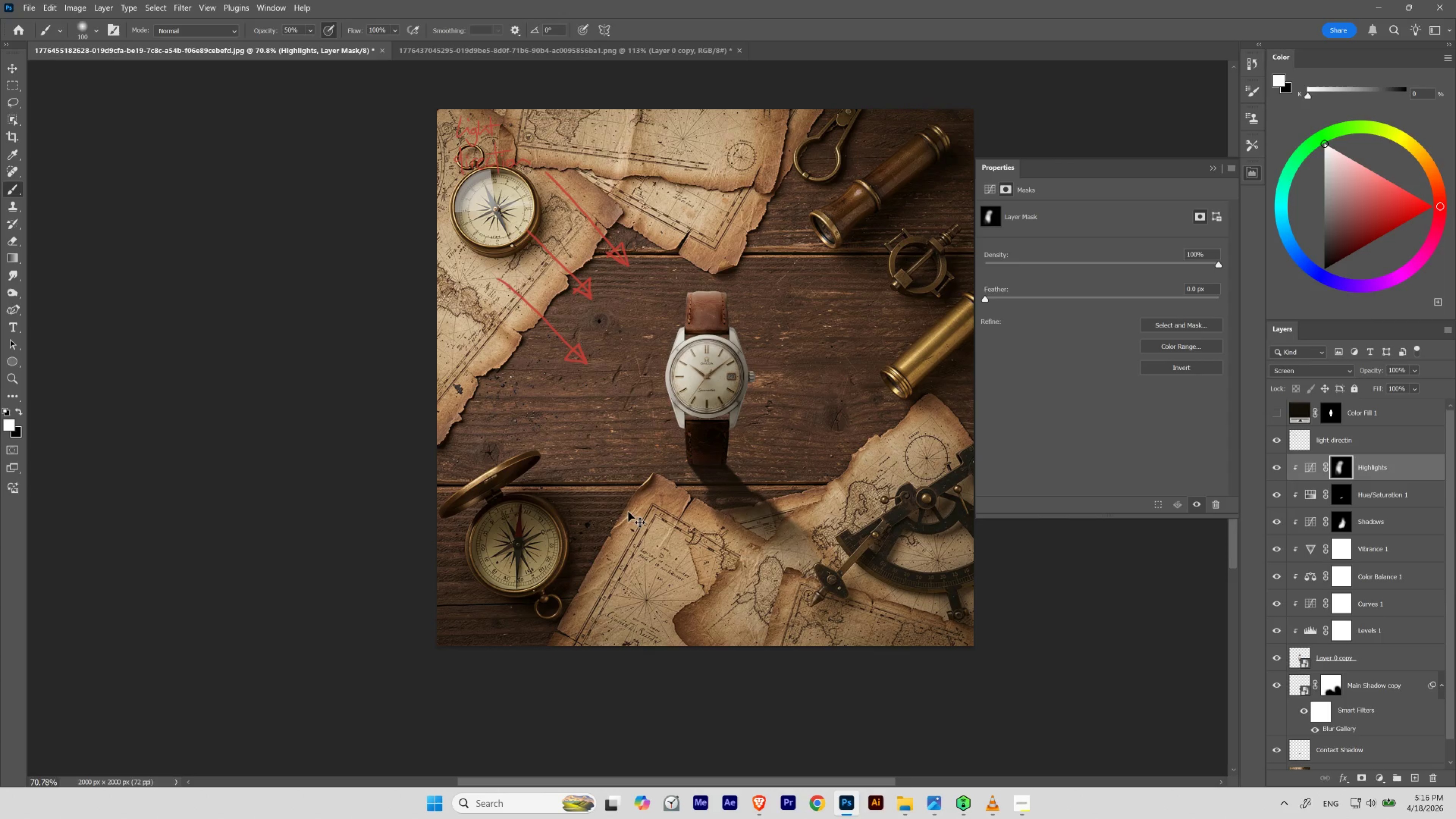 
hold_key(key=Space, duration=0.77)
 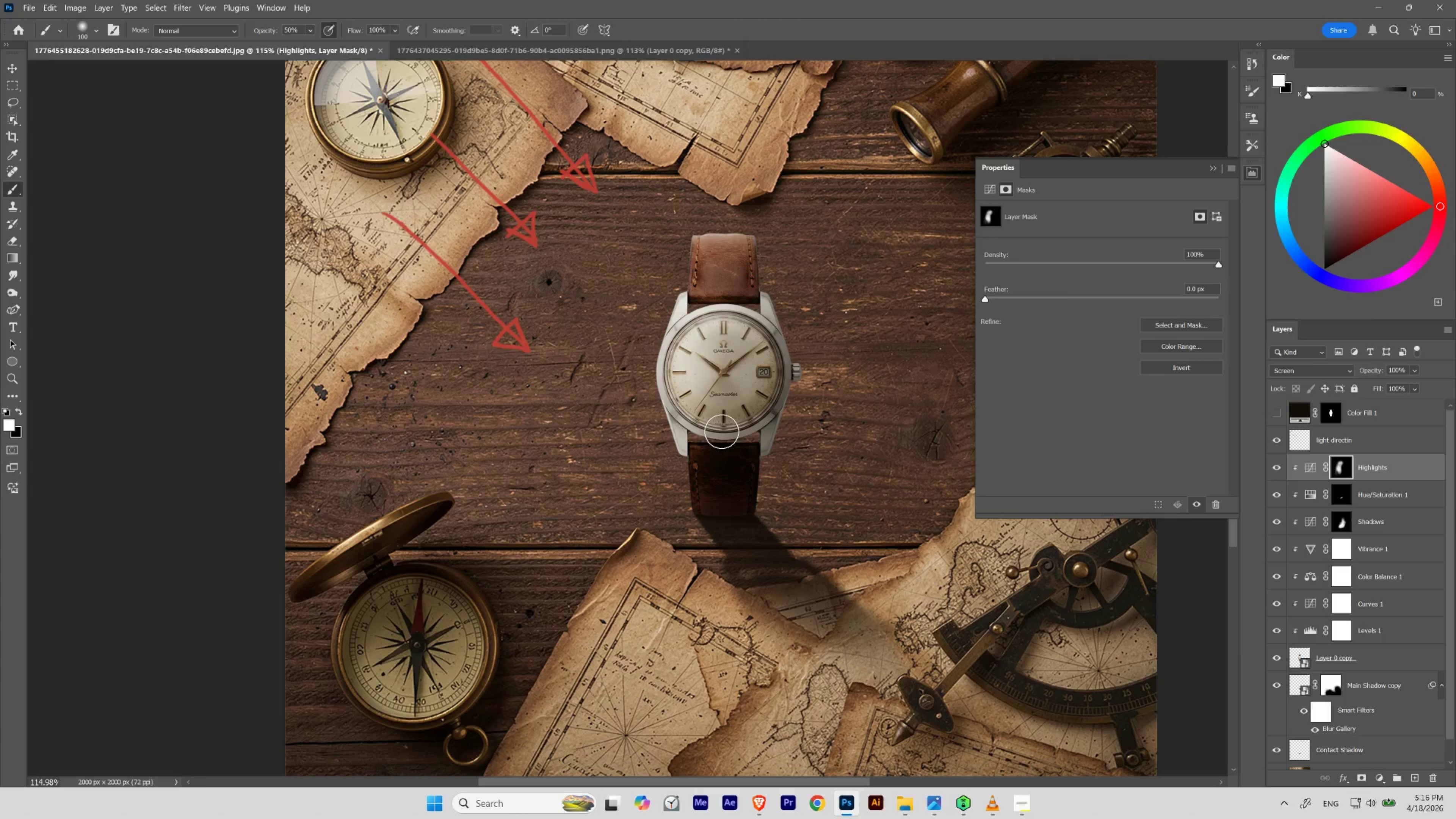 
left_click_drag(start_coordinate=[679, 384], to_coordinate=[702, 397])
 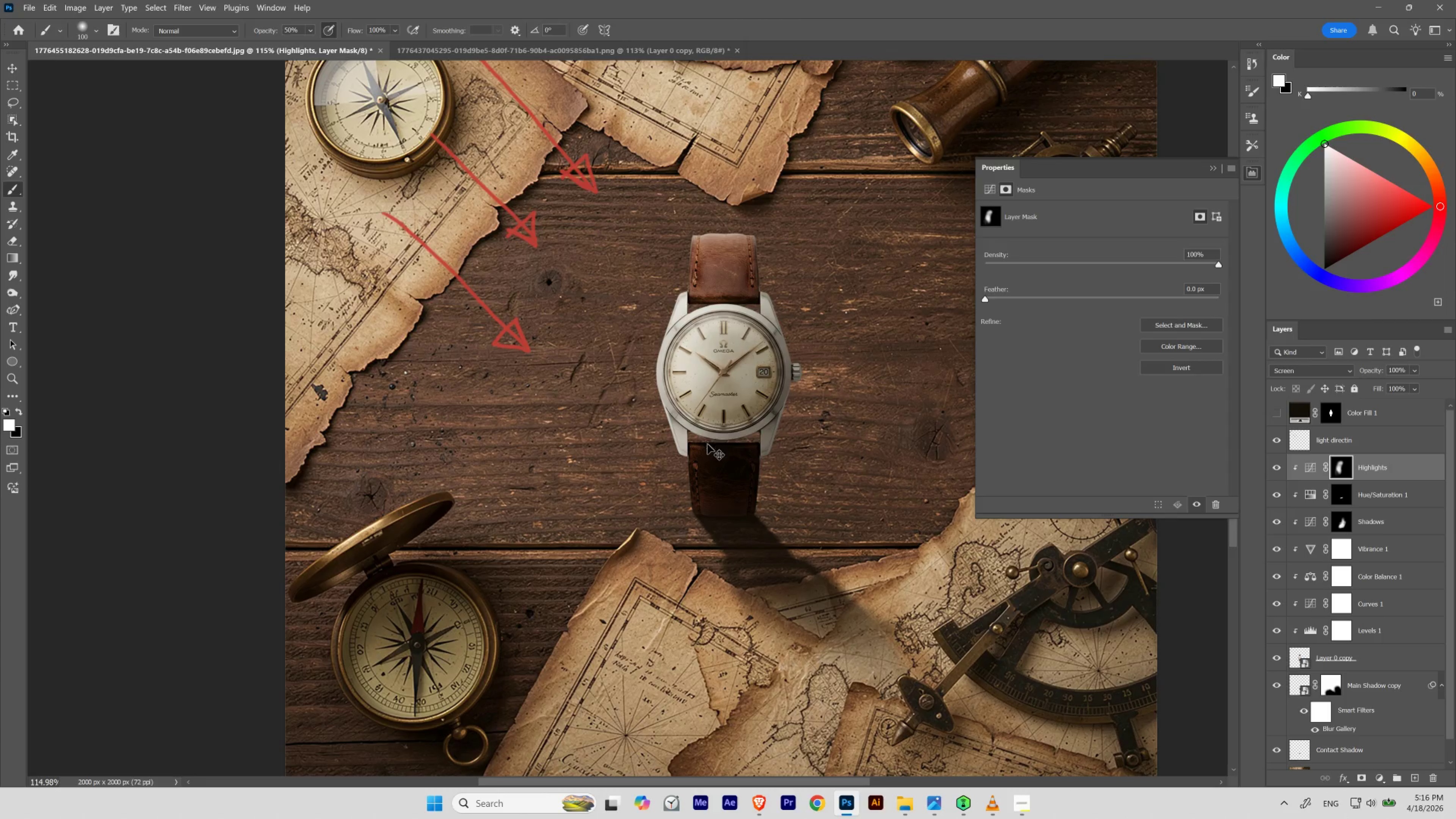 
key(Control+Z)
 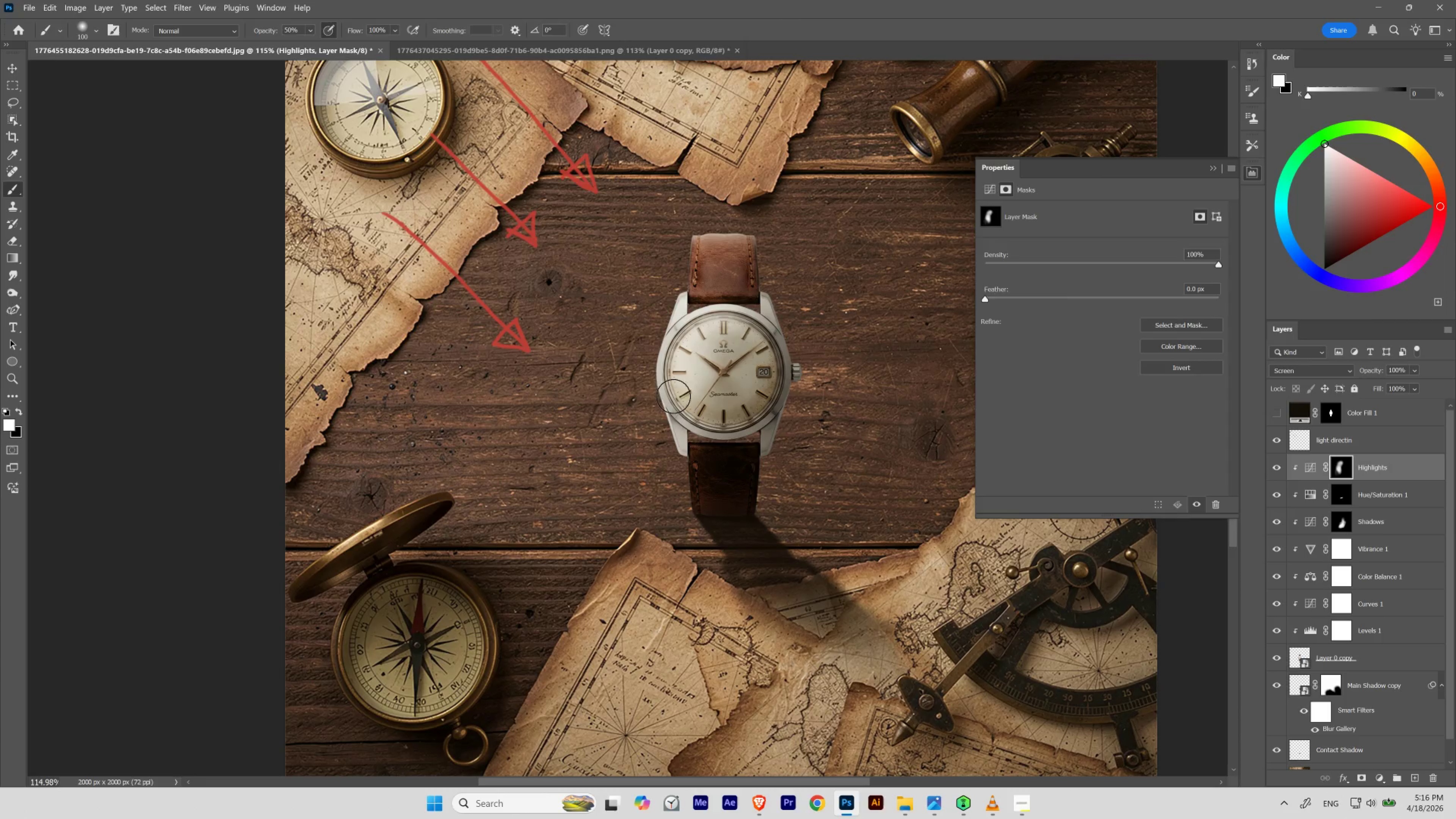 
hold_key(key=Space, duration=0.54)
 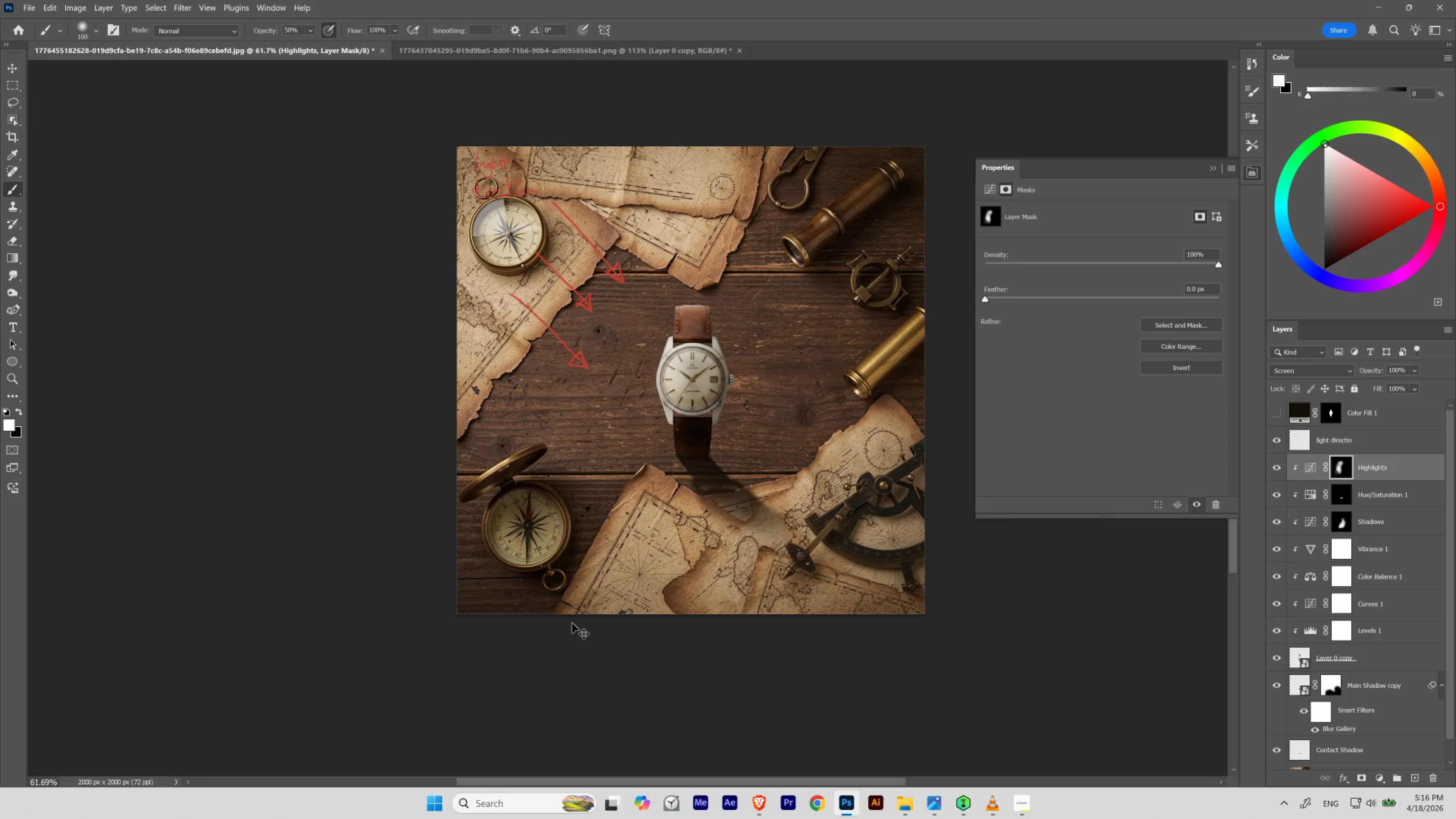 
left_click_drag(start_coordinate=[655, 388], to_coordinate=[635, 421])
 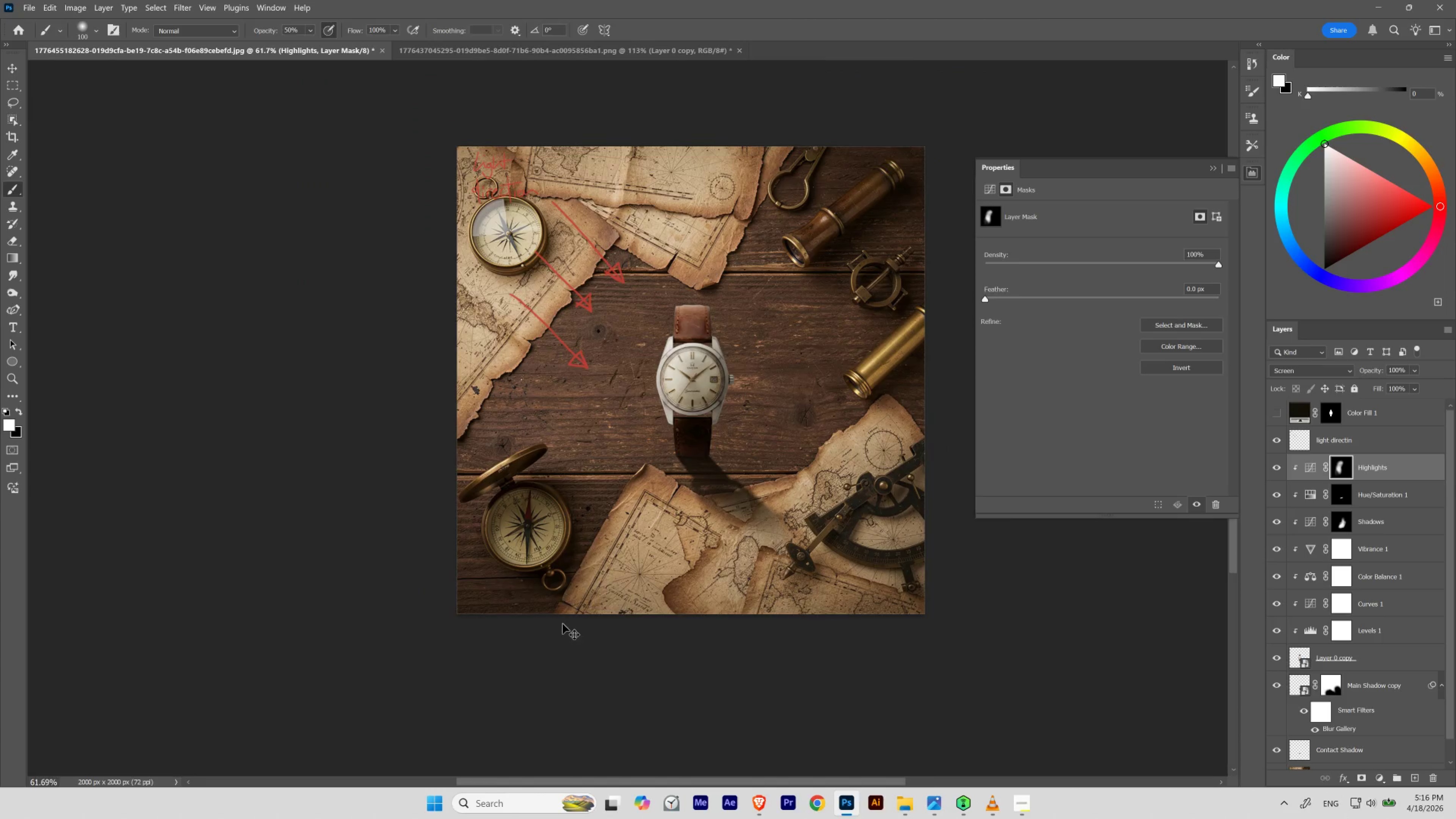 
key(Control+Z)
 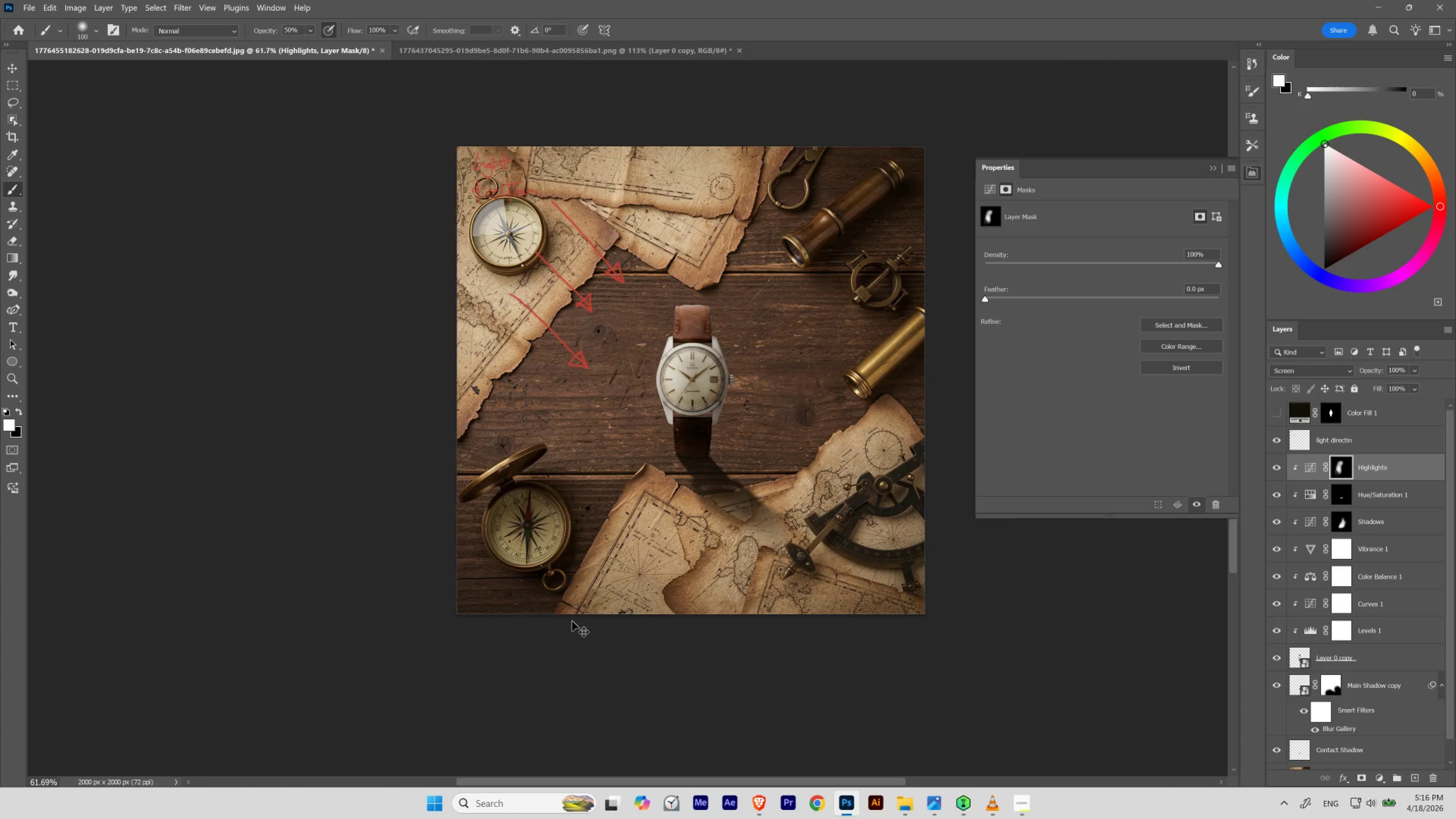 
key(Control+Shift+Z)
 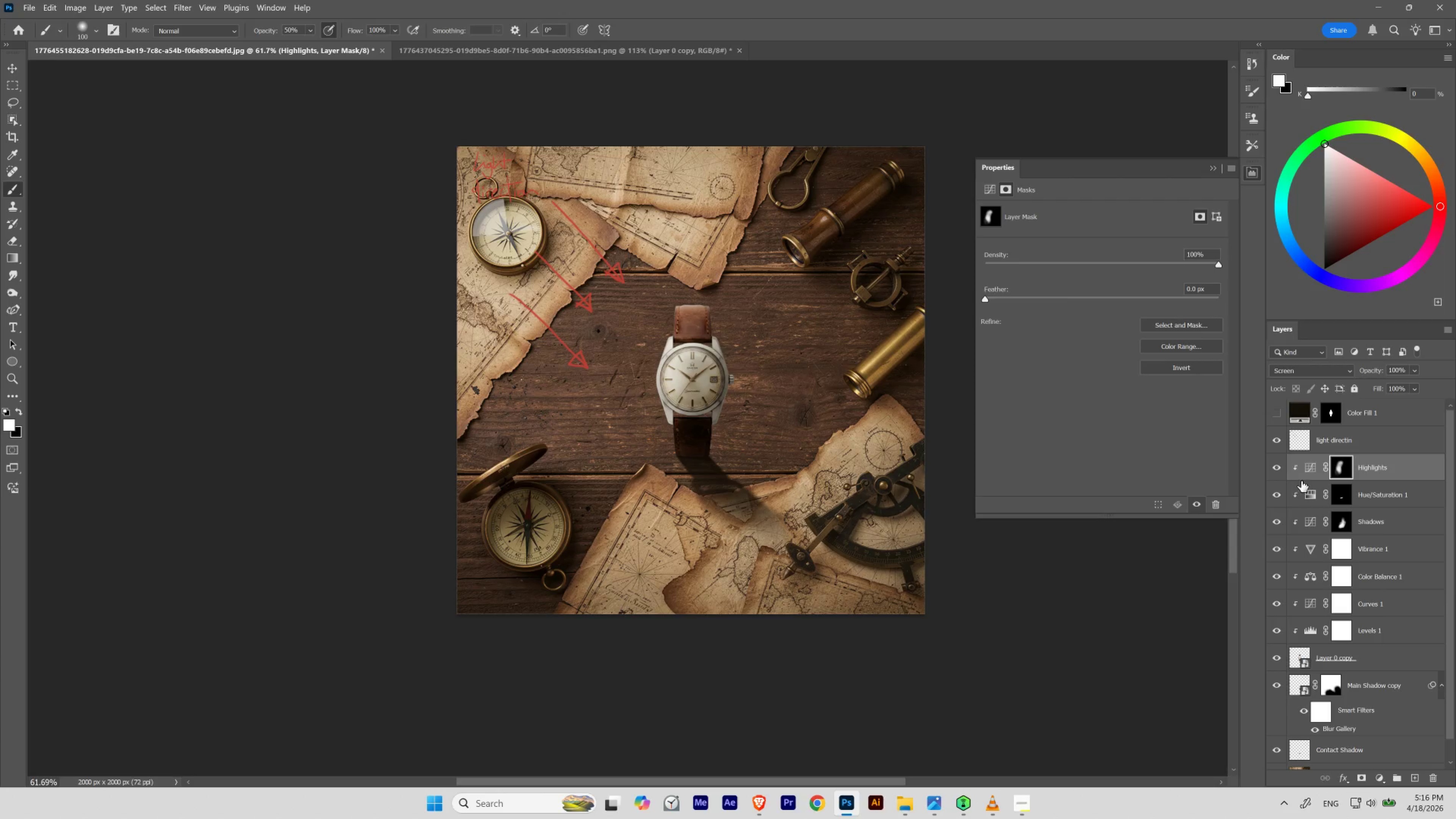 
key(V)
 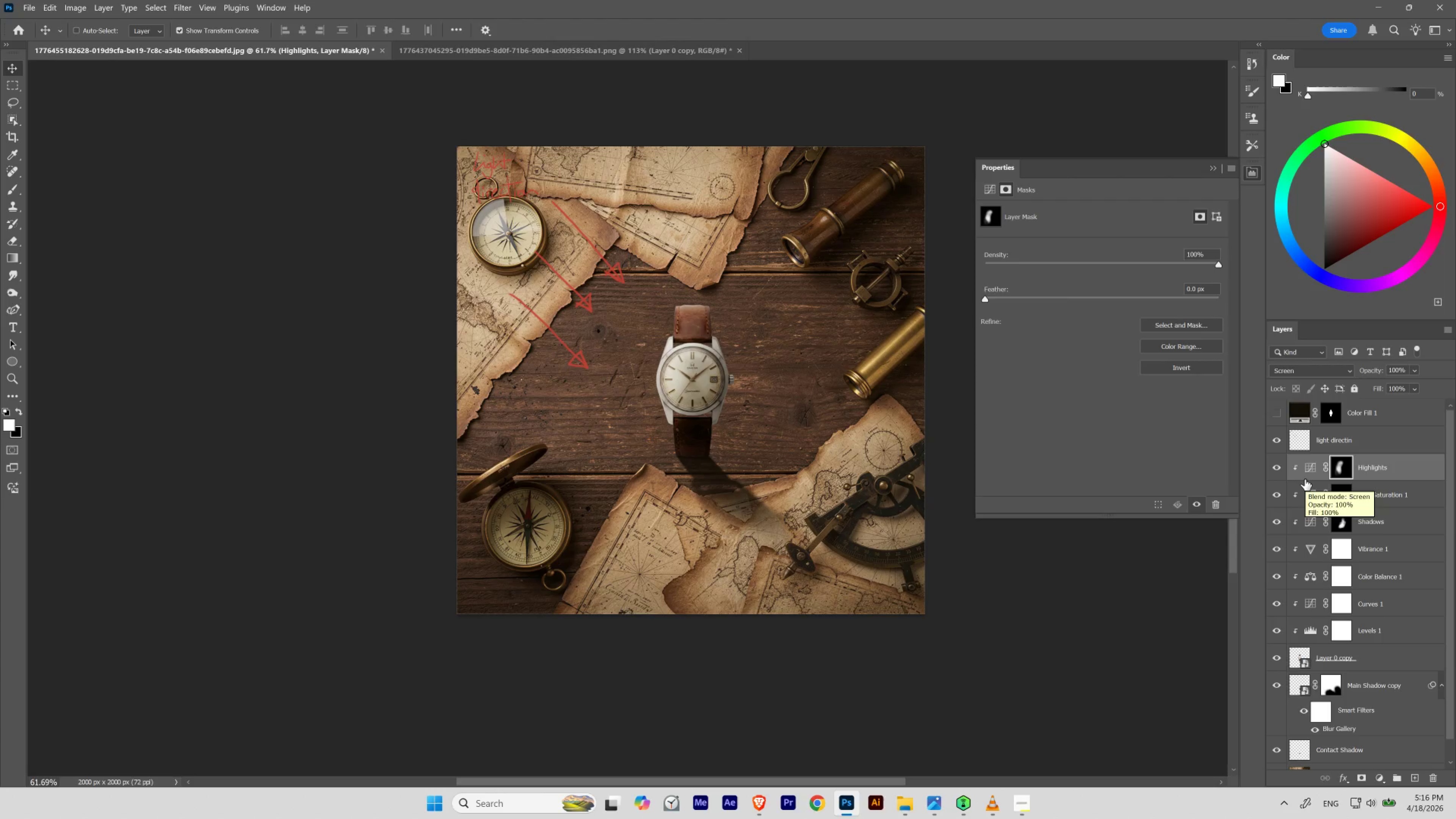 
key(Numpad8)
 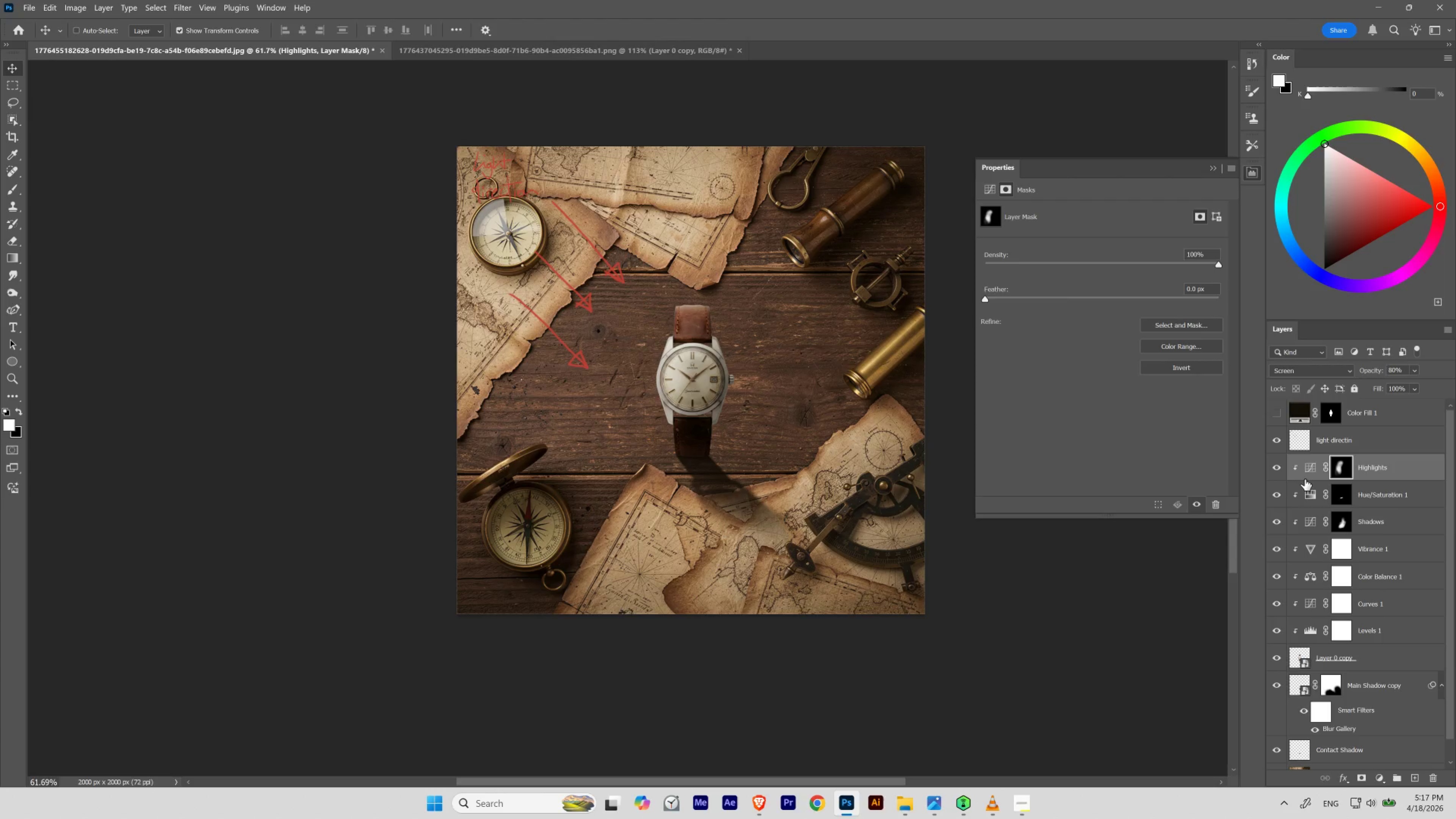 
key(Numpad7)
 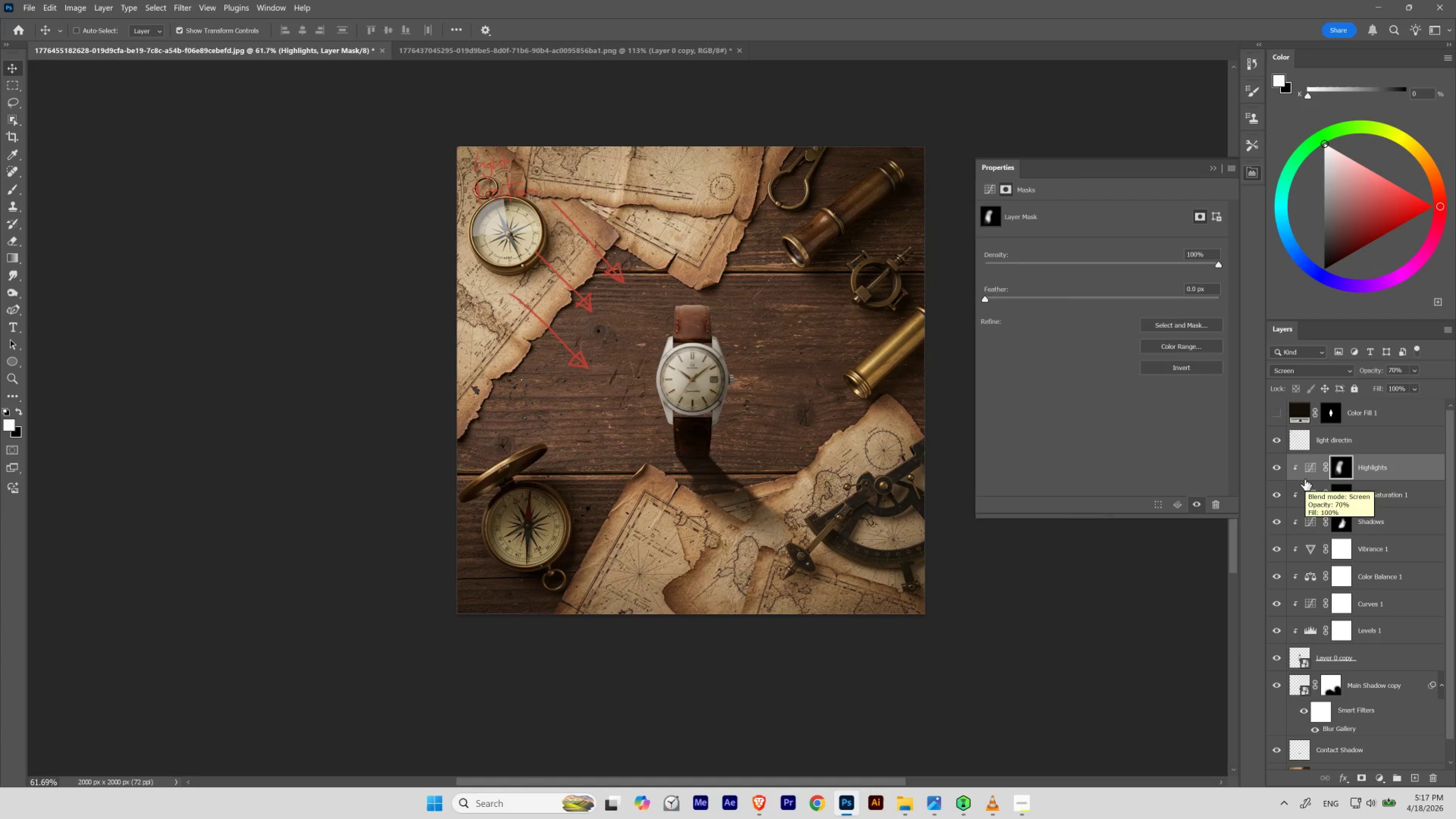 
key(Numpad6)
 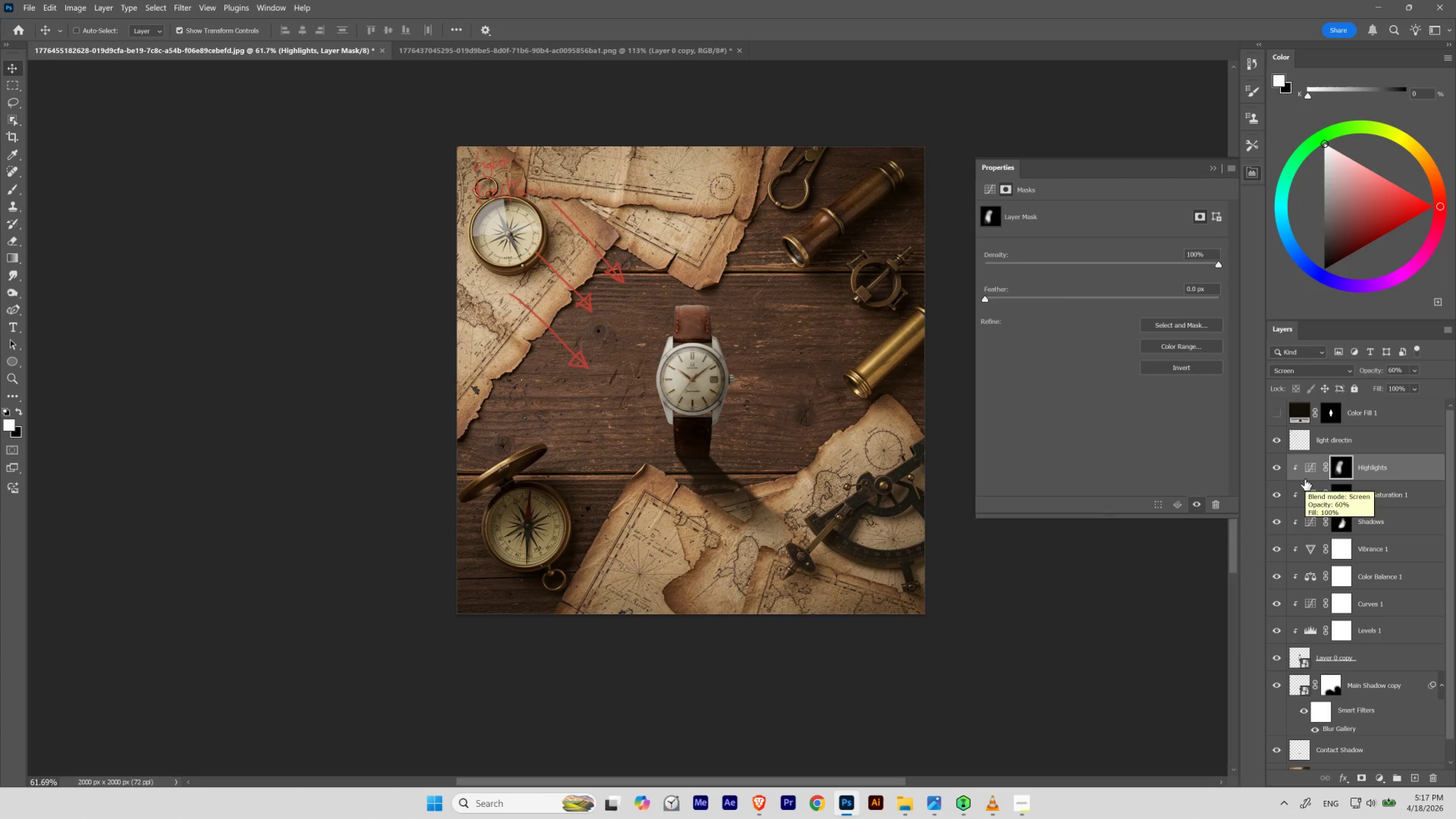 
key(Numpad7)
 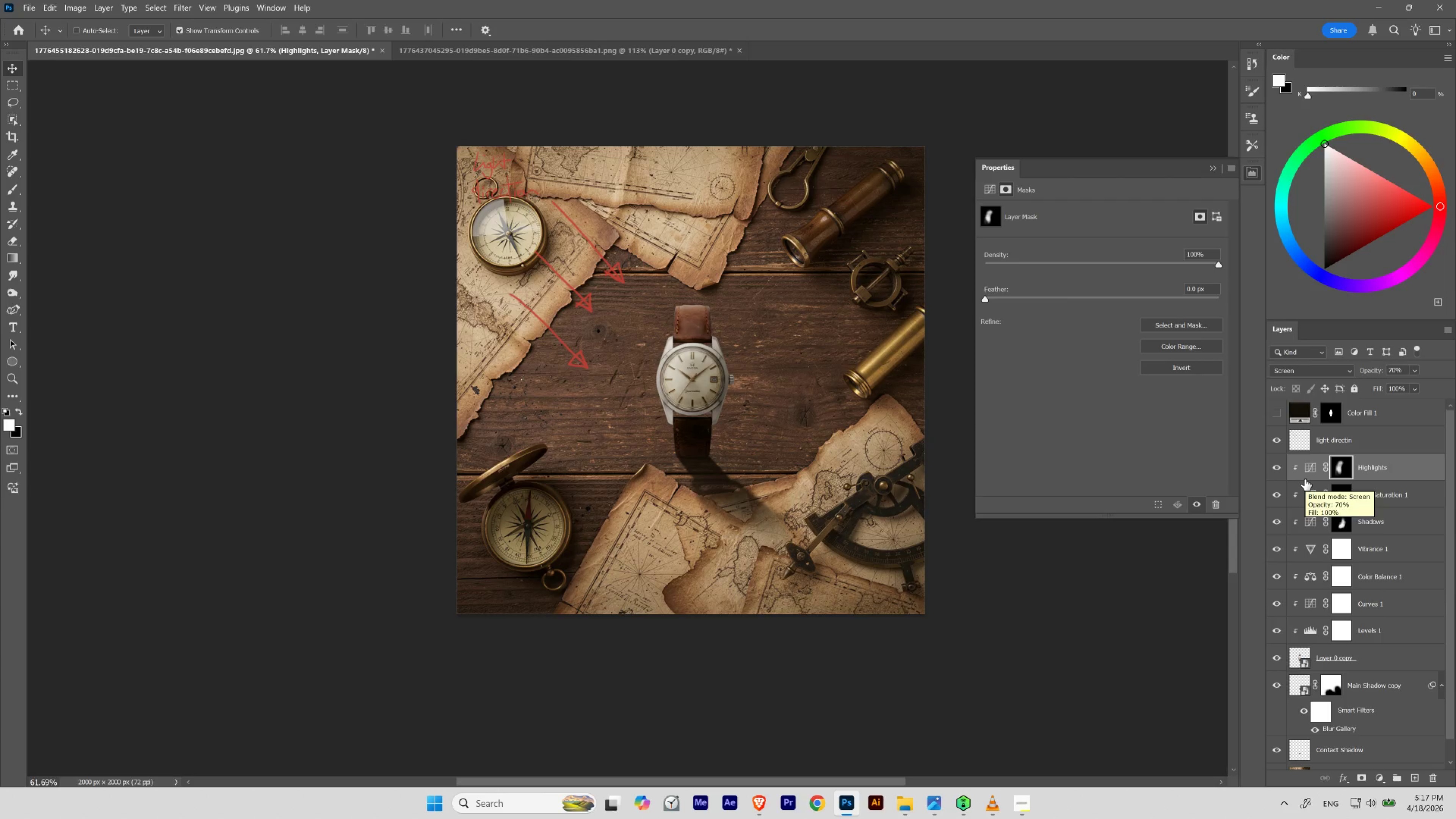 
key(Numpad6)
 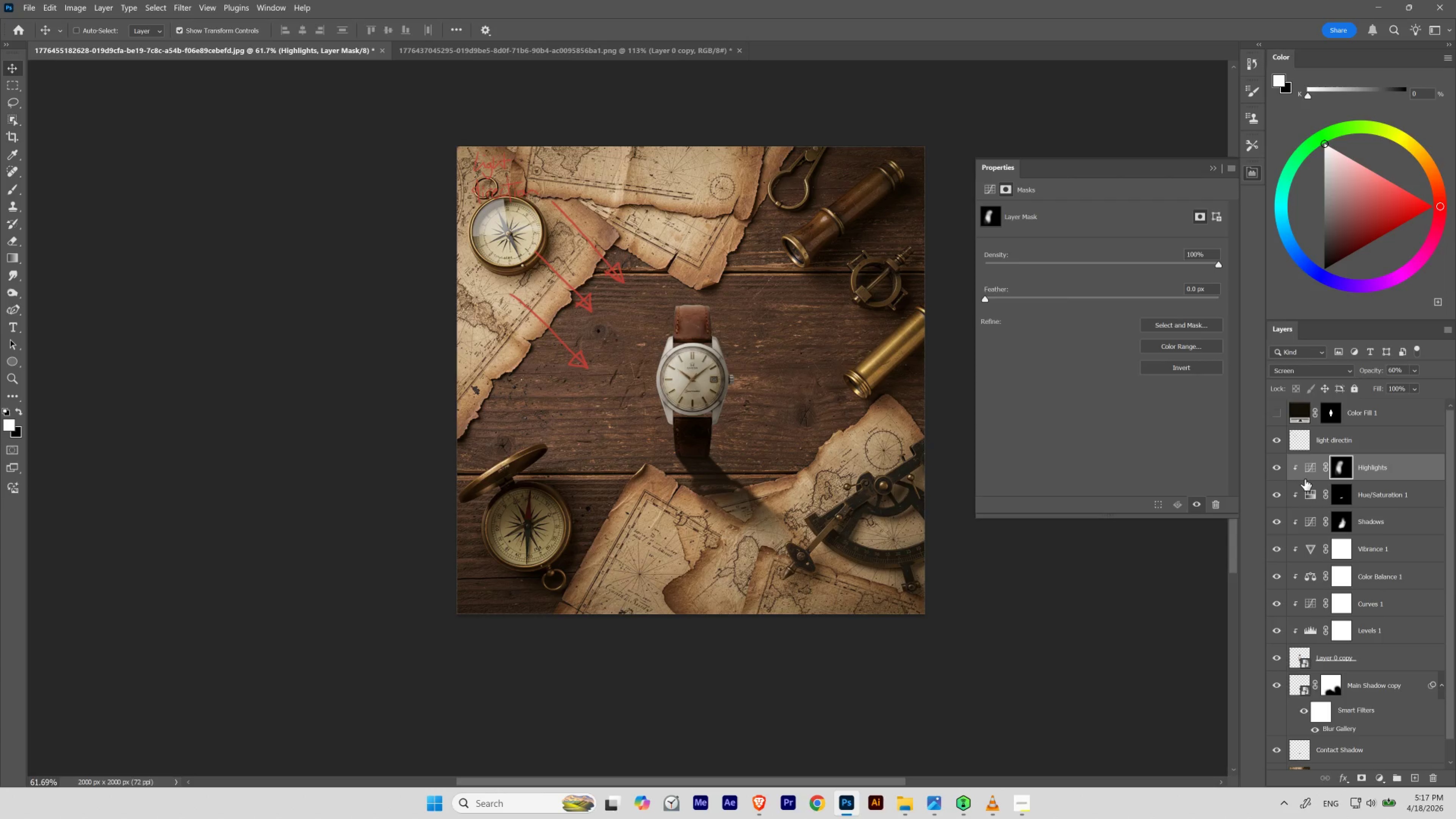 
key(Numpad7)
 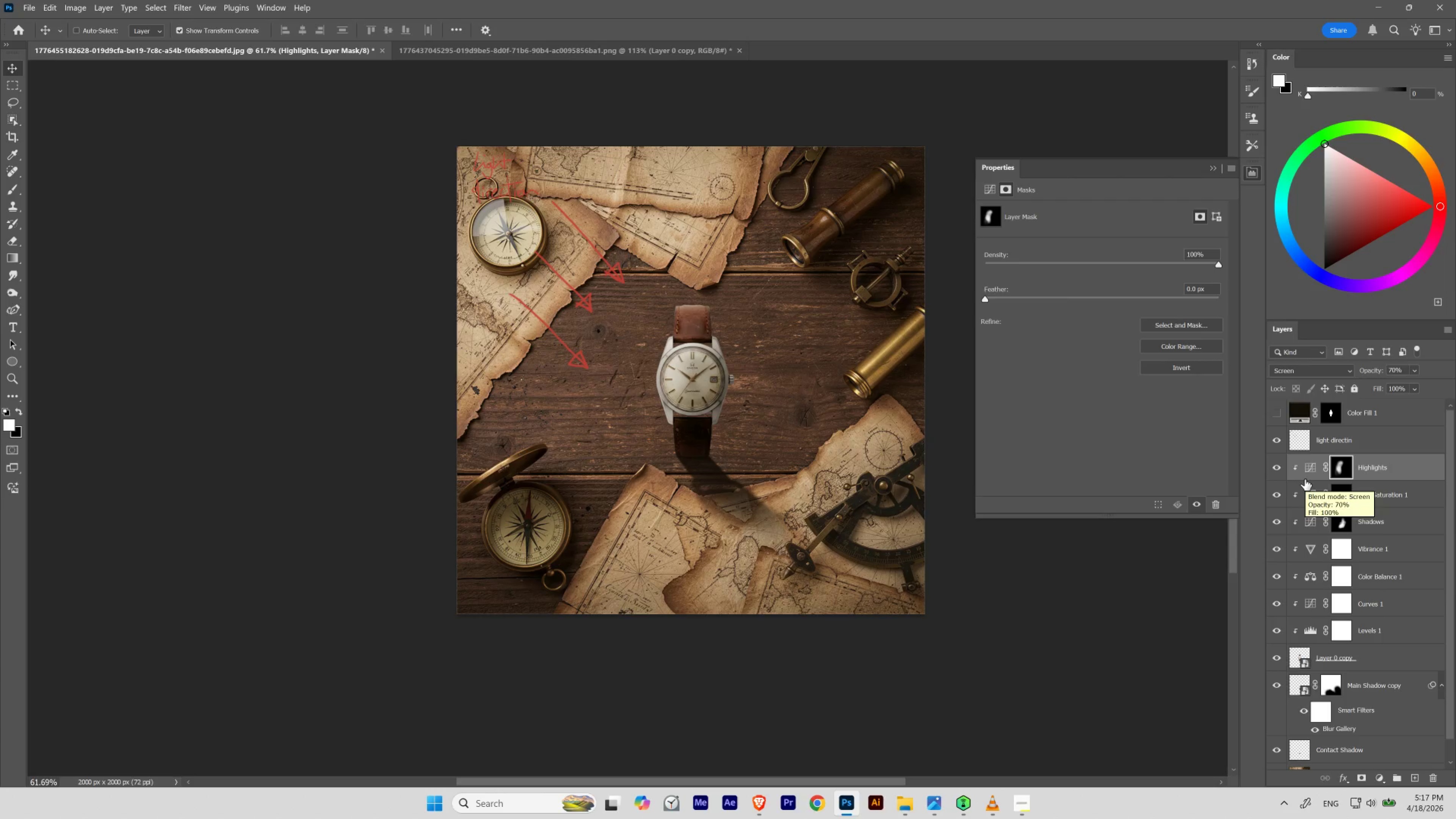 
key(Numpad8)
 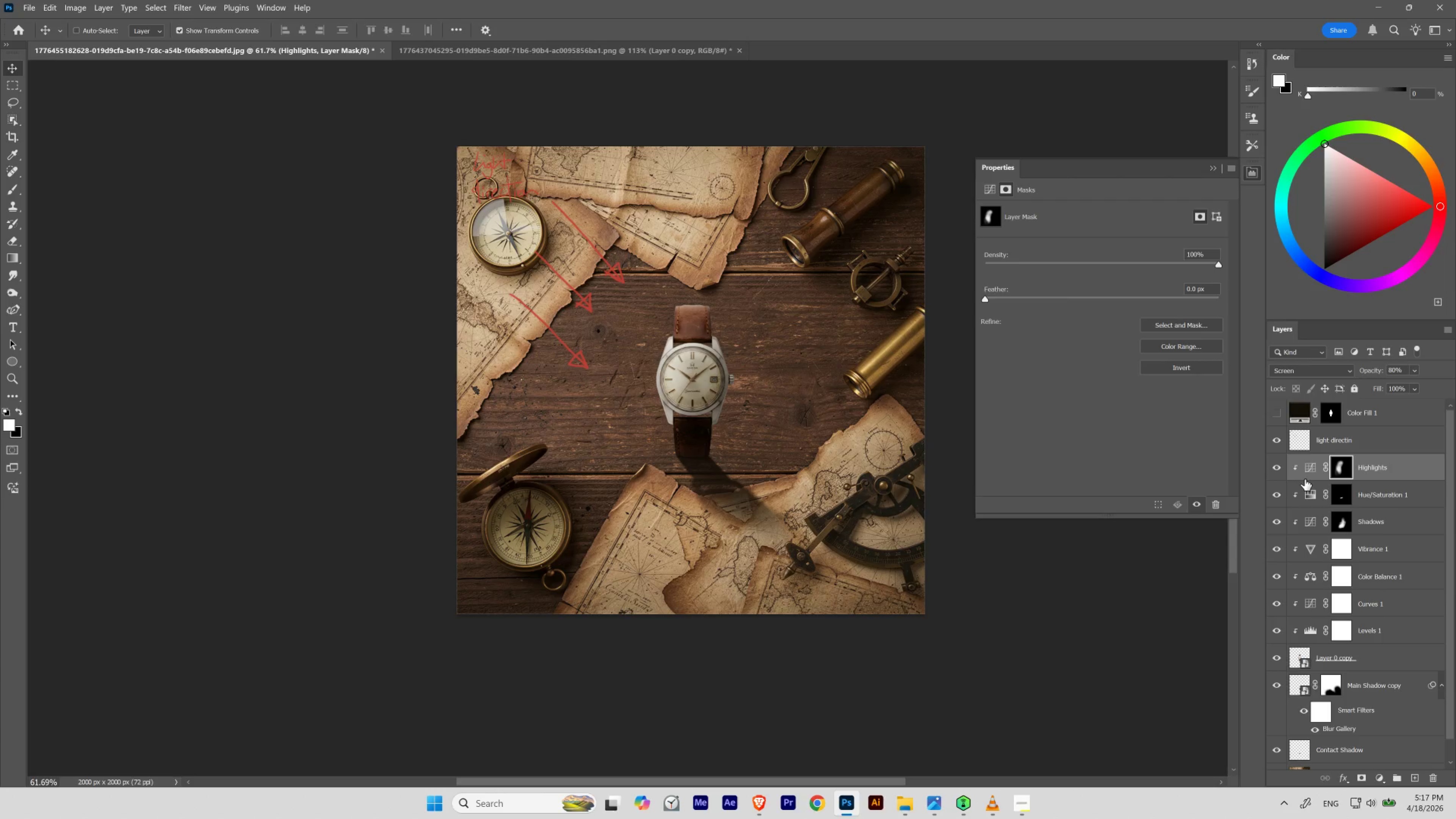 
key(Numpad7)
 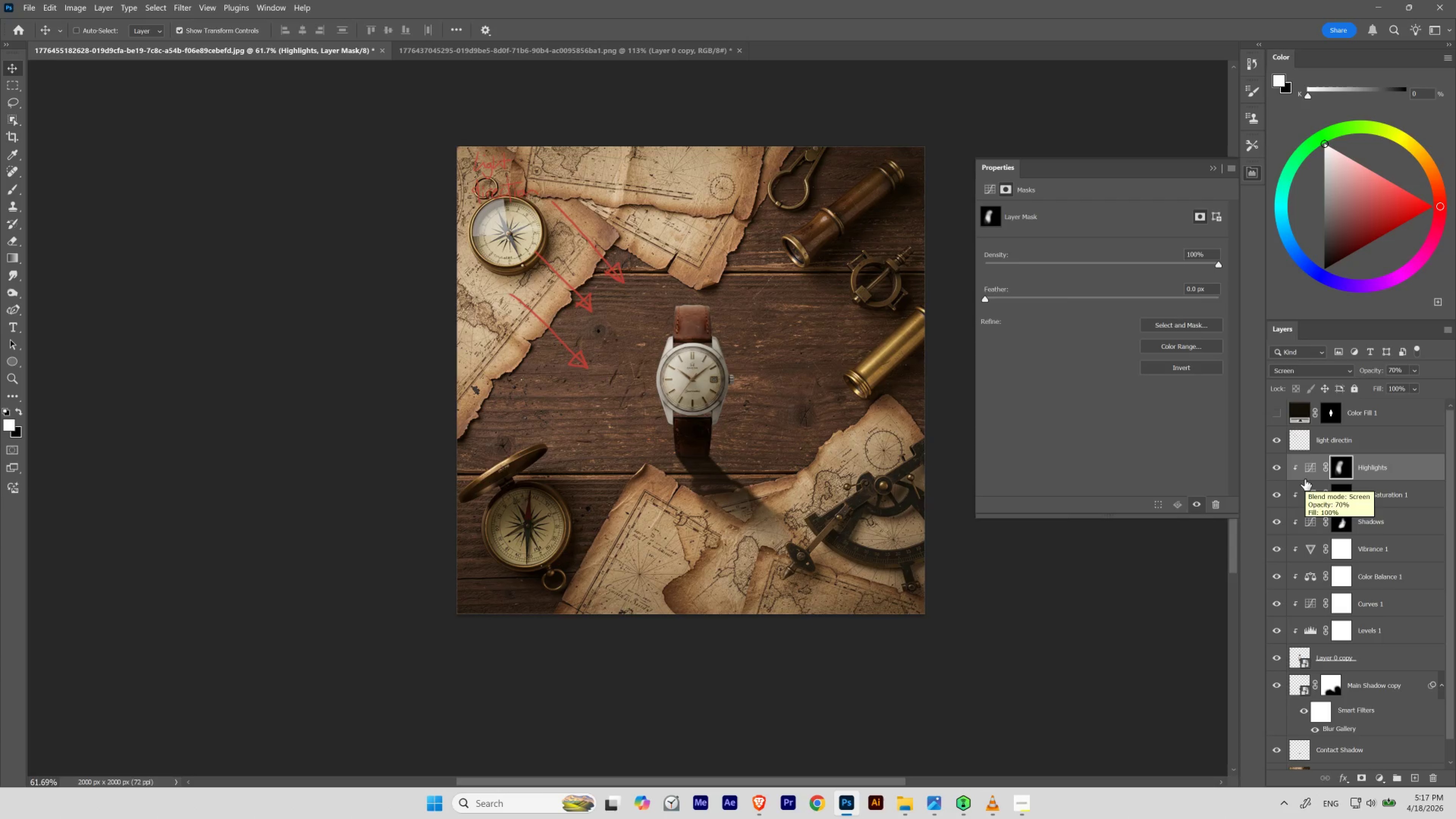 
key(Numpad6)
 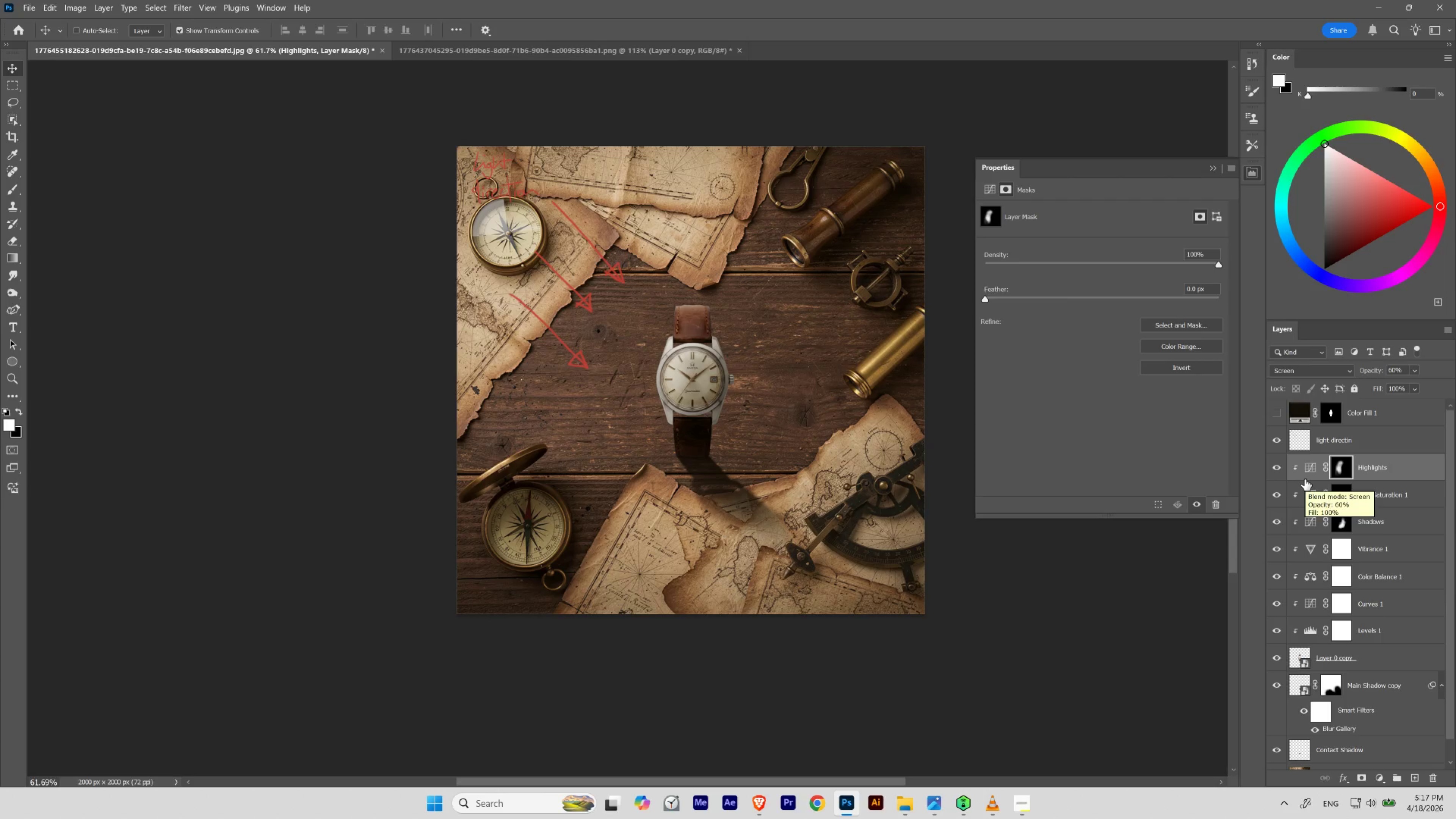 
key(Numpad7)
 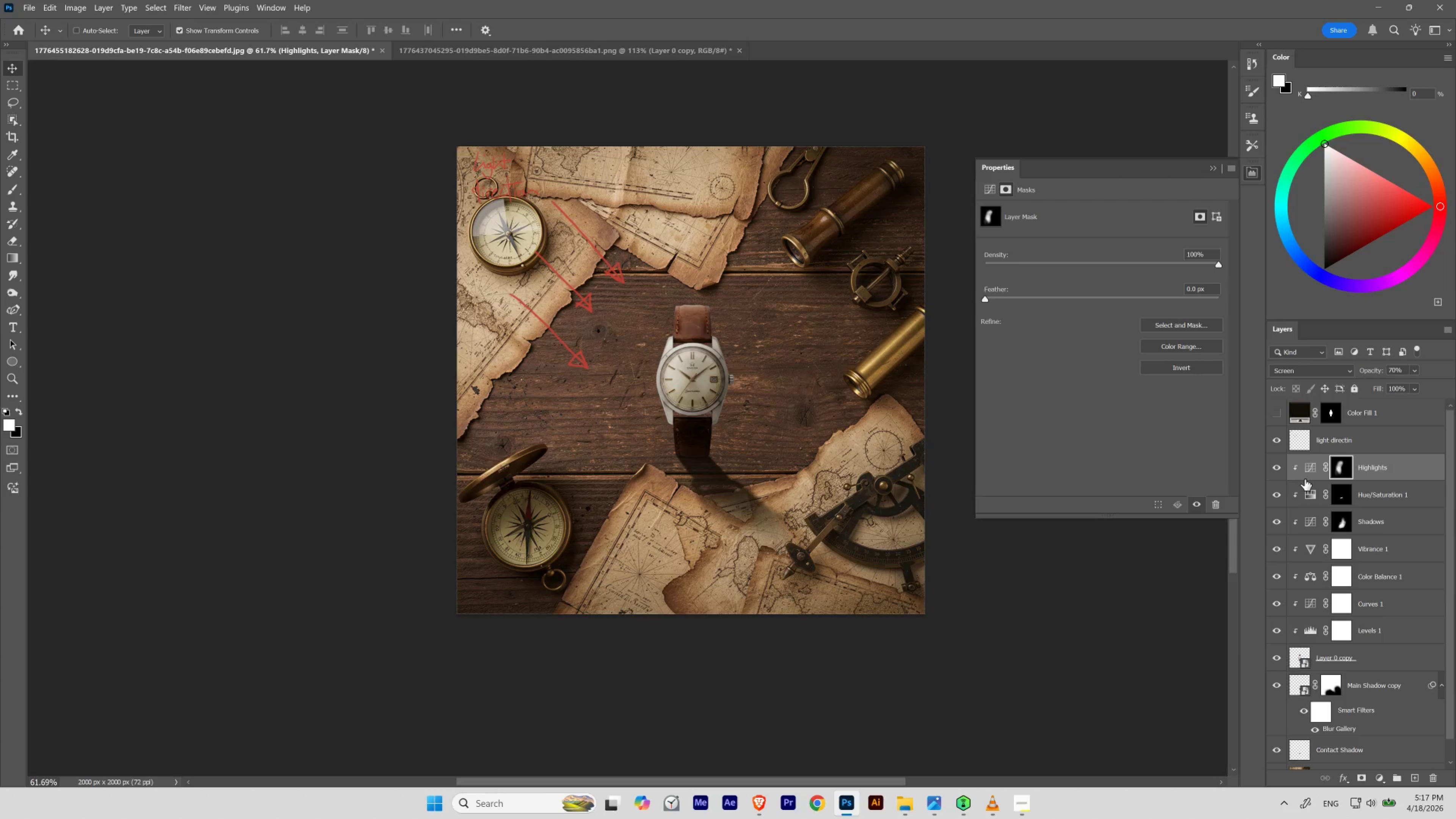 
key(Numpad6)
 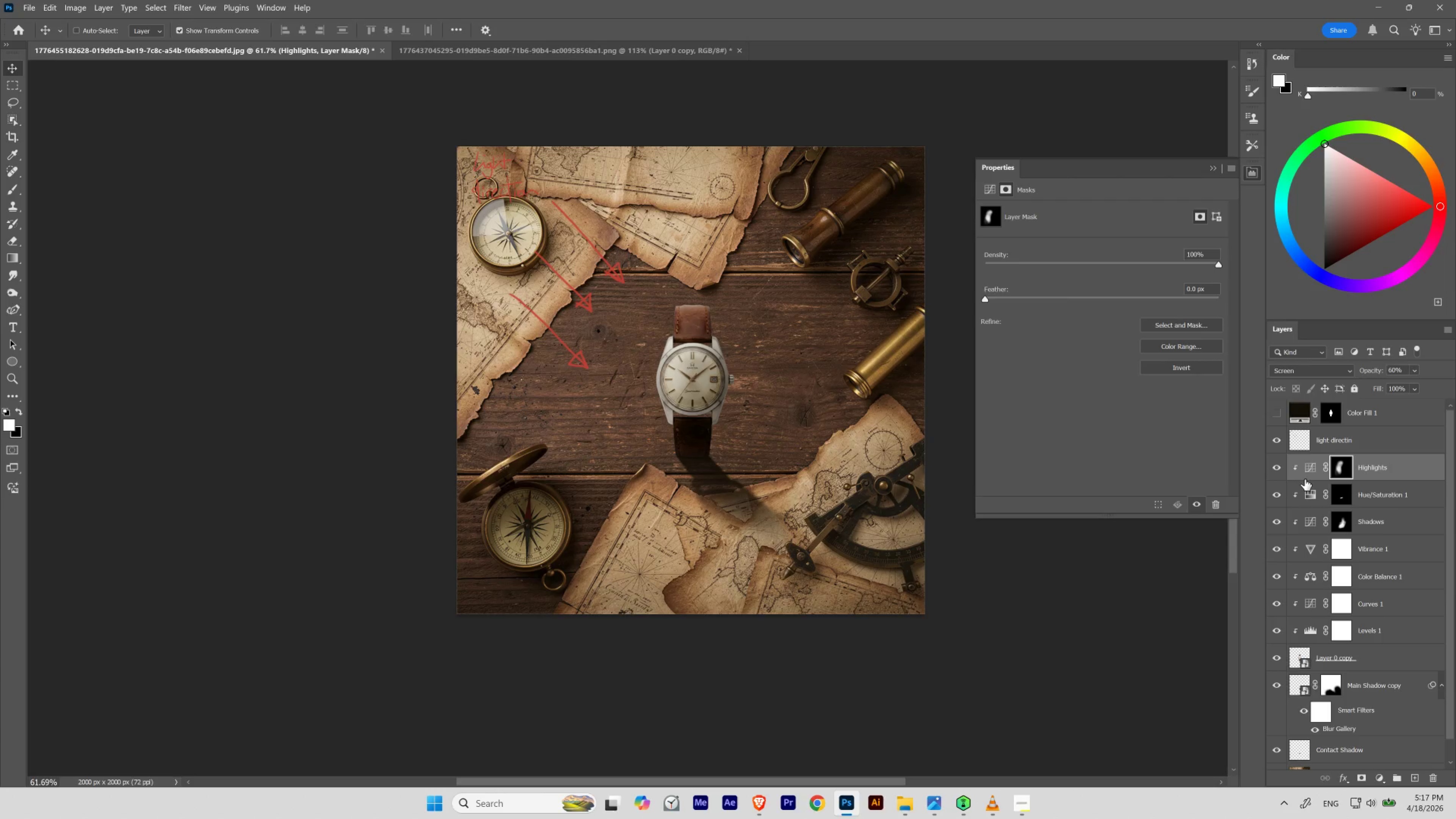 
key(Numpad7)
 